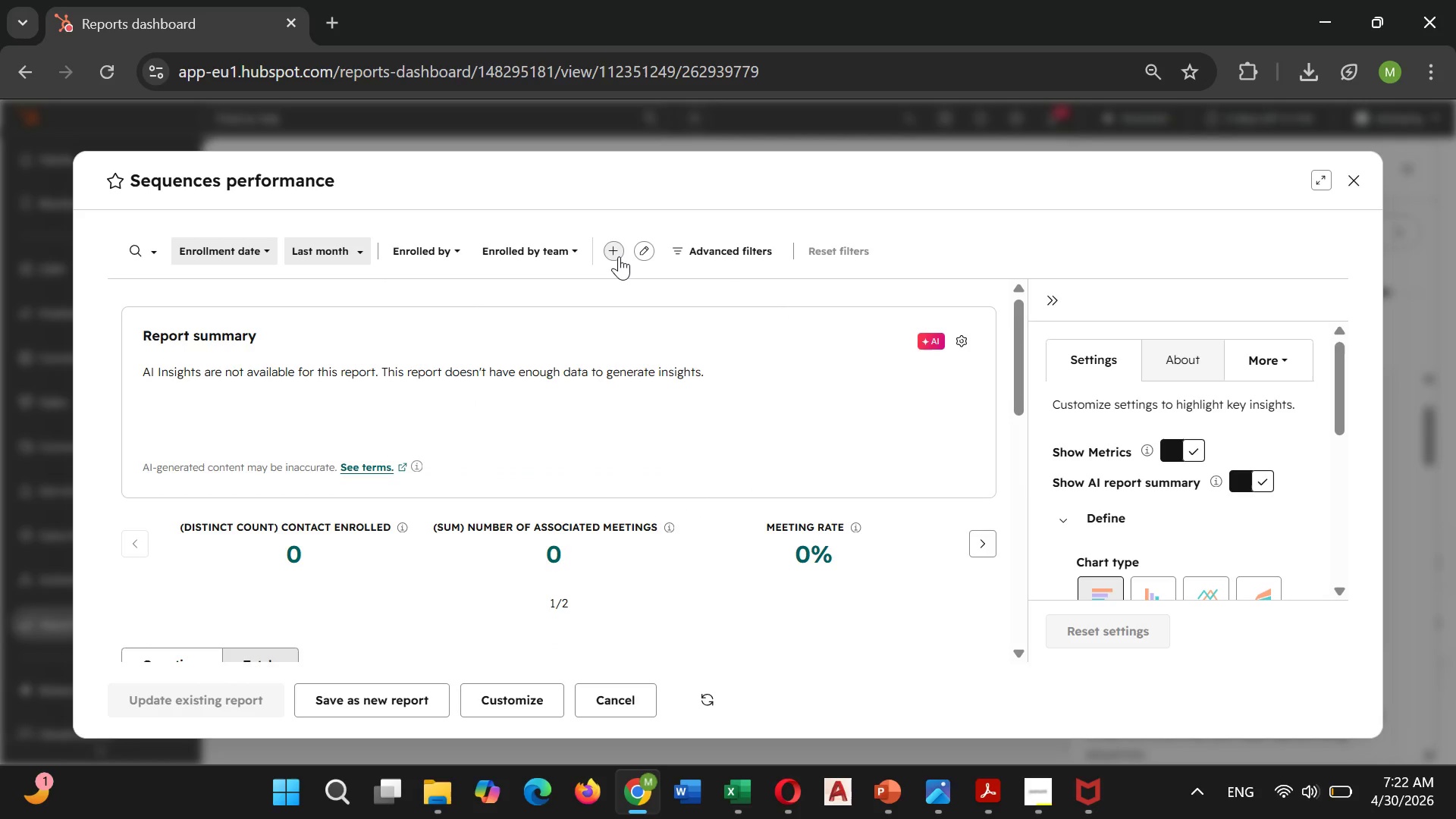 
left_click([617, 254])
 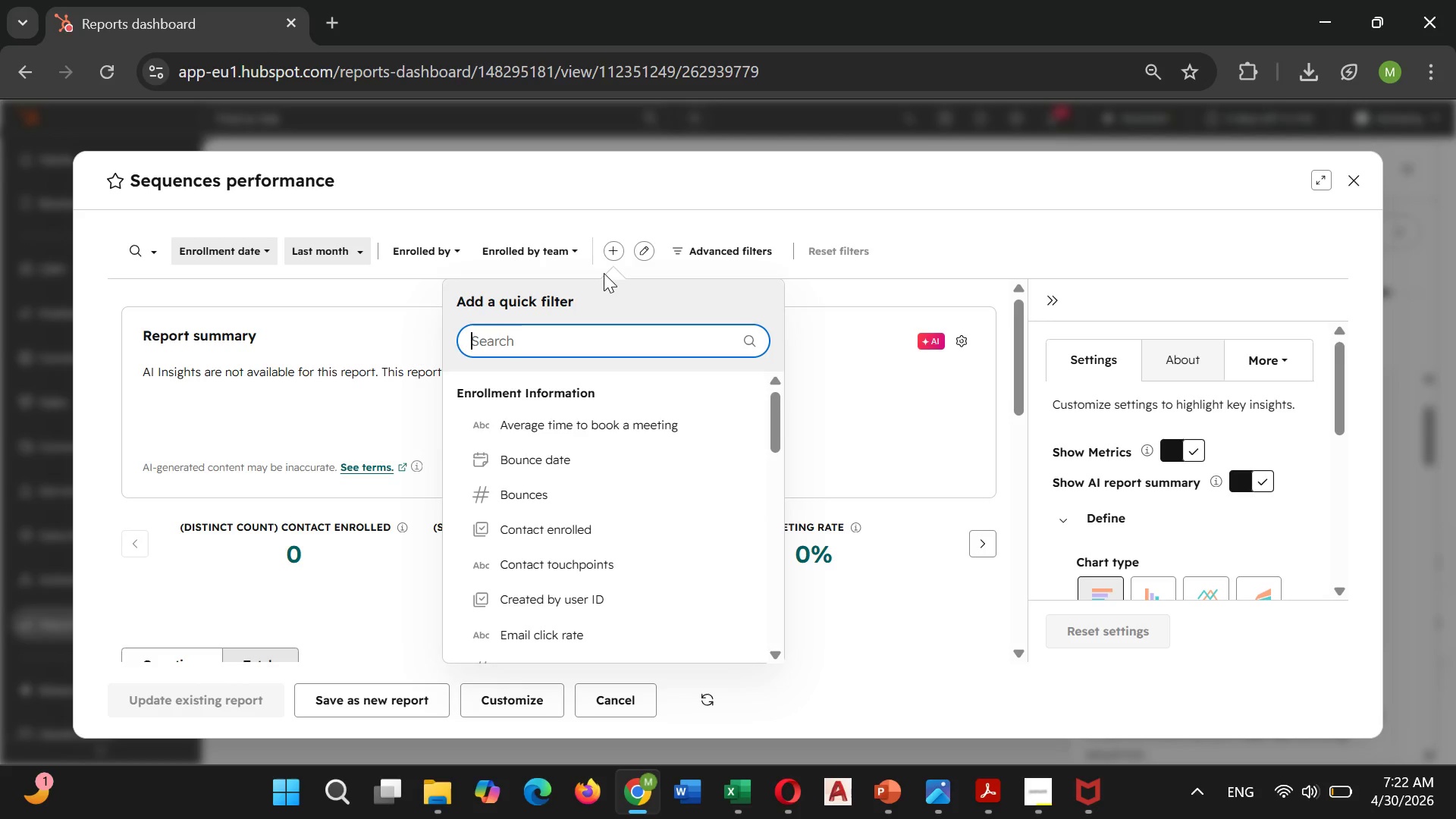 
type(Total)
 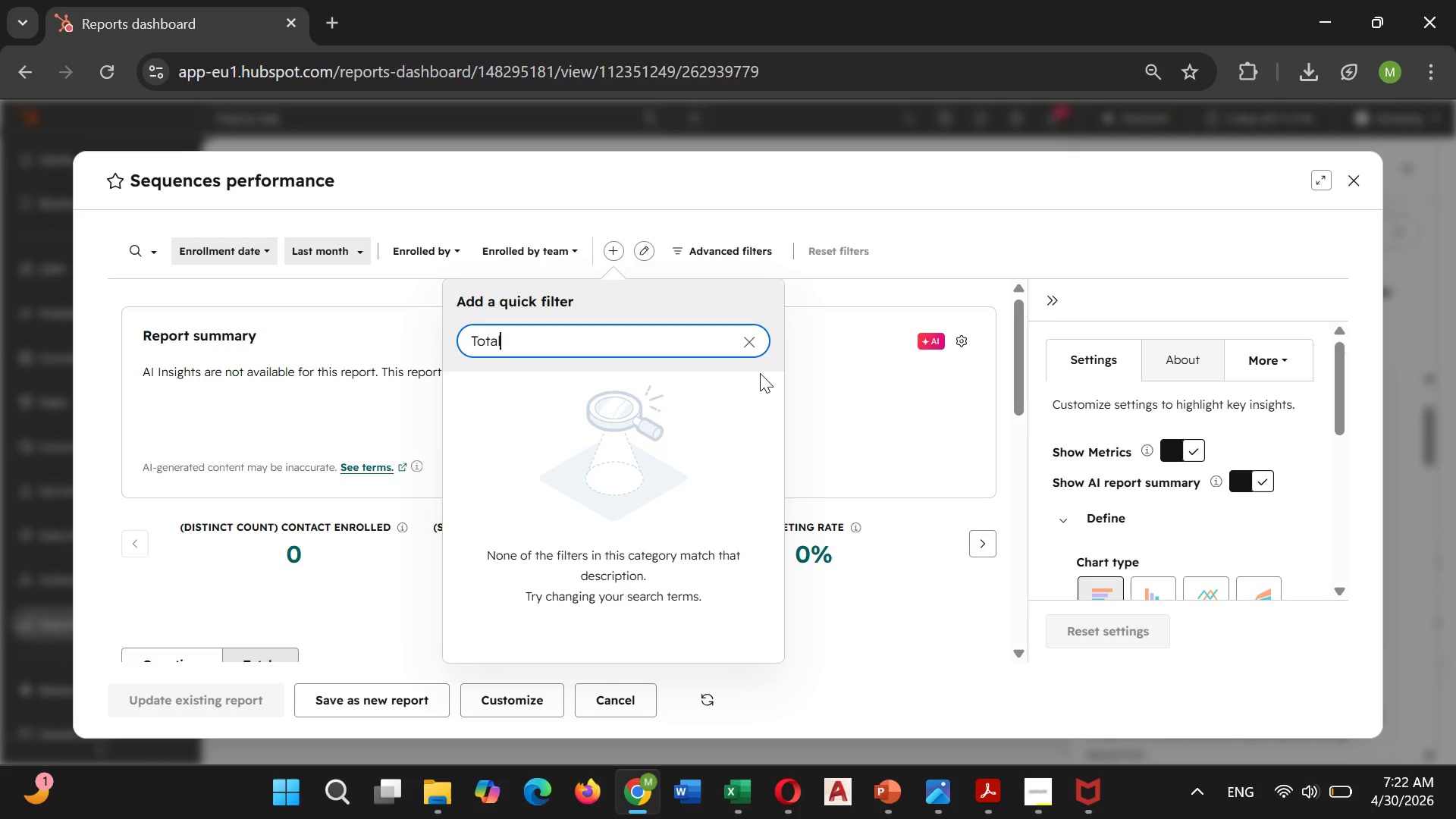 
left_click([755, 349])
 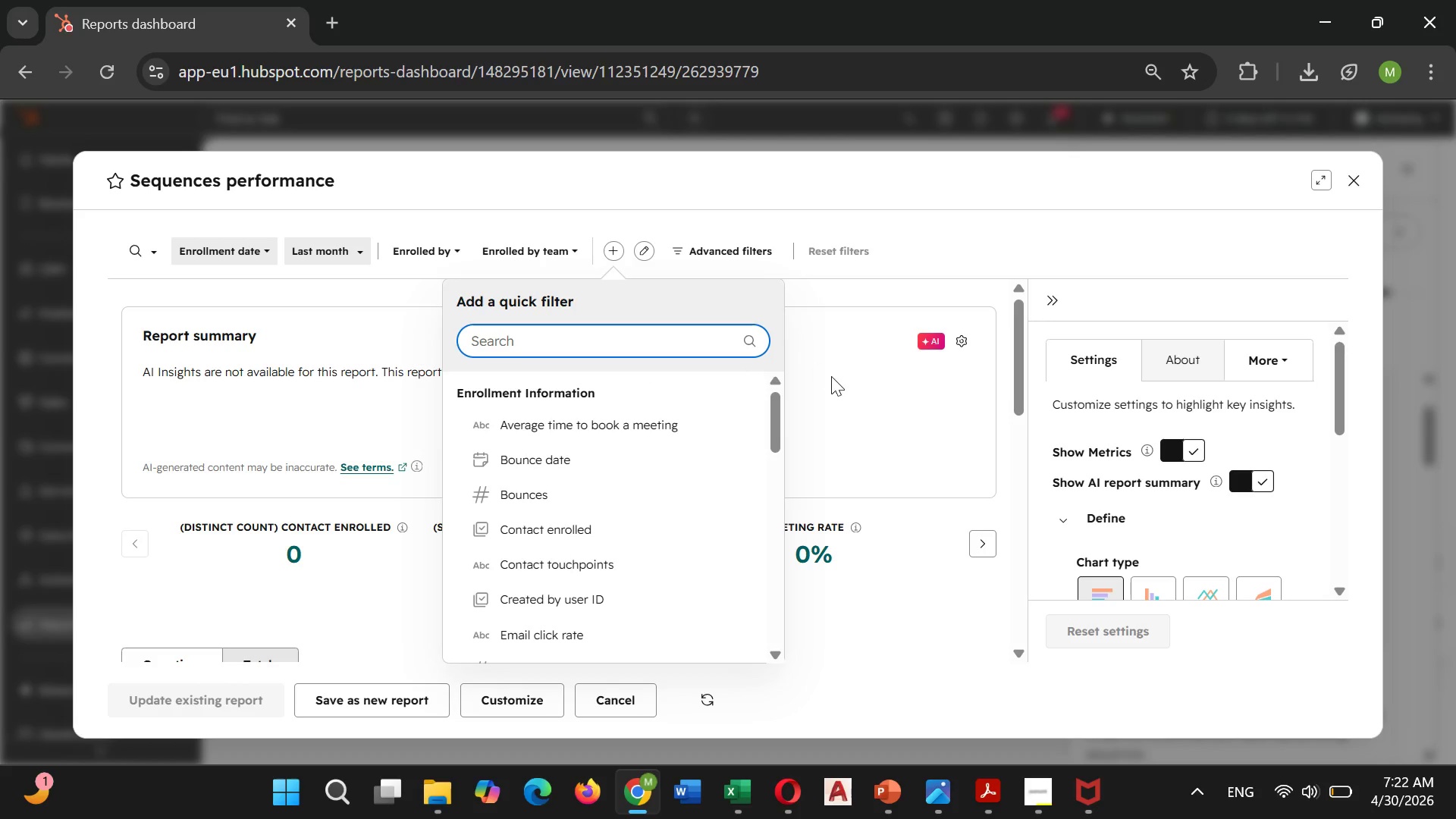 
left_click([834, 378])
 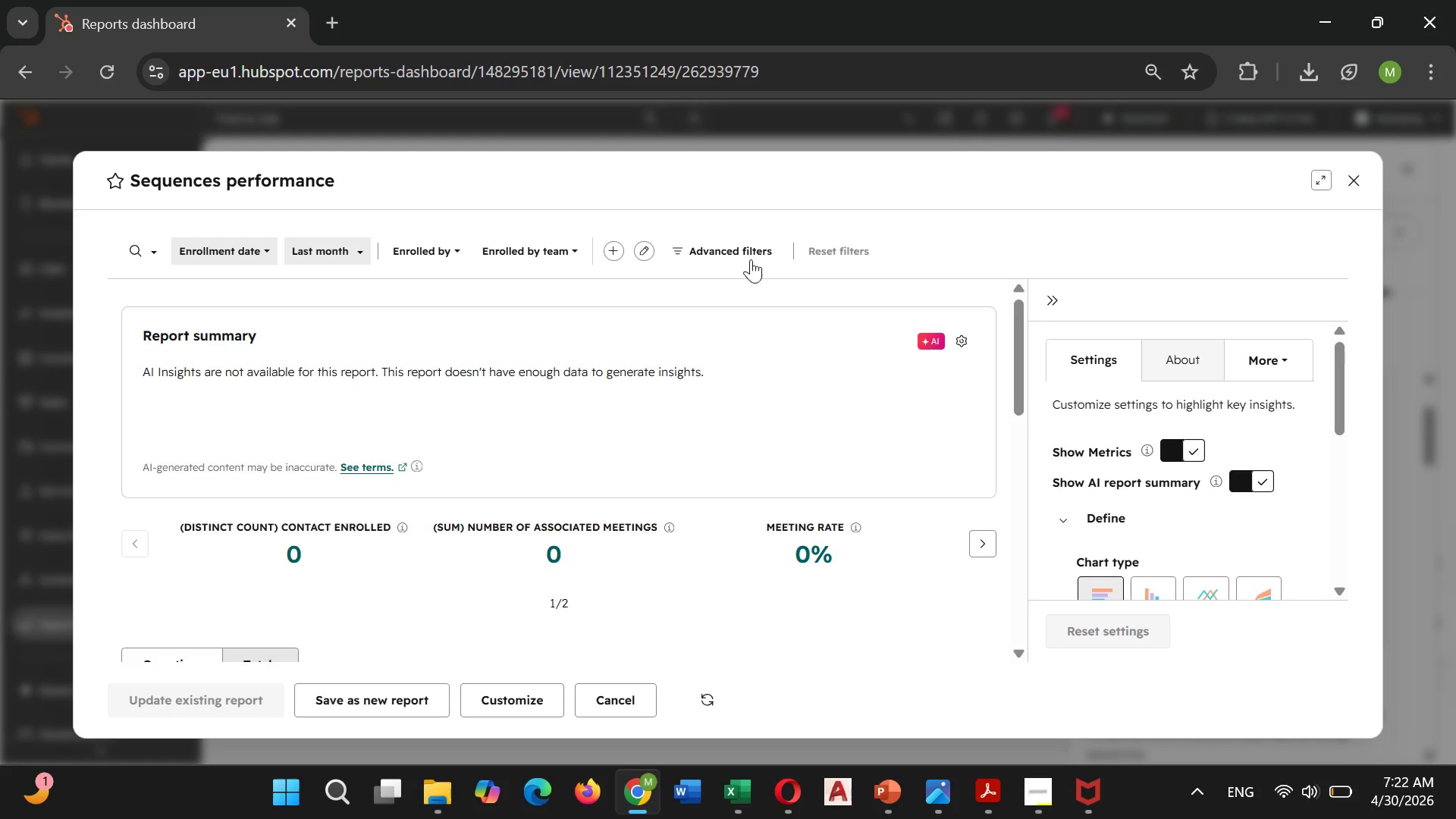 
left_click([749, 258])
 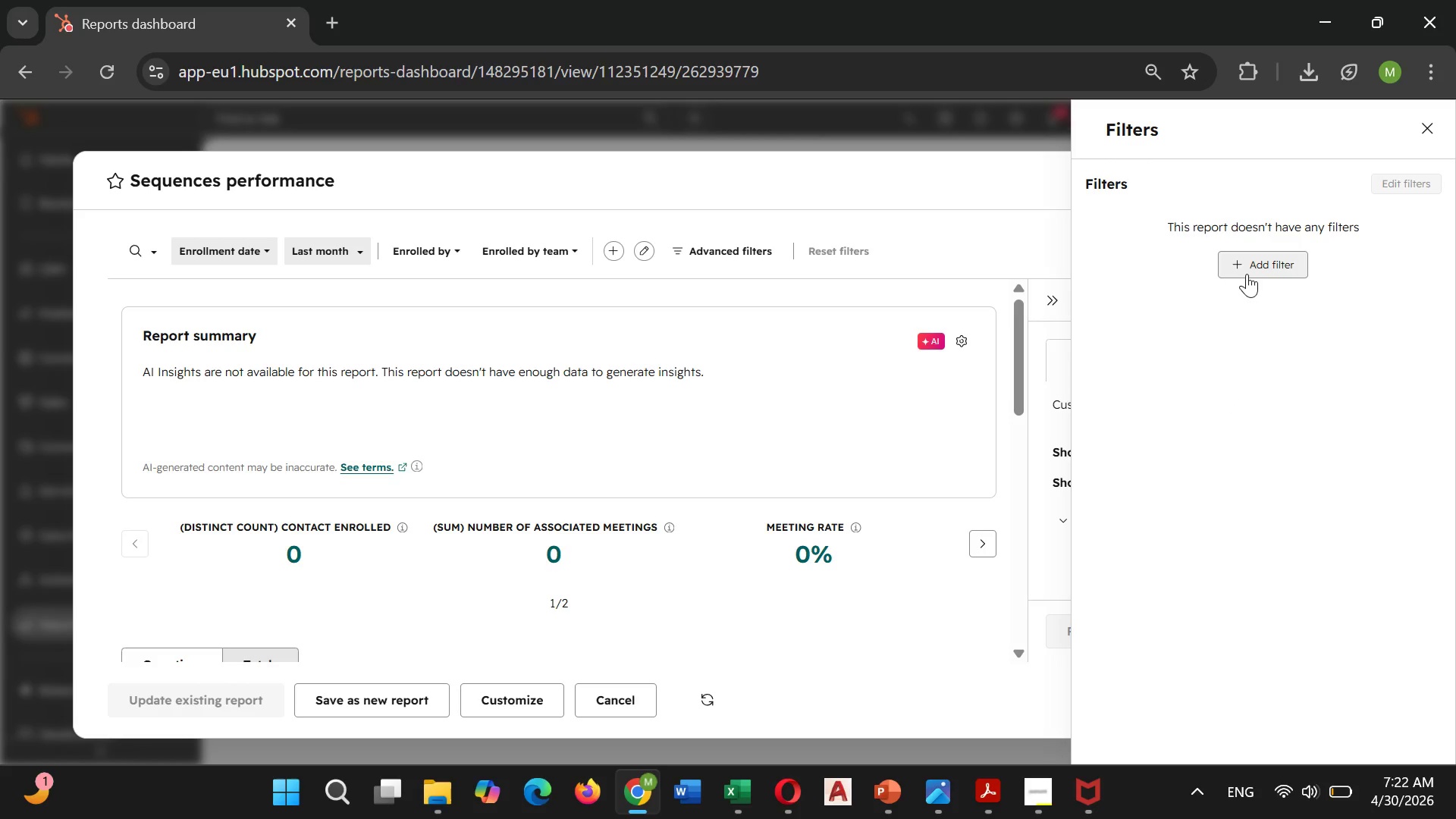 
wait(5.44)
 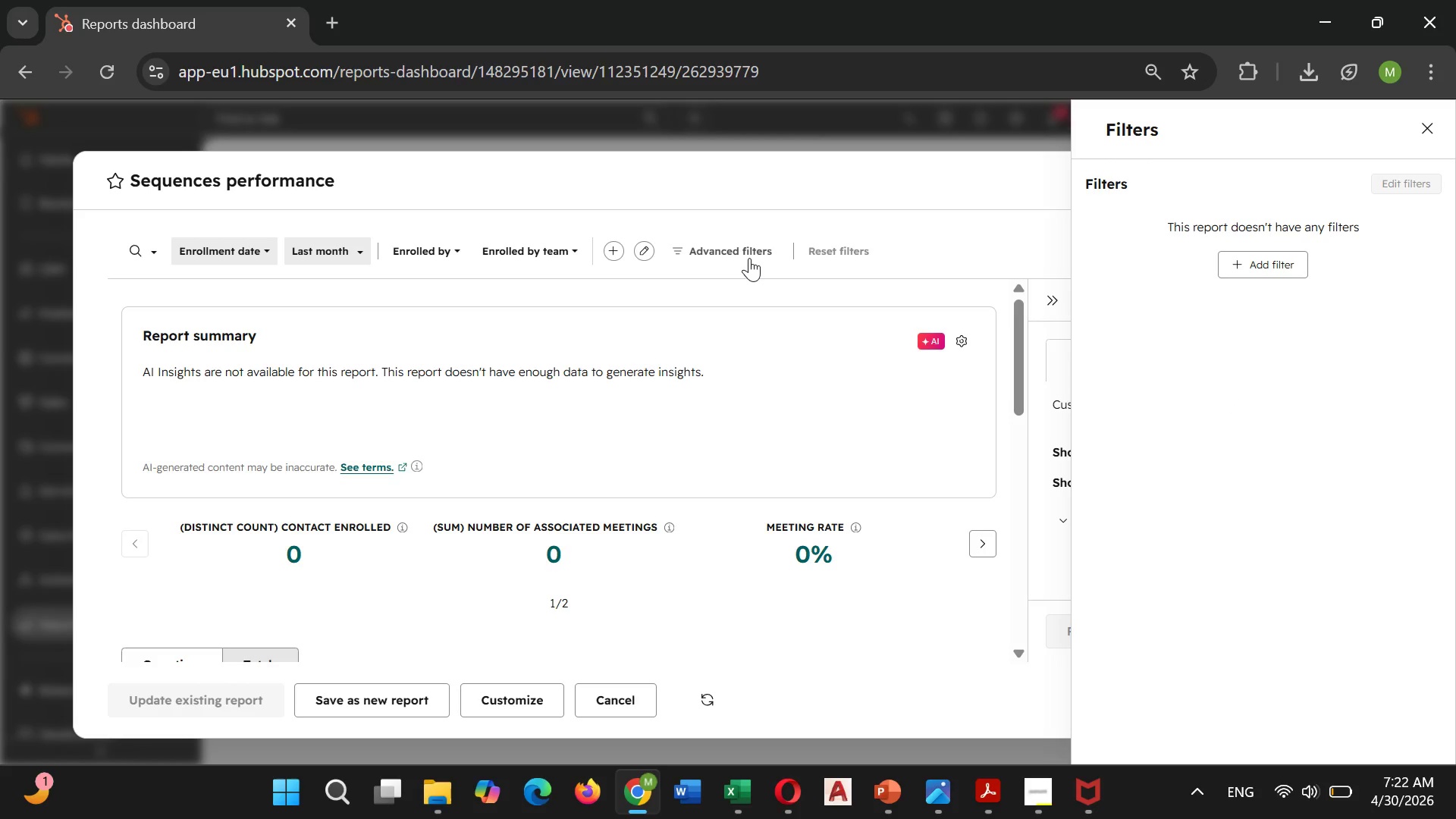 
left_click([1417, 133])
 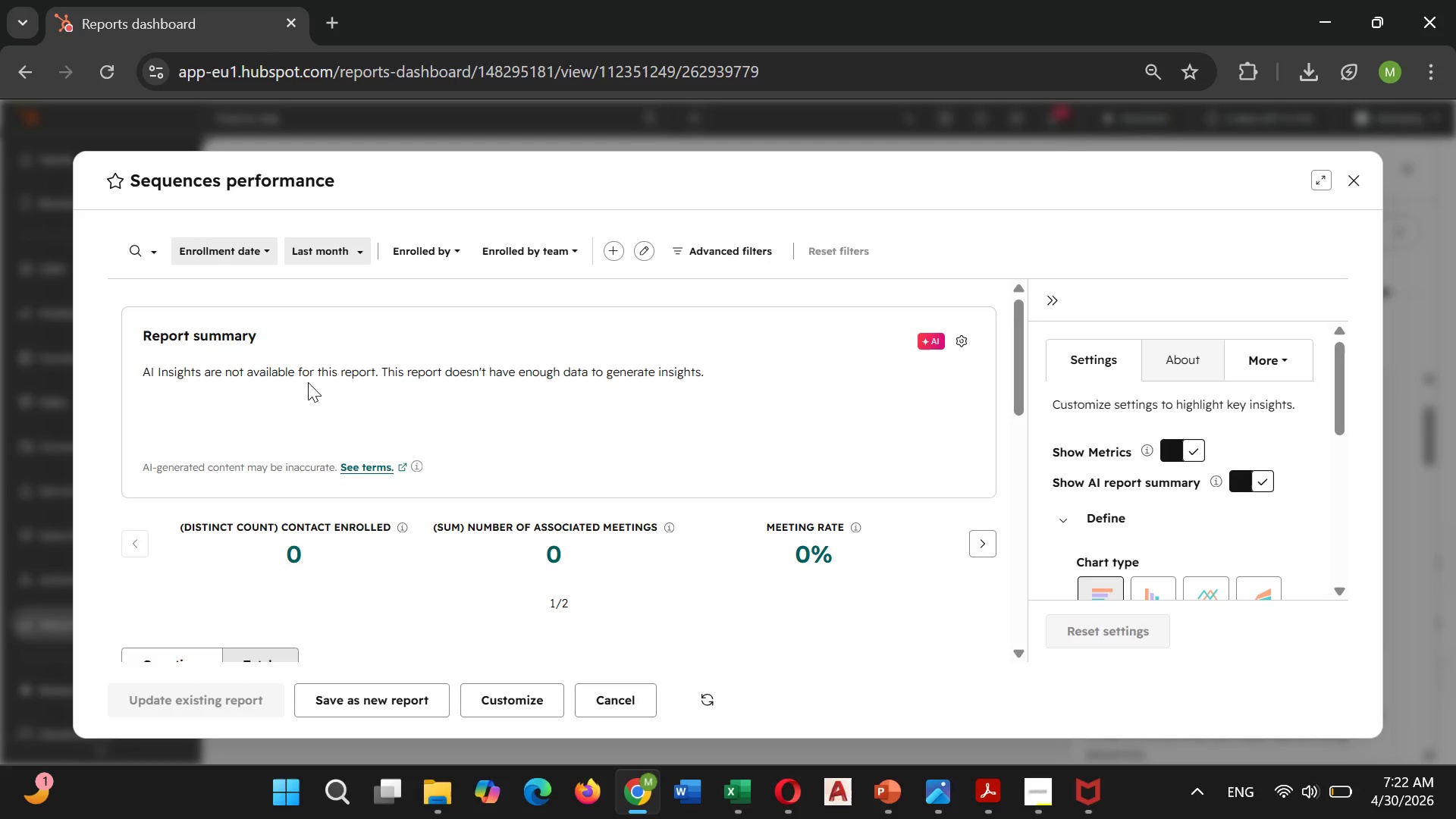 
wait(10.14)
 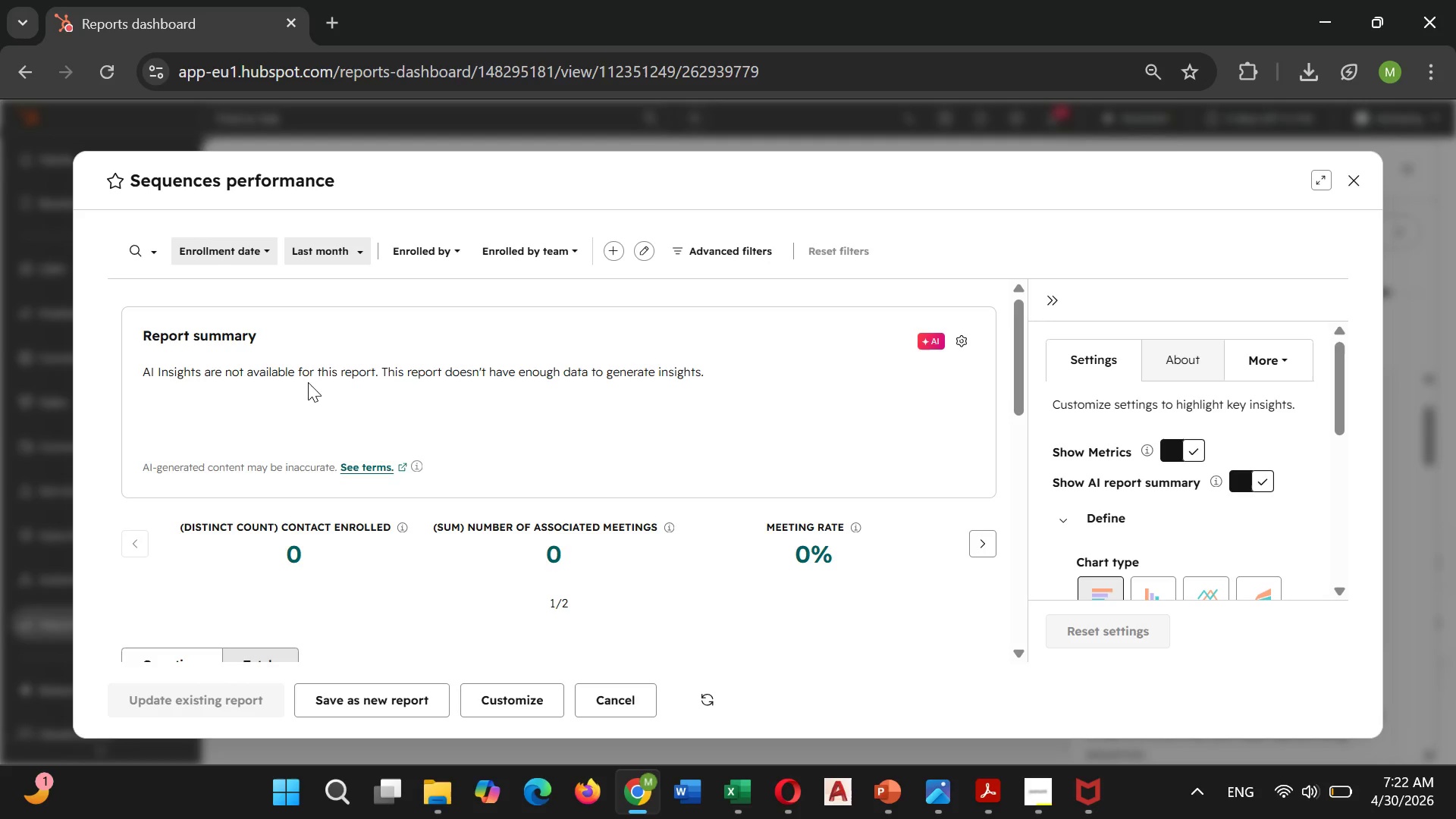 
scroll: coordinate [521, 510], scroll_direction: down, amount: 4.0
 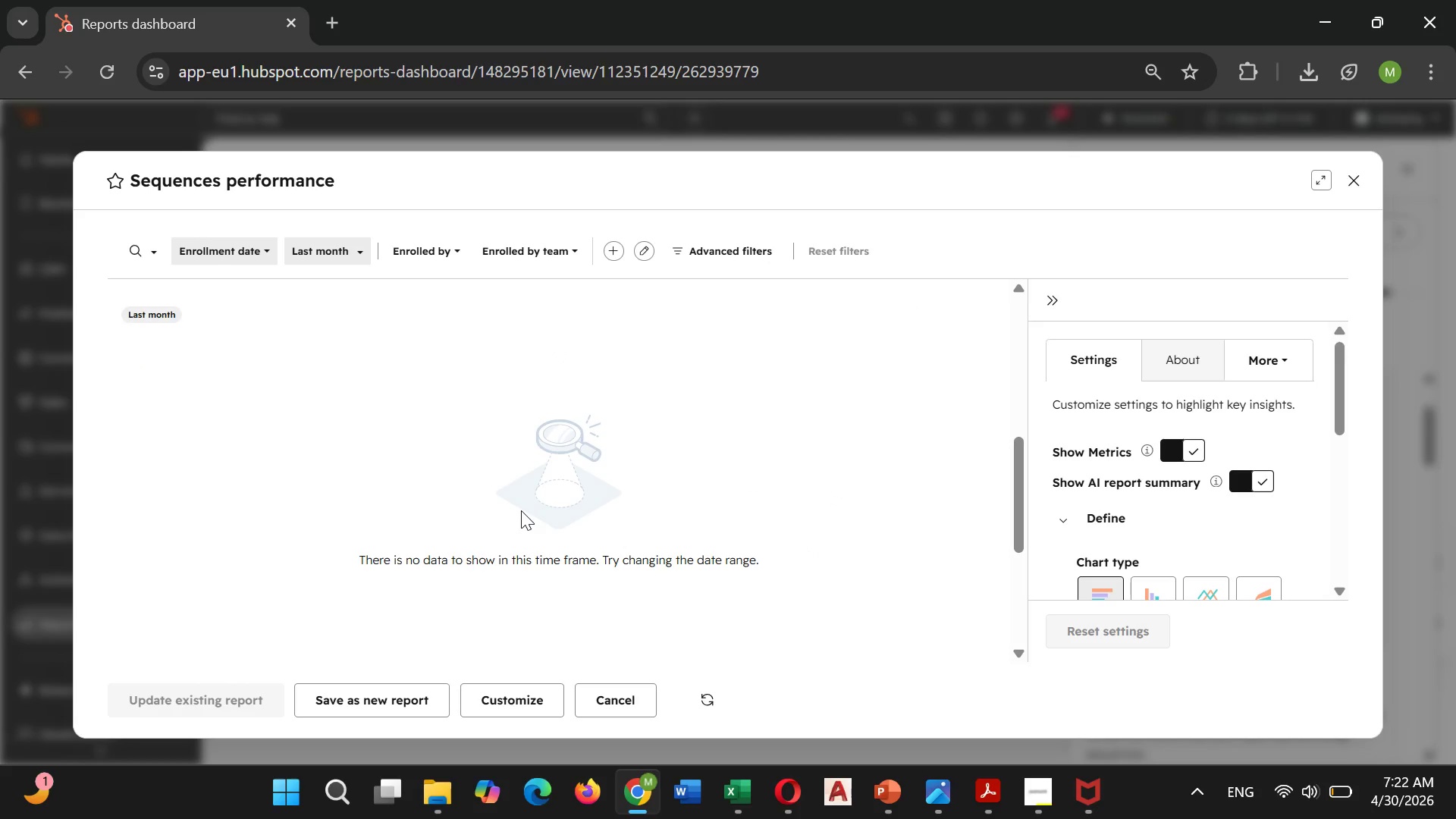 
scroll: coordinate [521, 510], scroll_direction: up, amount: 2.0
 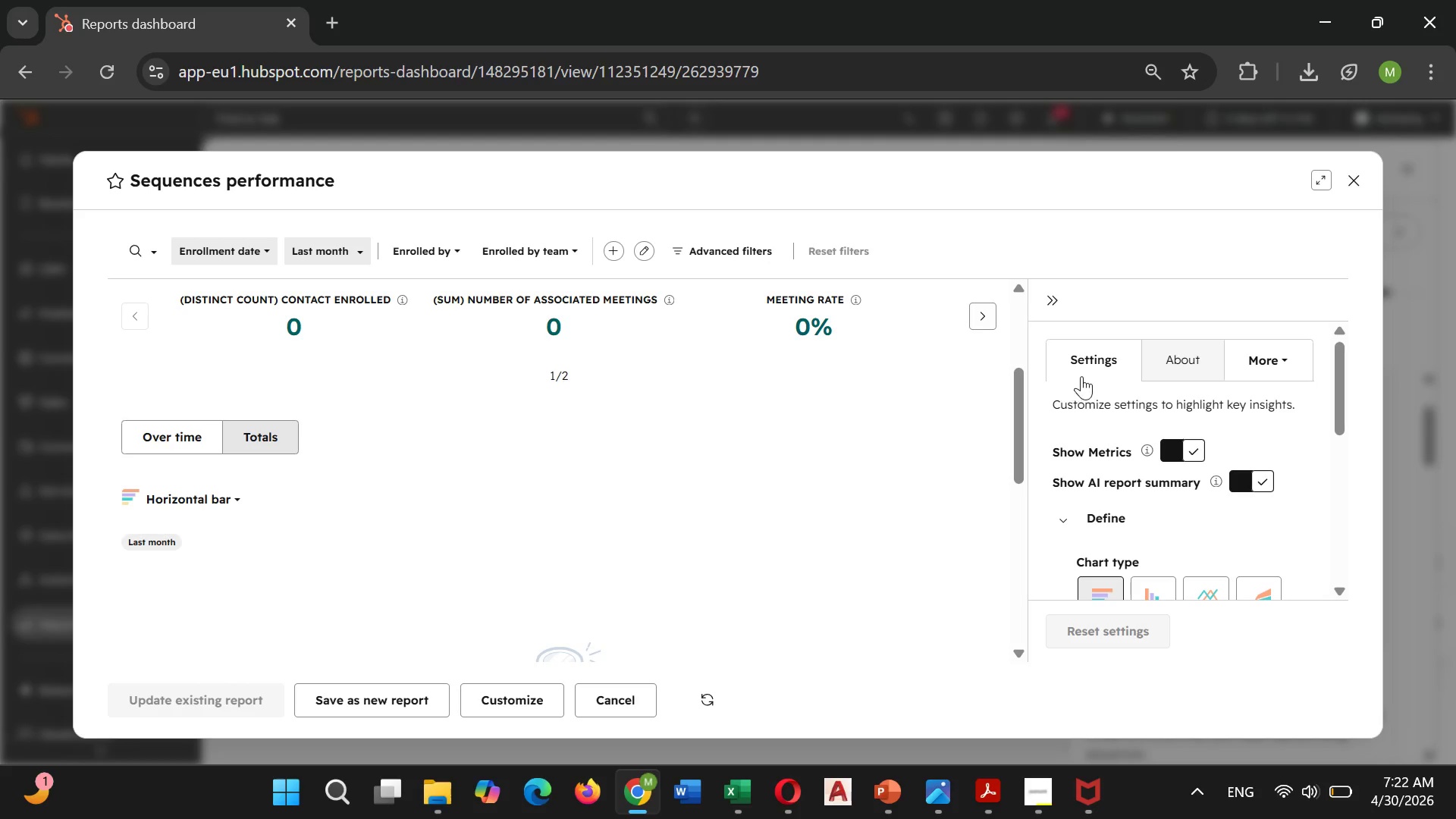 
left_click([1177, 361])
 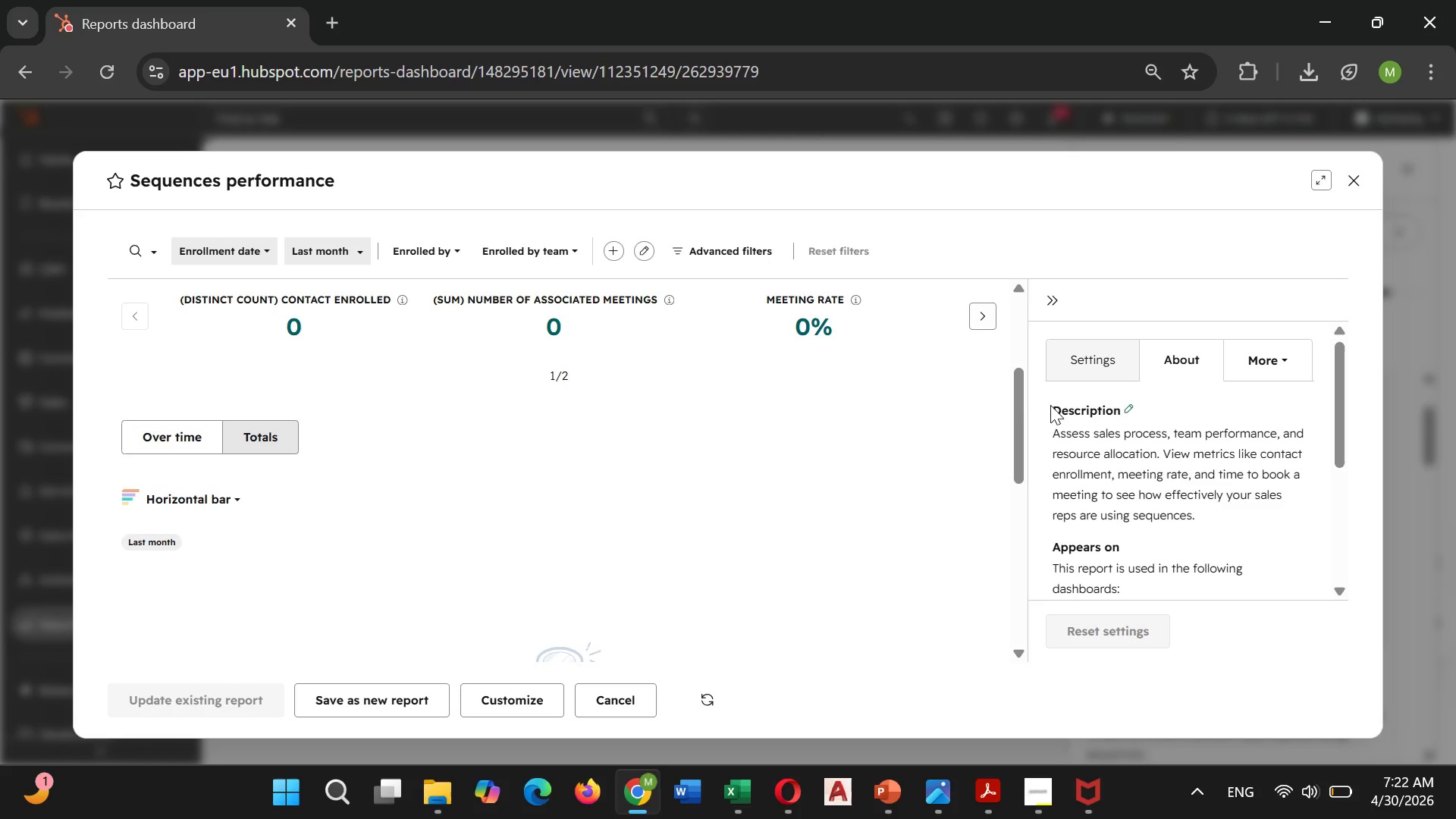 
left_click([1272, 348])
 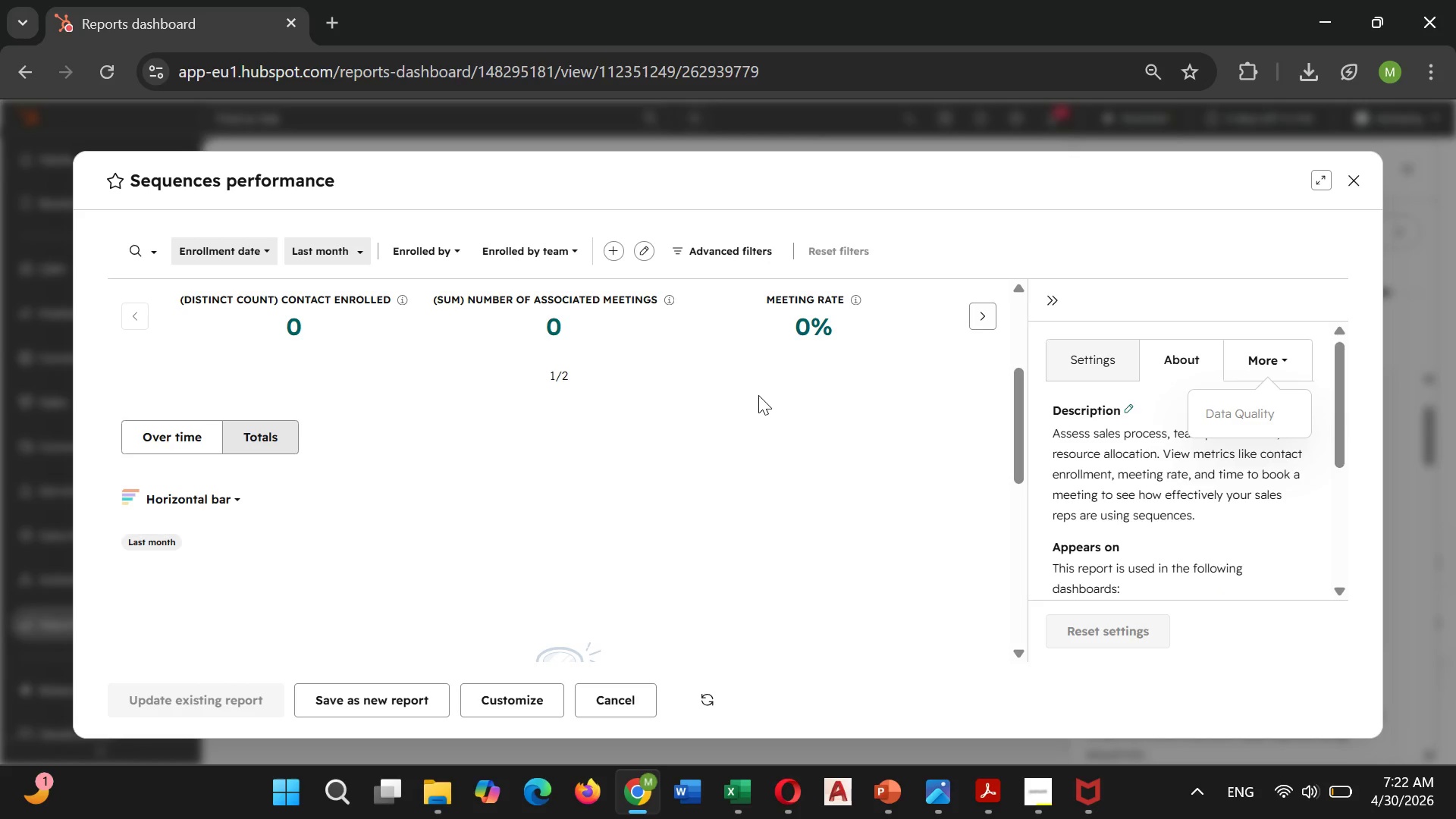 
wait(6.2)
 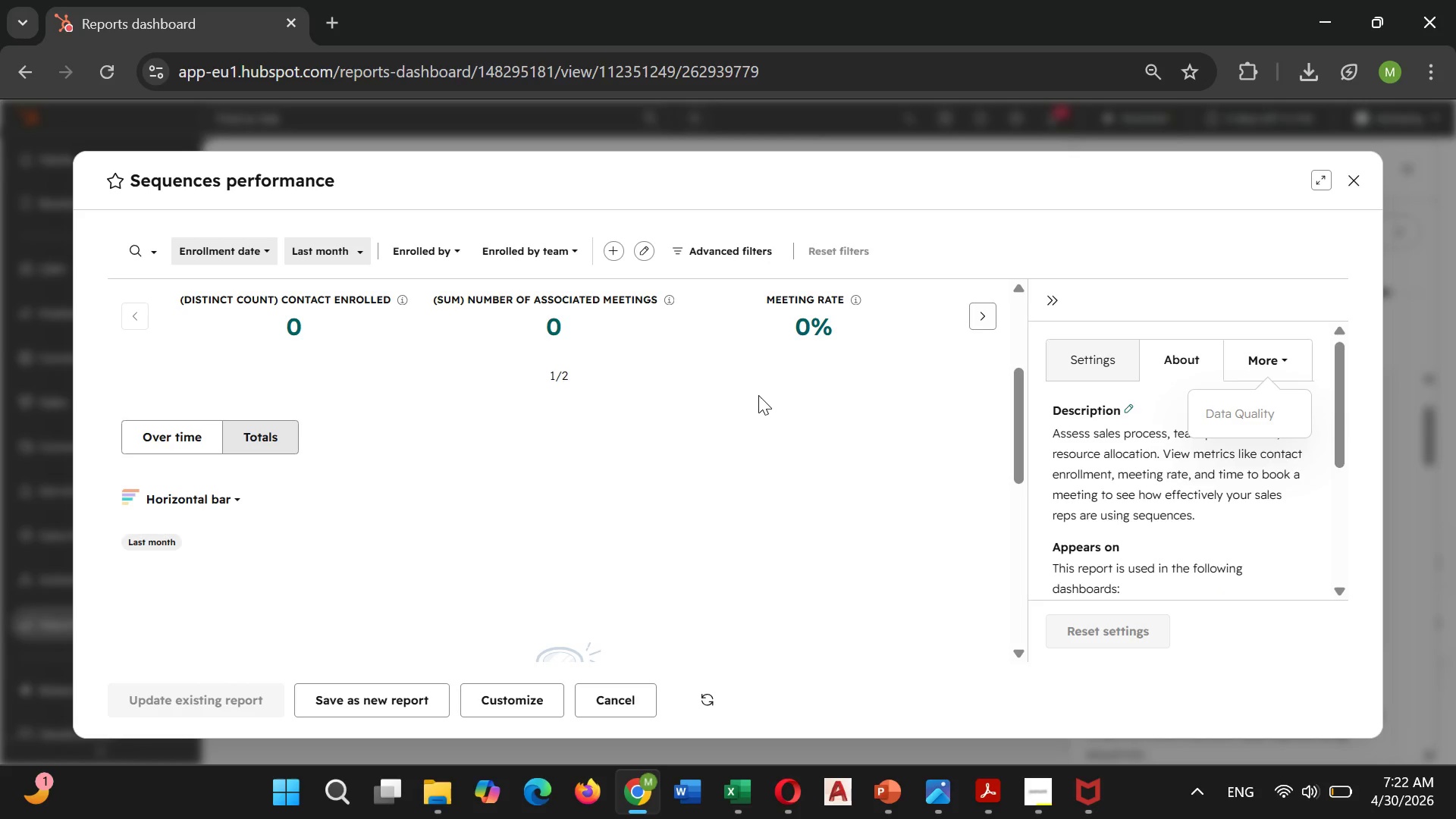 
left_click([1347, 186])
 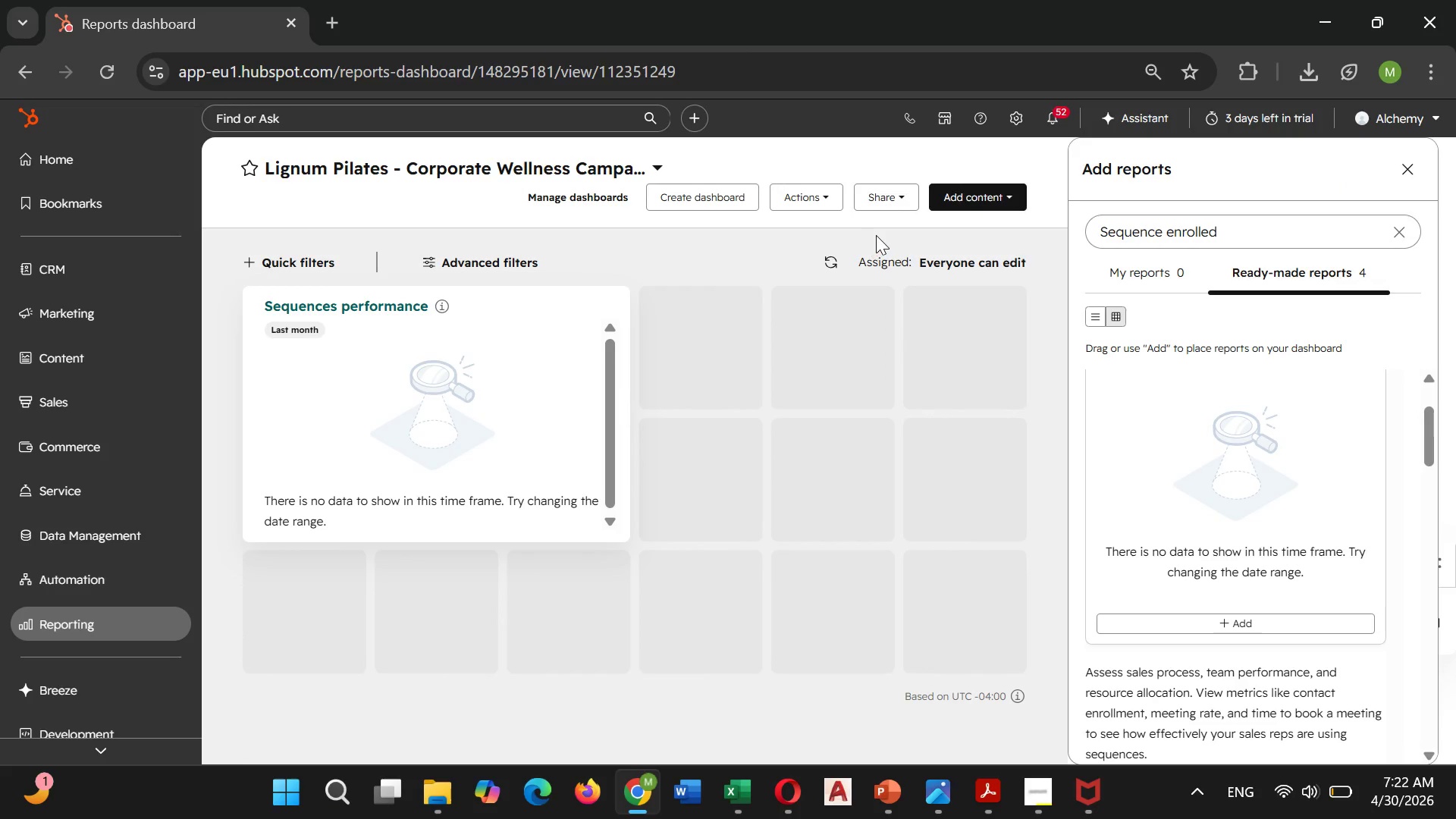 
left_click([958, 195])
 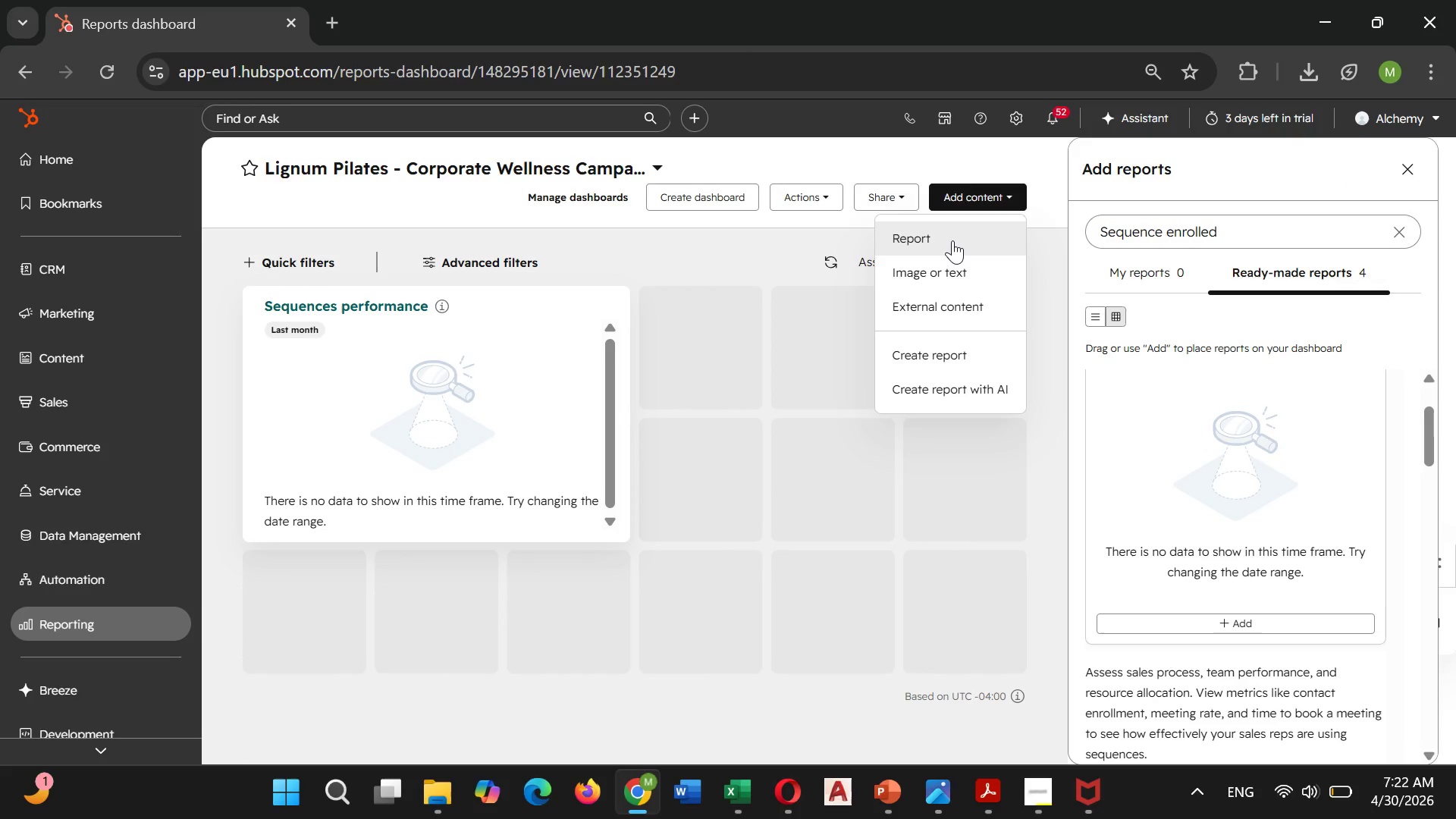 
left_click([952, 240])
 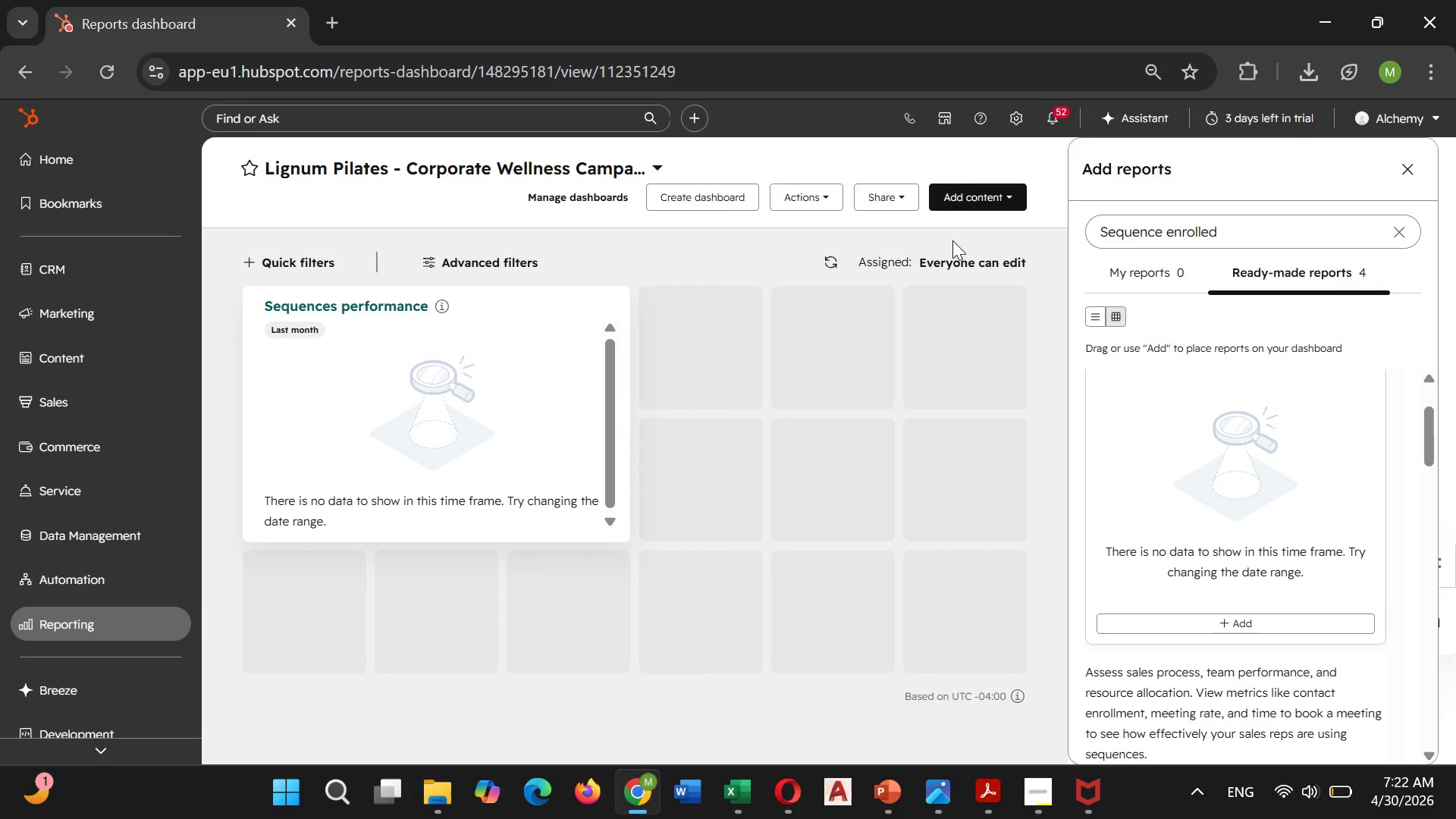 
wait(8.7)
 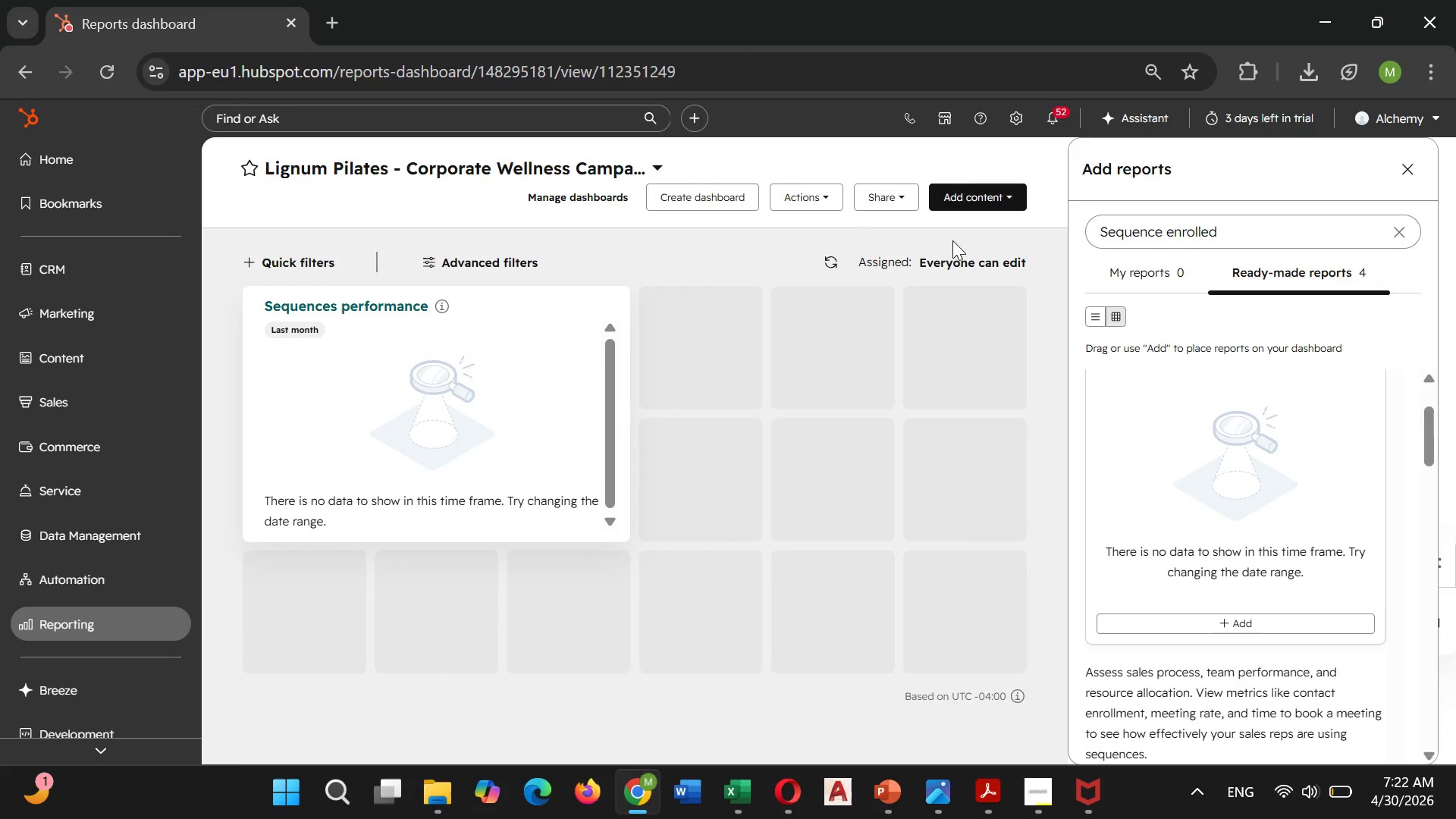 
hold_key(key=Backspace, duration=0.7)
 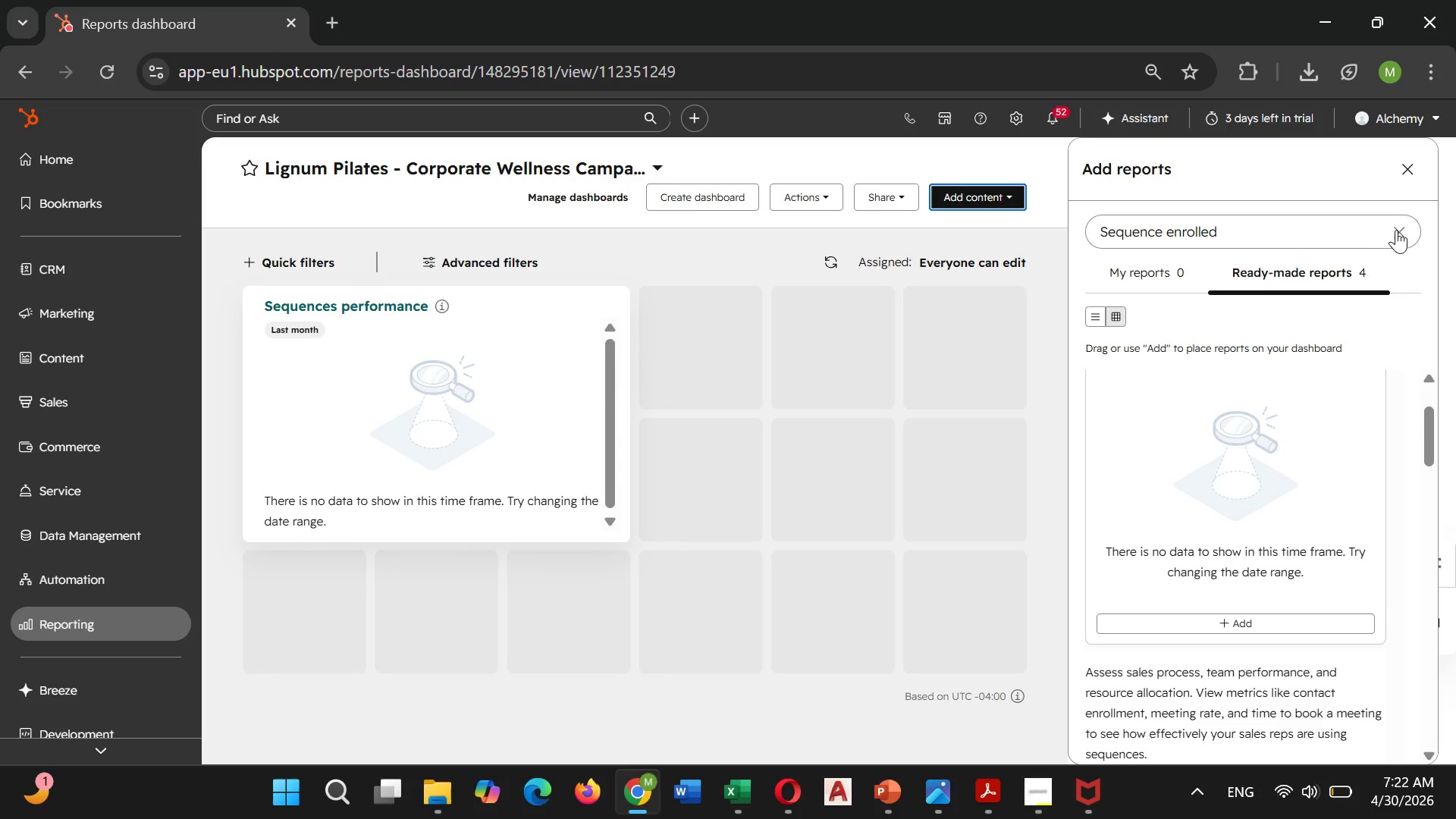 
left_click([1397, 230])
 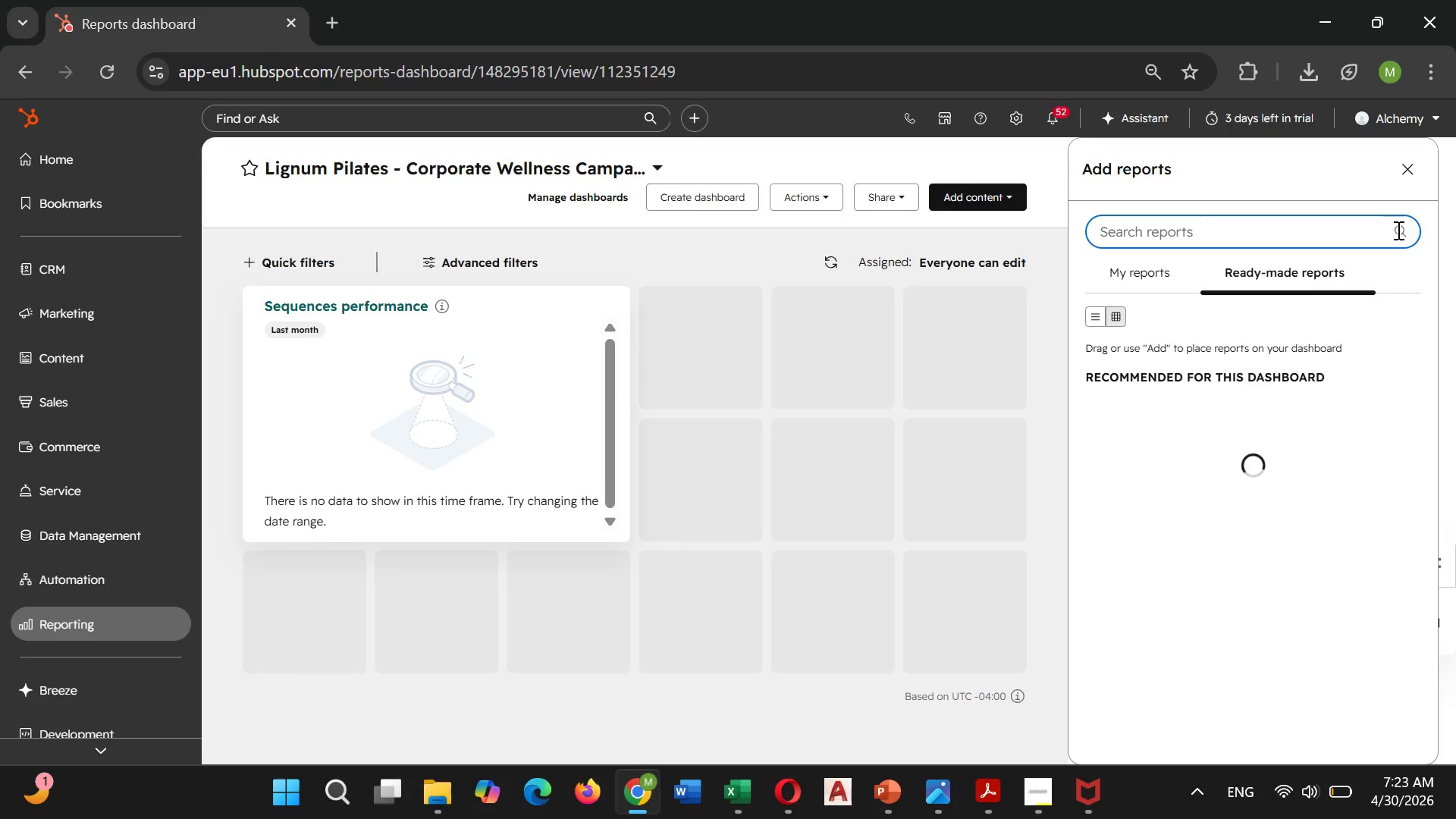 
type(Email me)
 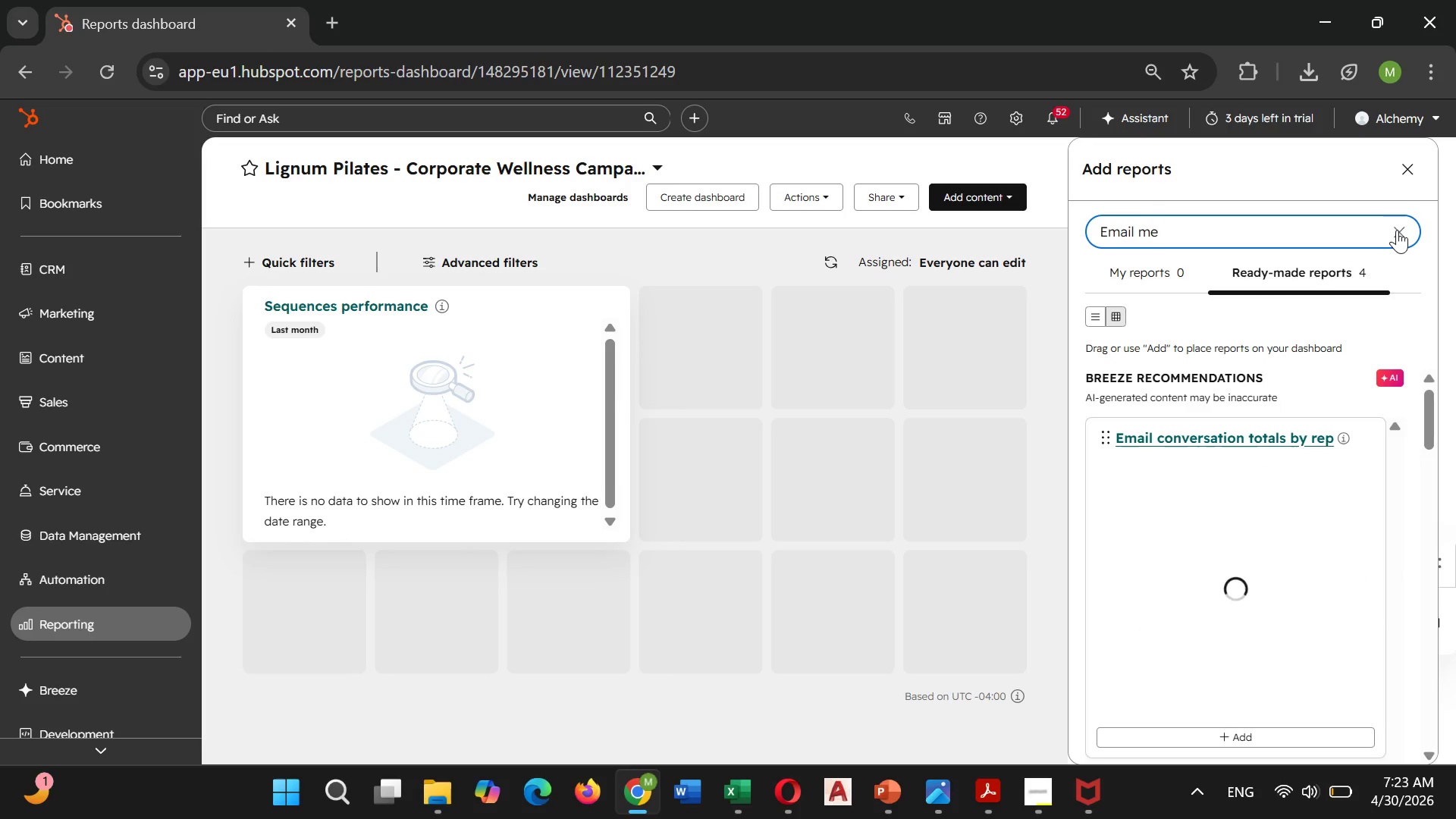 
wait(5.03)
 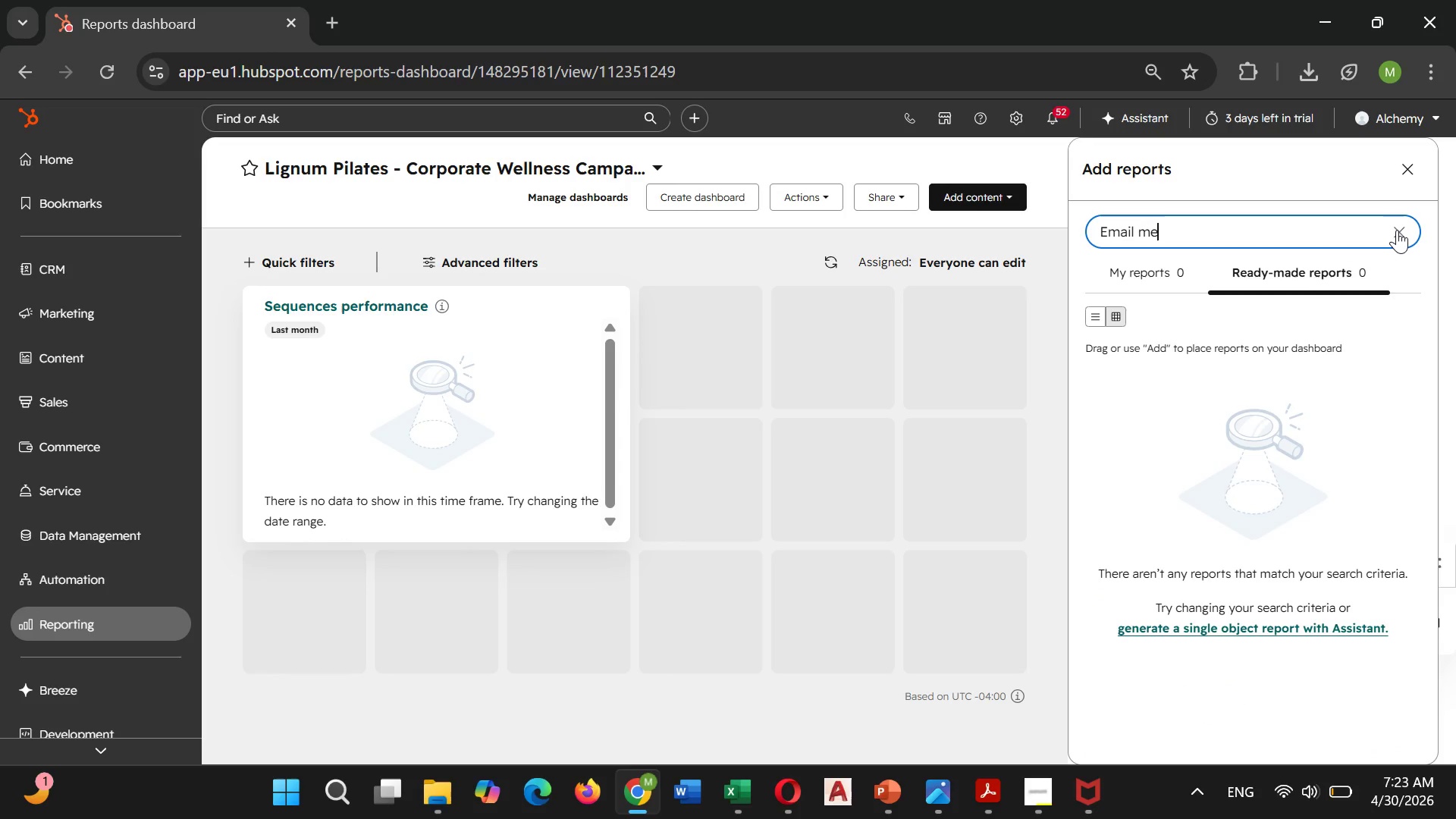 
type(trics)
 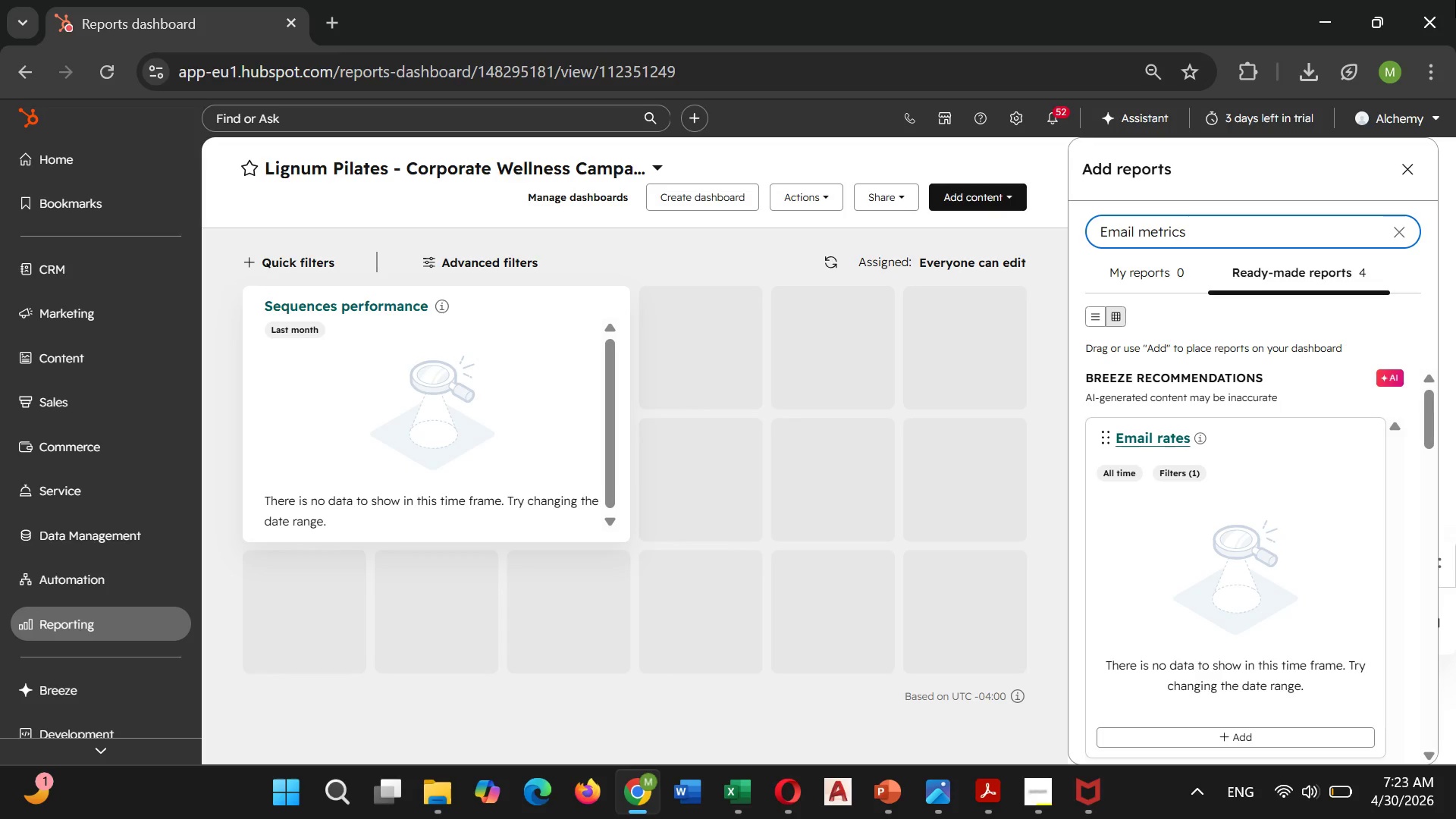 
wait(18.39)
 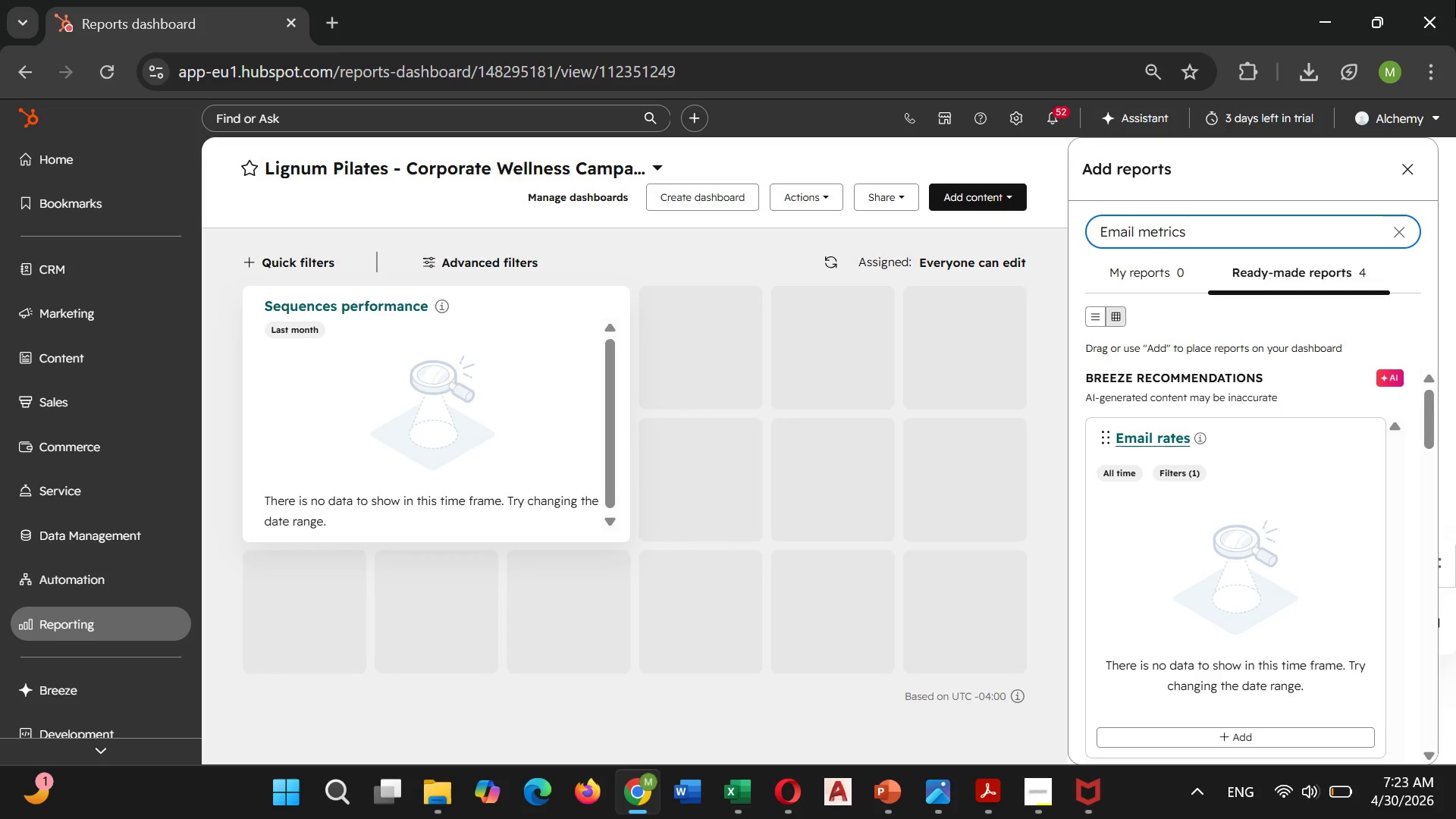 
hold_key(key=Backspace, duration=1.2)
 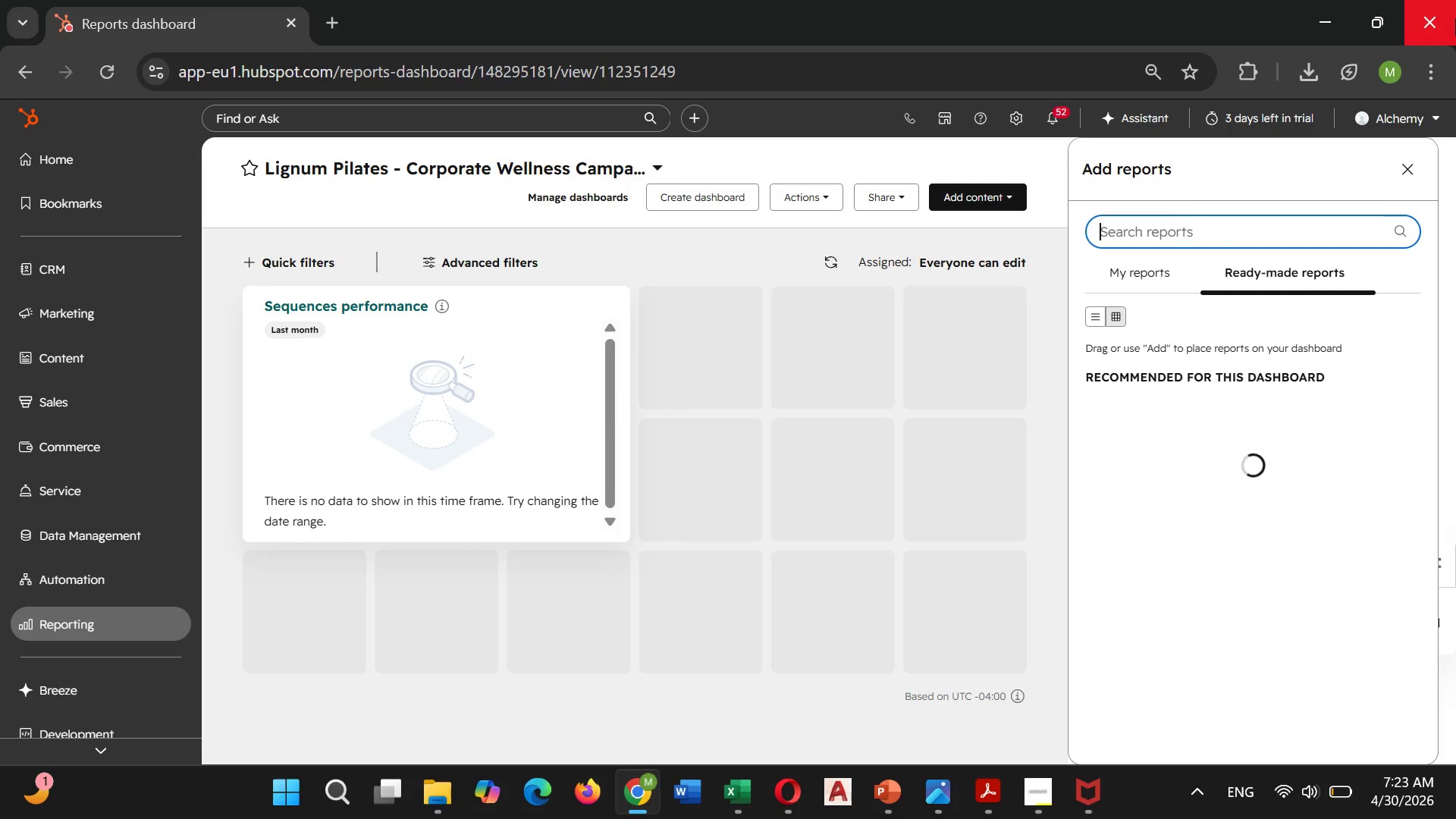 
type(Sequence emial performance)
 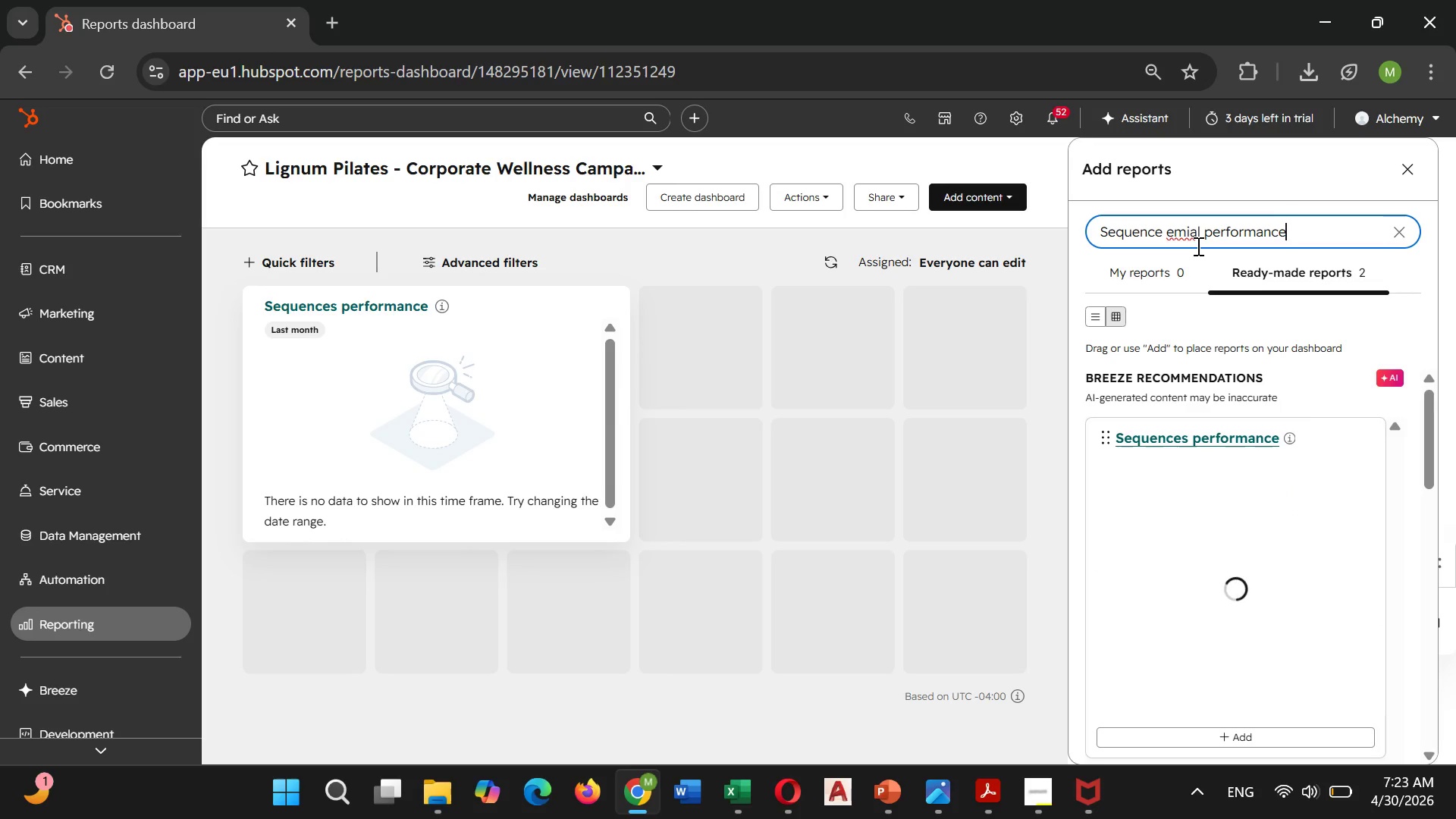 
wait(8.45)
 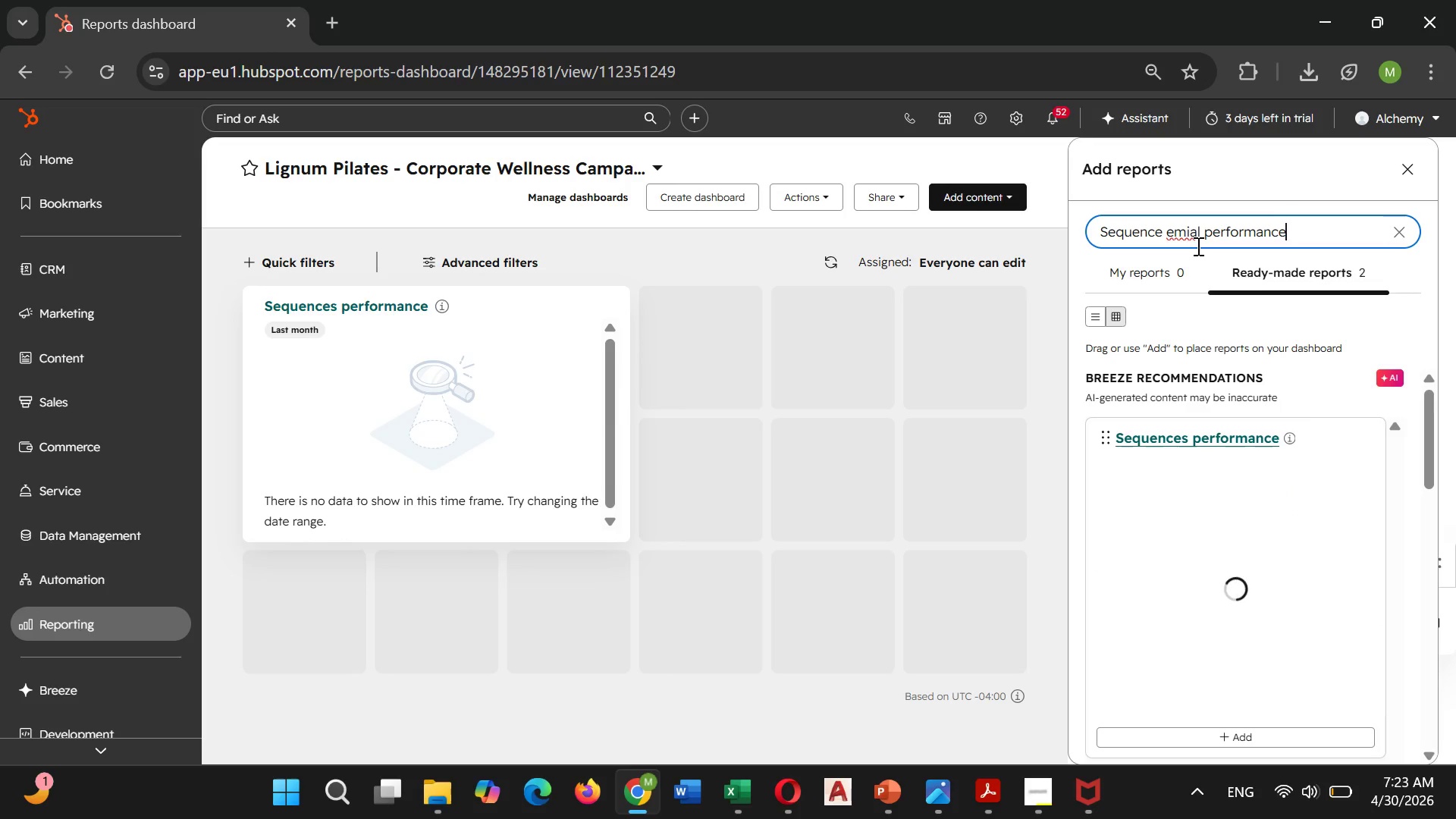 
left_click([1203, 231])
 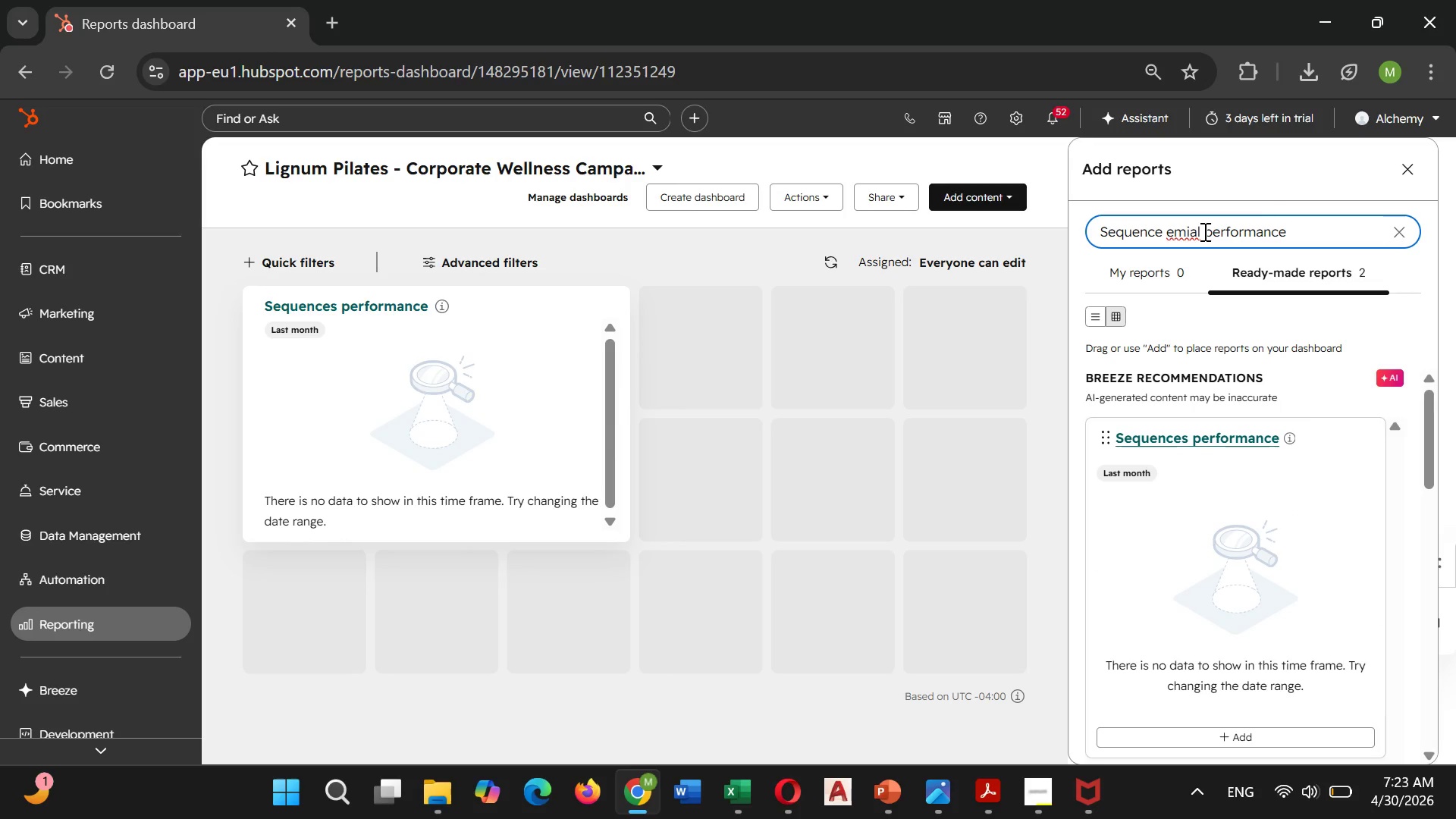 
key(ArrowLeft)
 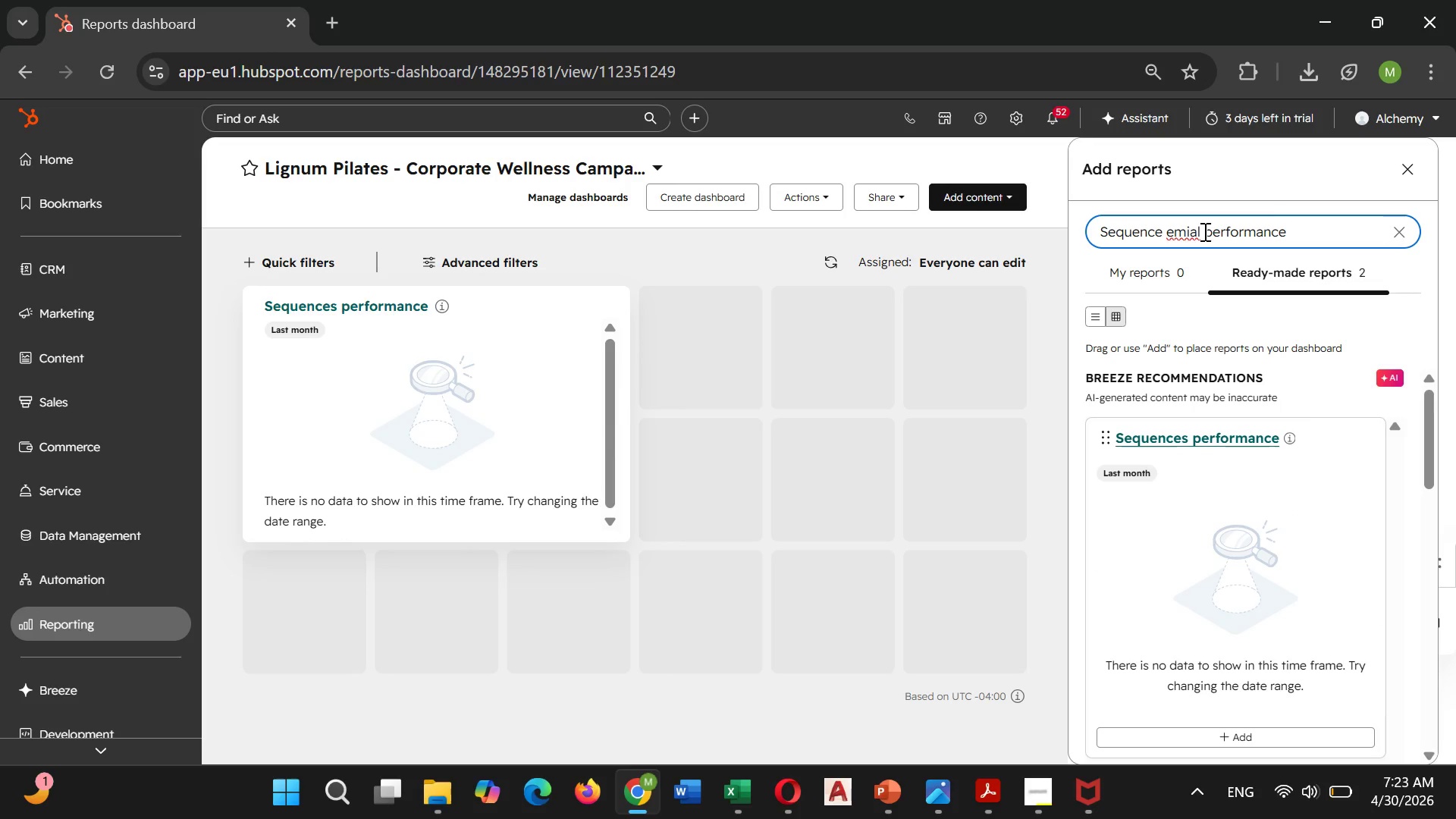 
key(Backspace)
key(Backspace)
key(Backspace)
key(Backspace)
type(mail)
 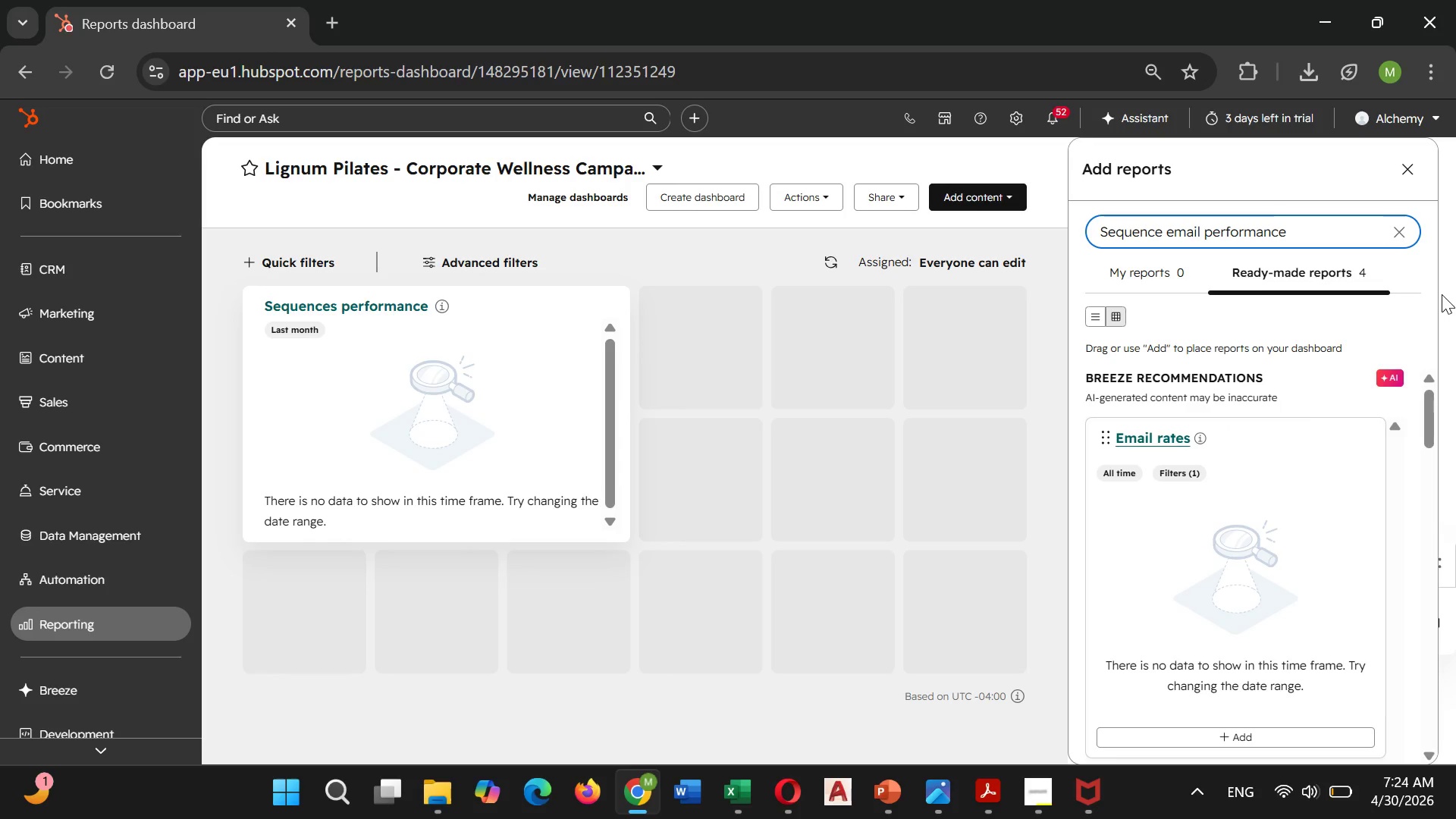 
wait(6.84)
 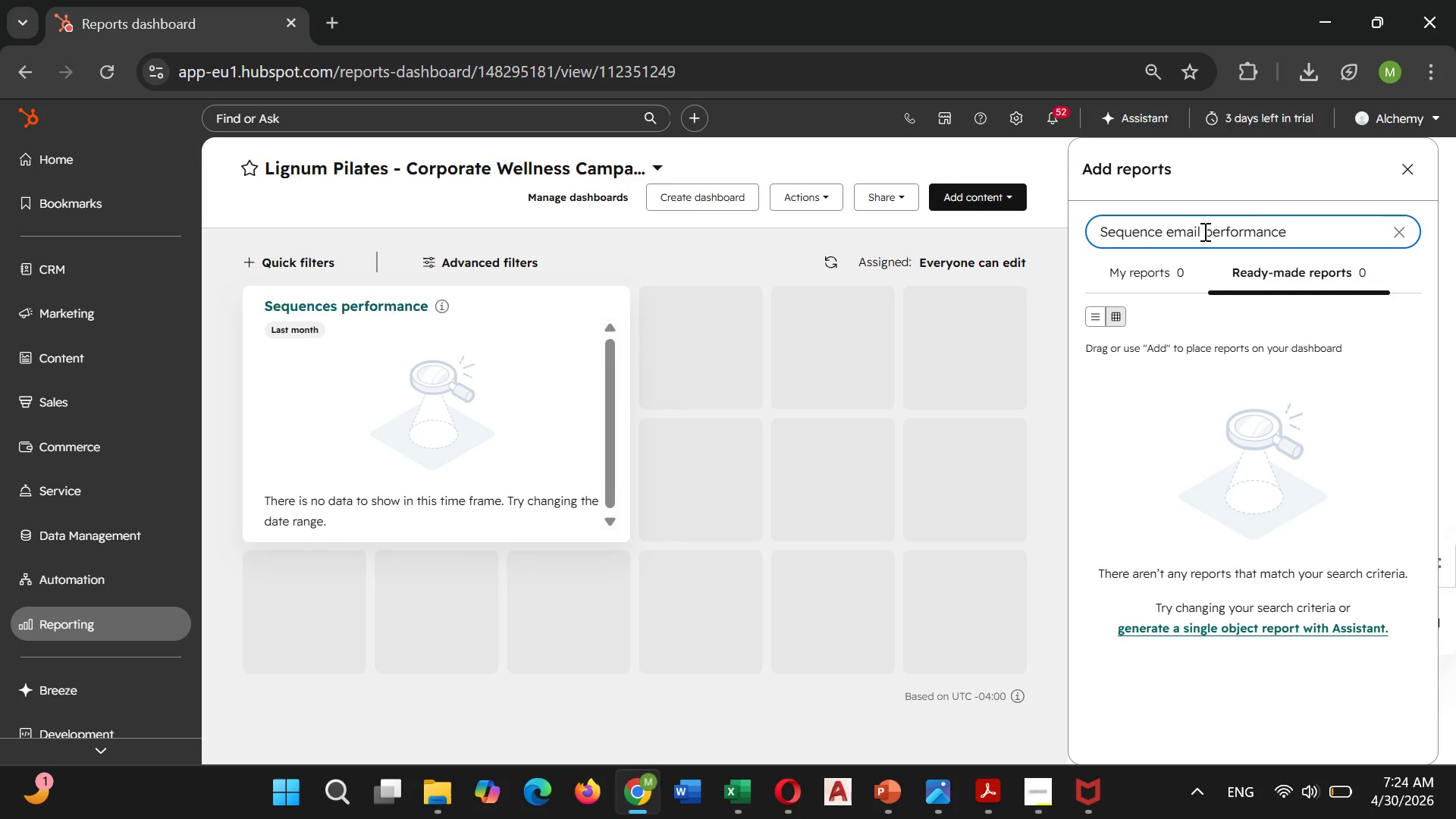 
scroll: coordinate [1382, 414], scroll_direction: down, amount: 8.0
 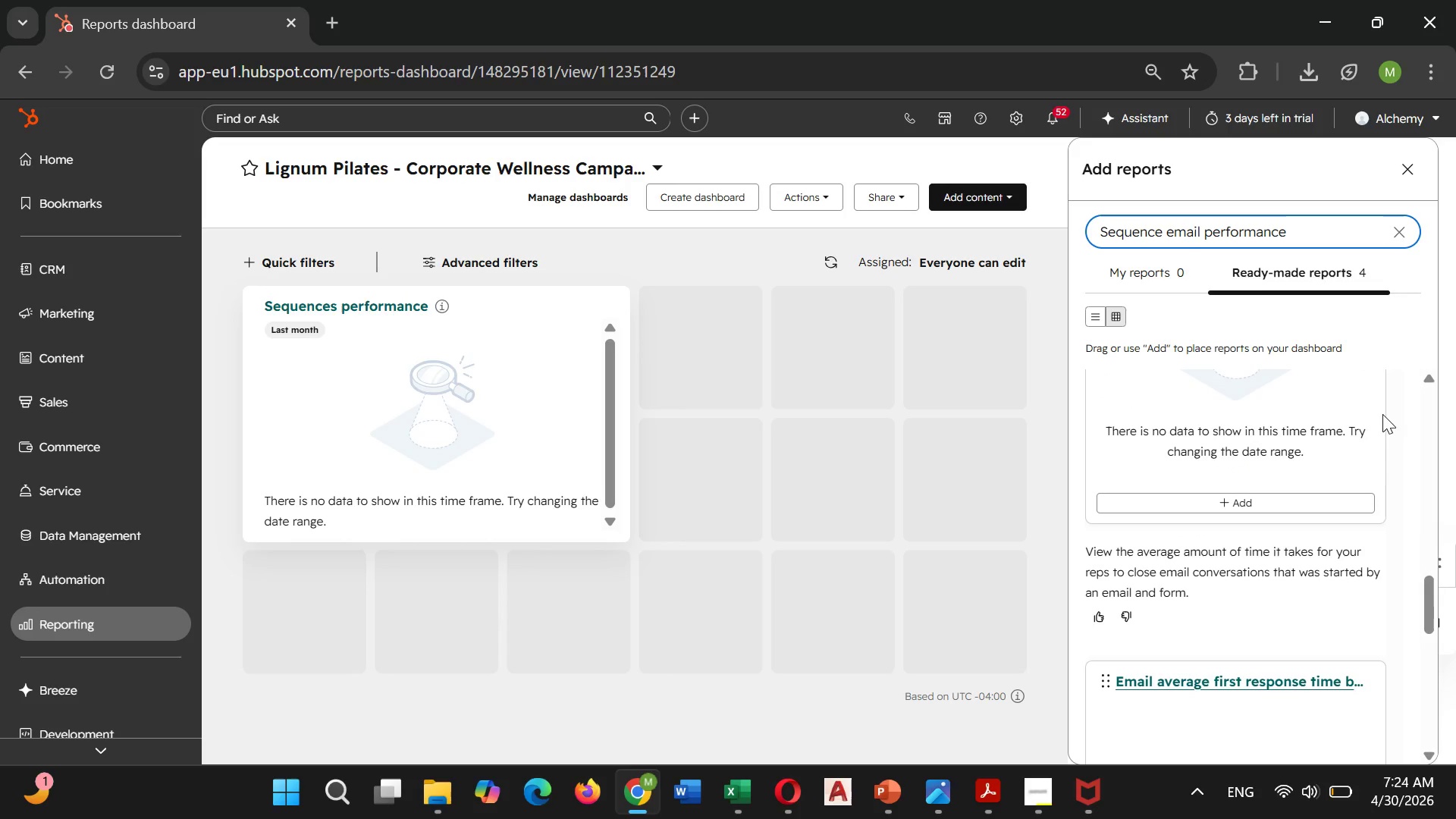 
scroll: coordinate [1375, 425], scroll_direction: up, amount: 10.0
 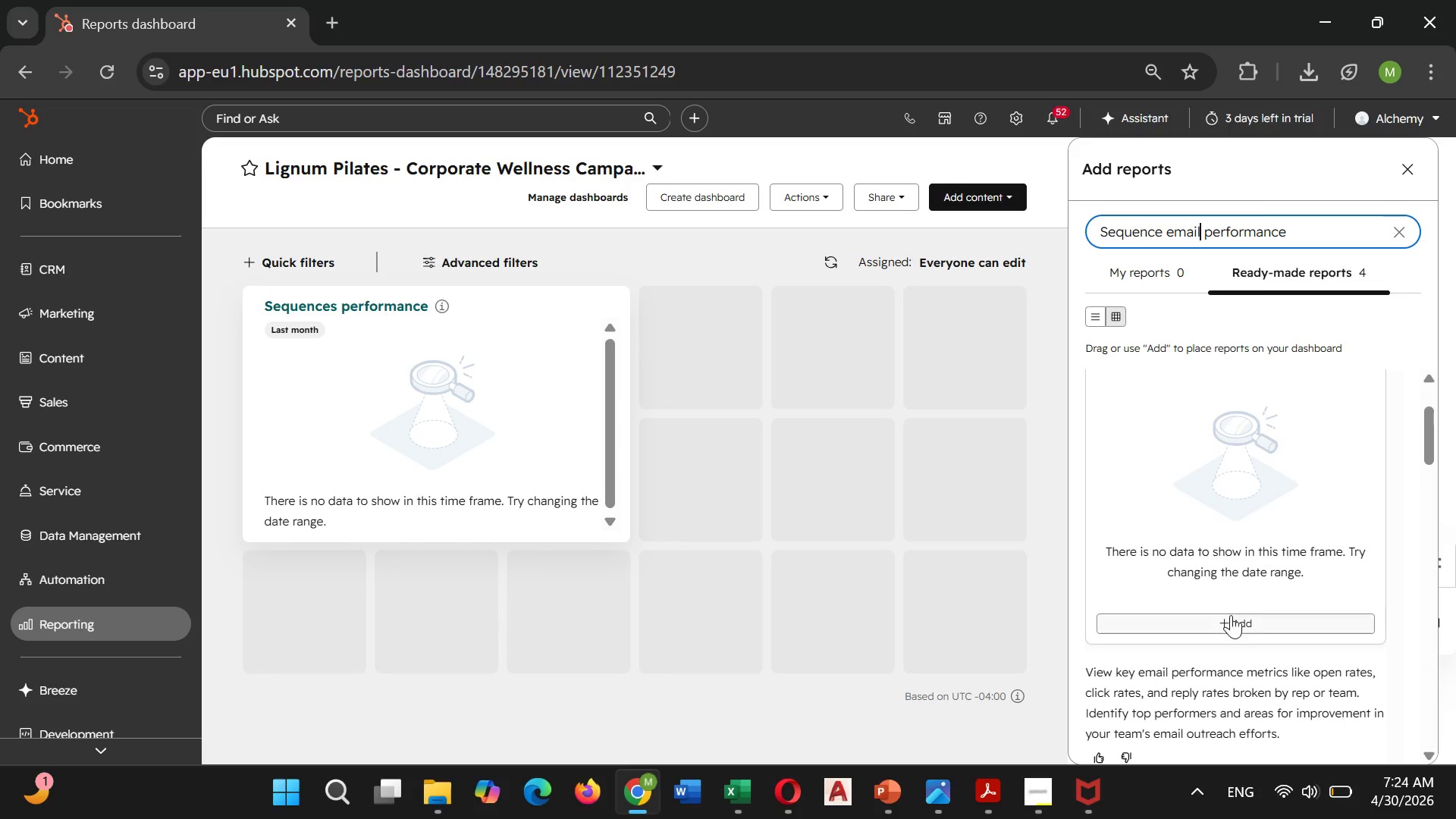 
left_click([1231, 615])
 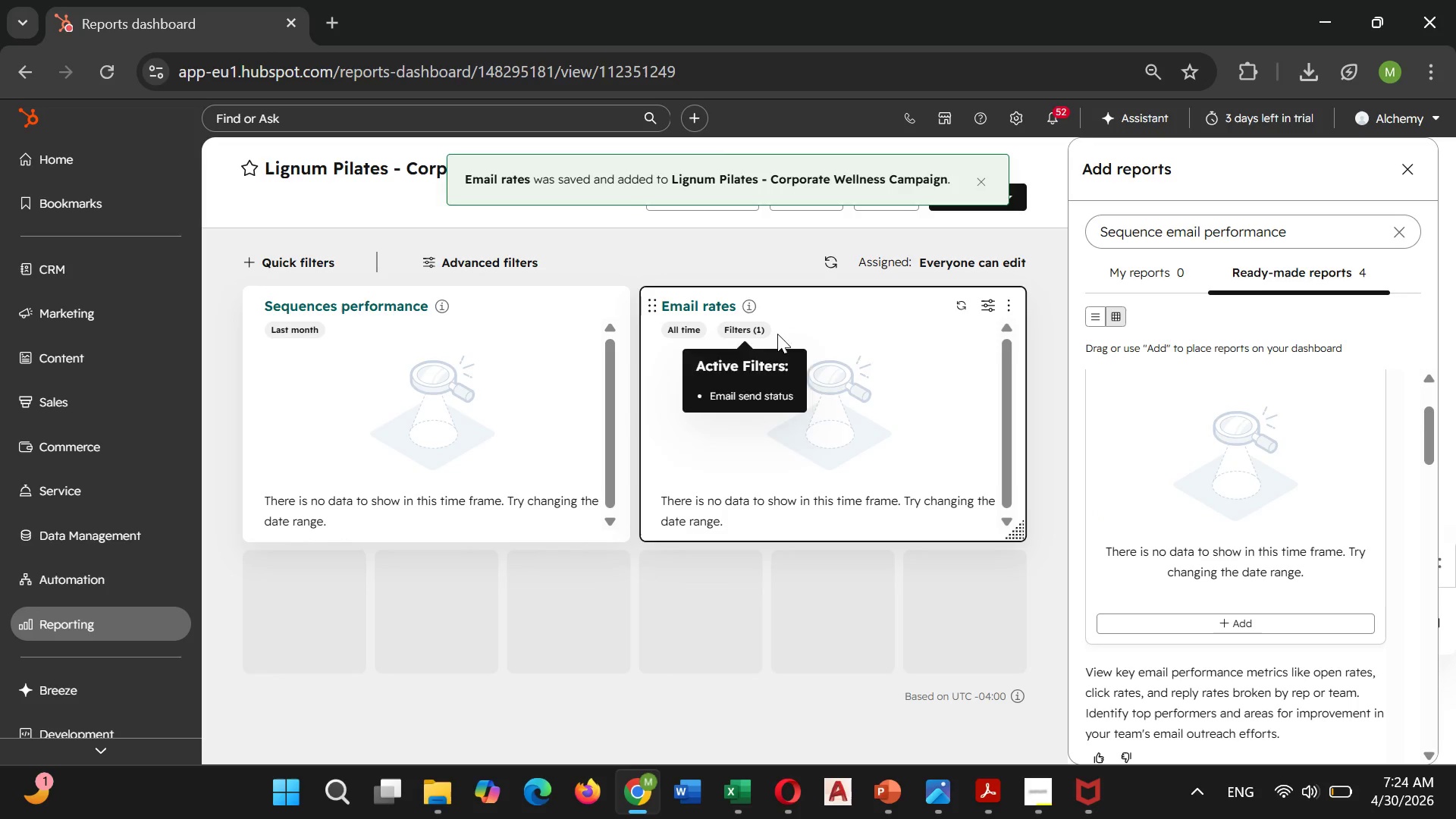 
wait(6.69)
 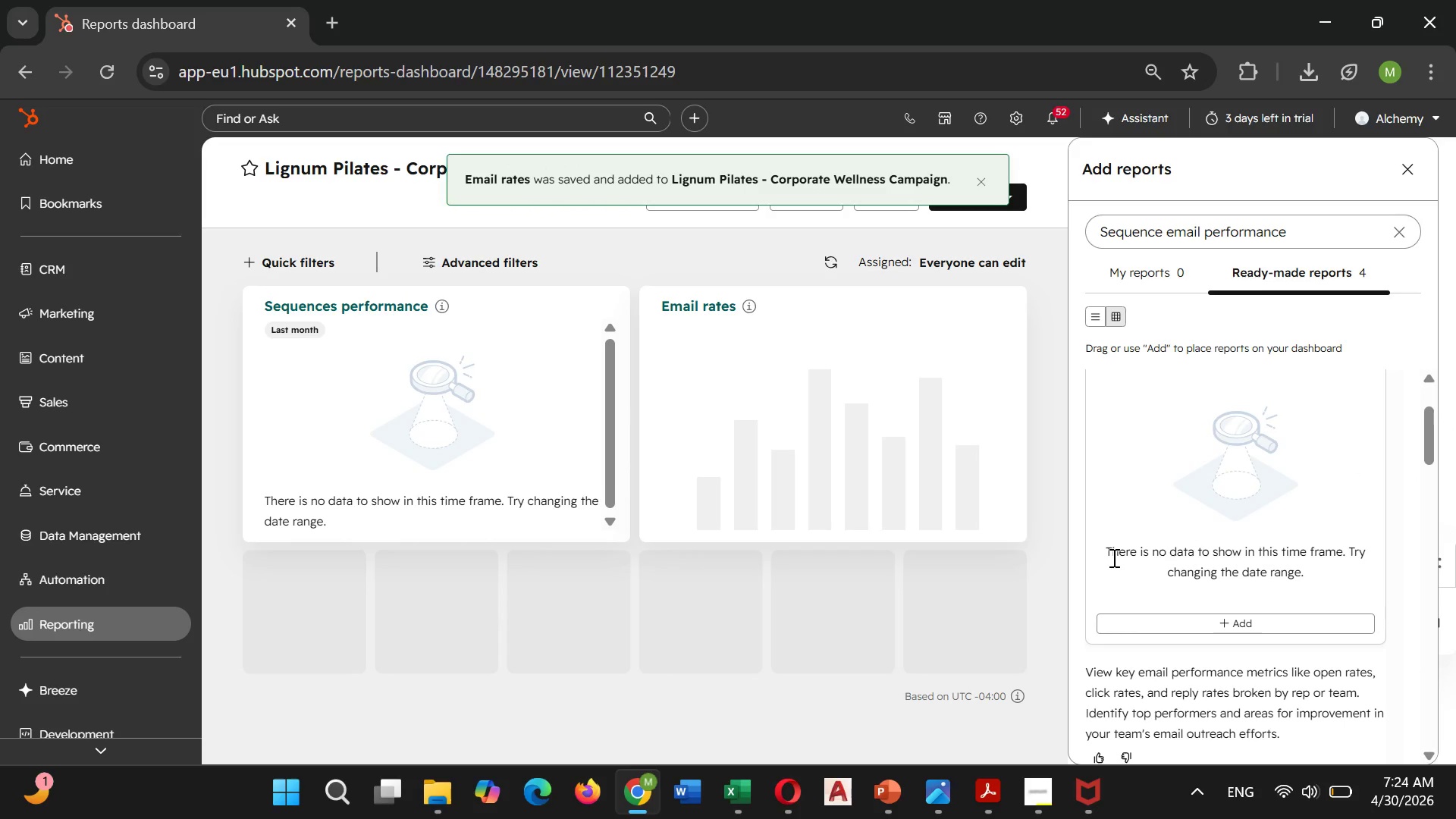 
left_click([987, 296])
 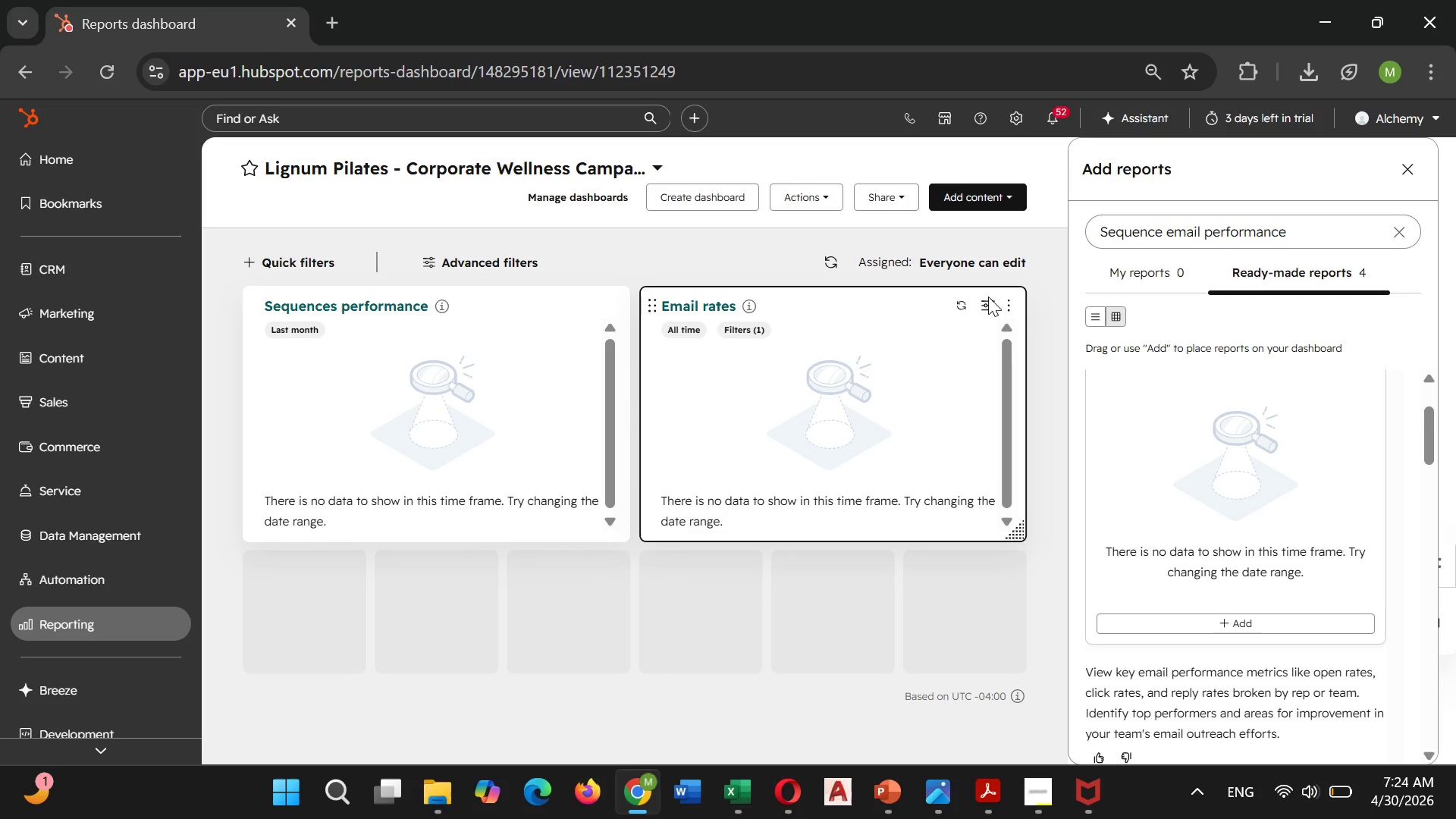 
left_click([992, 305])
 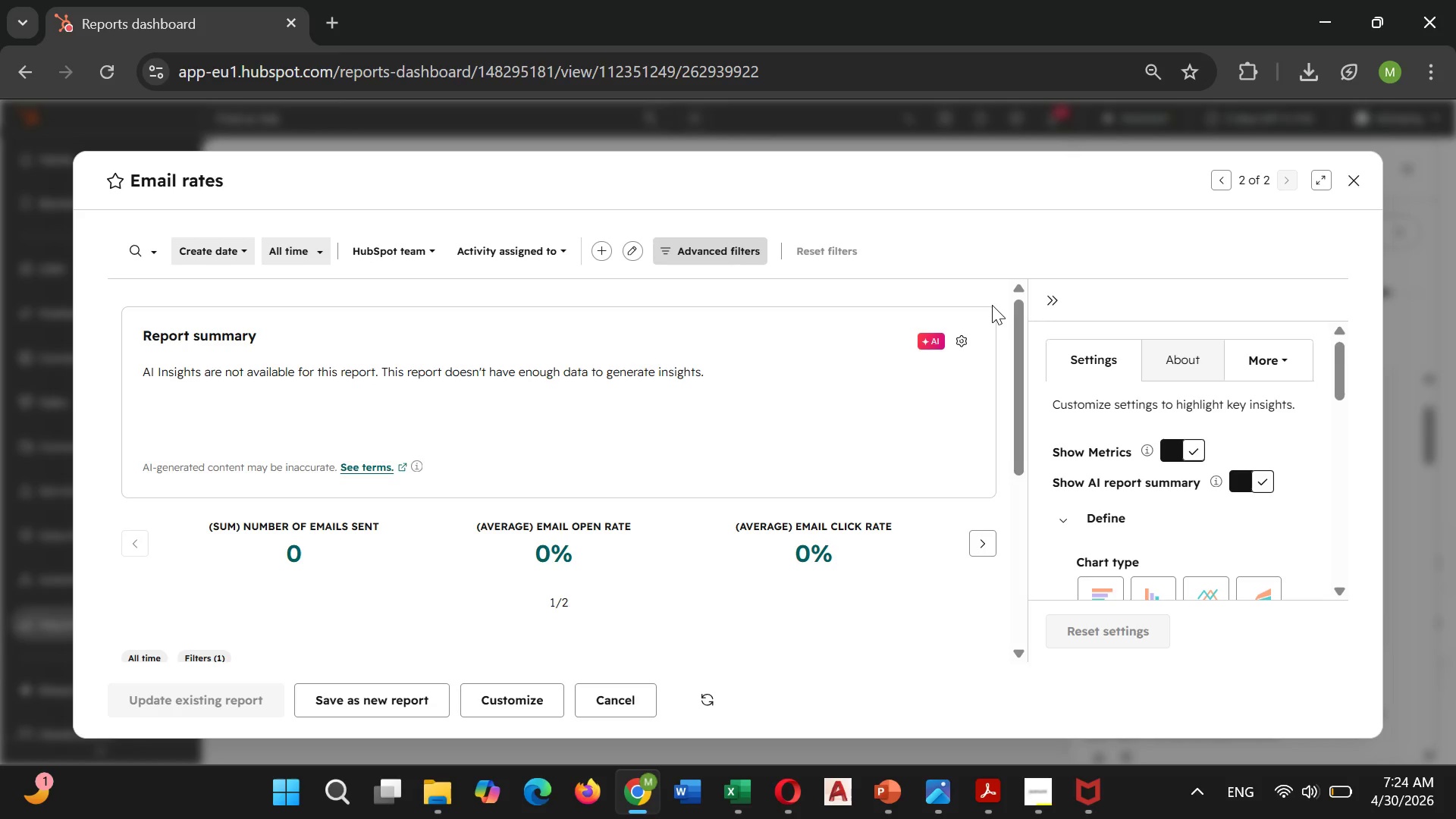 
wait(9.77)
 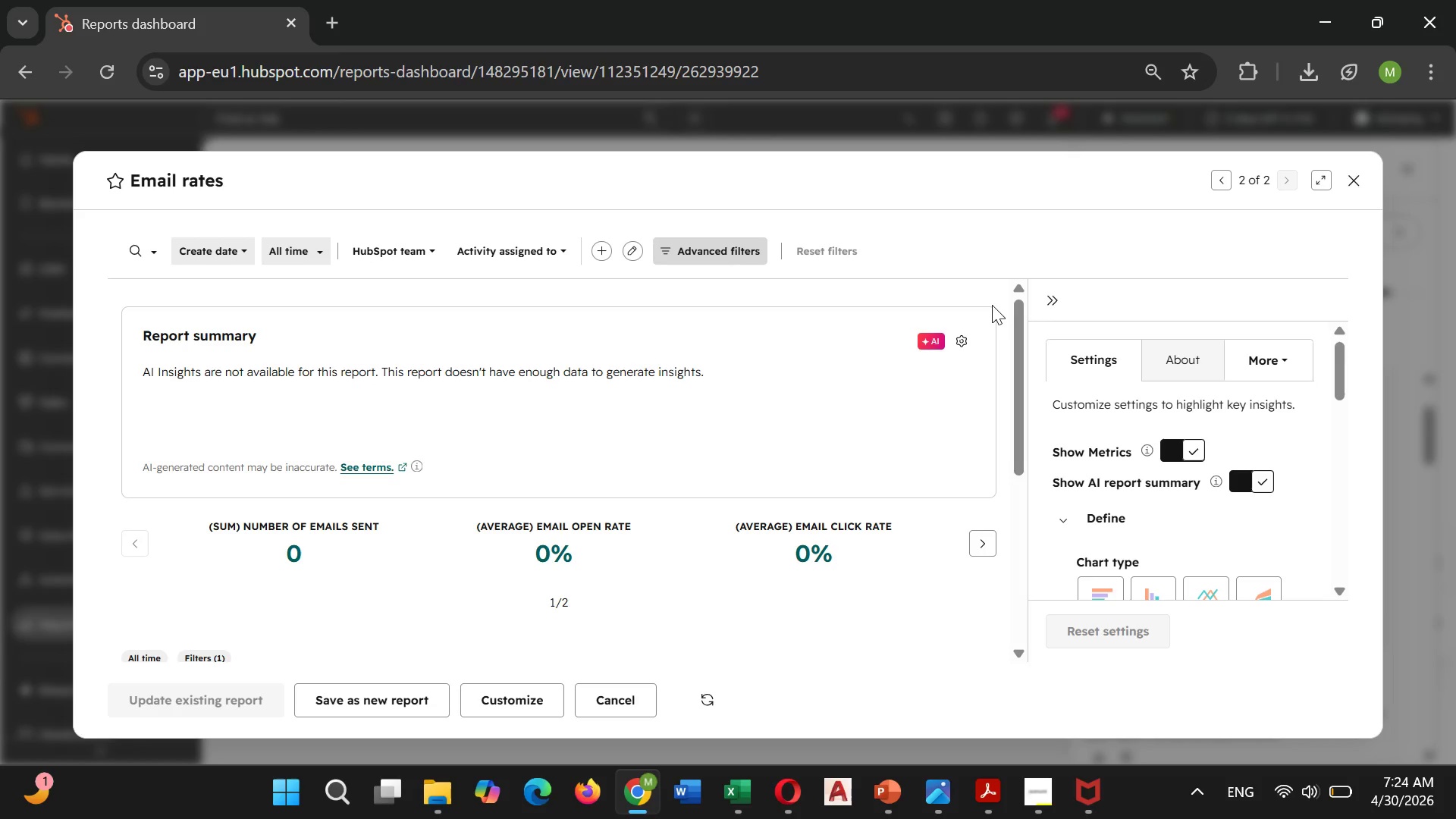 
left_click([727, 246])
 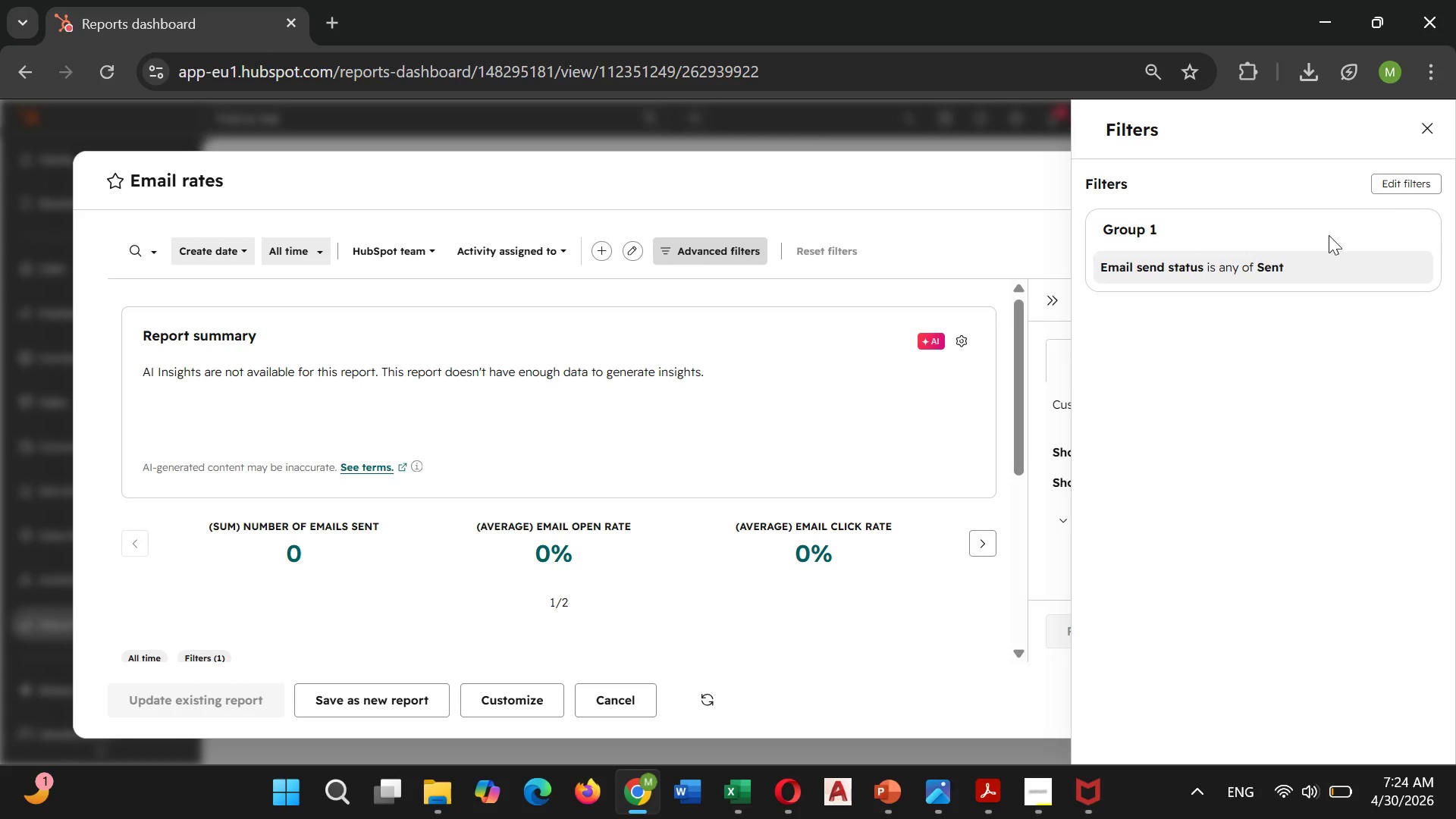 
left_click([1401, 187])
 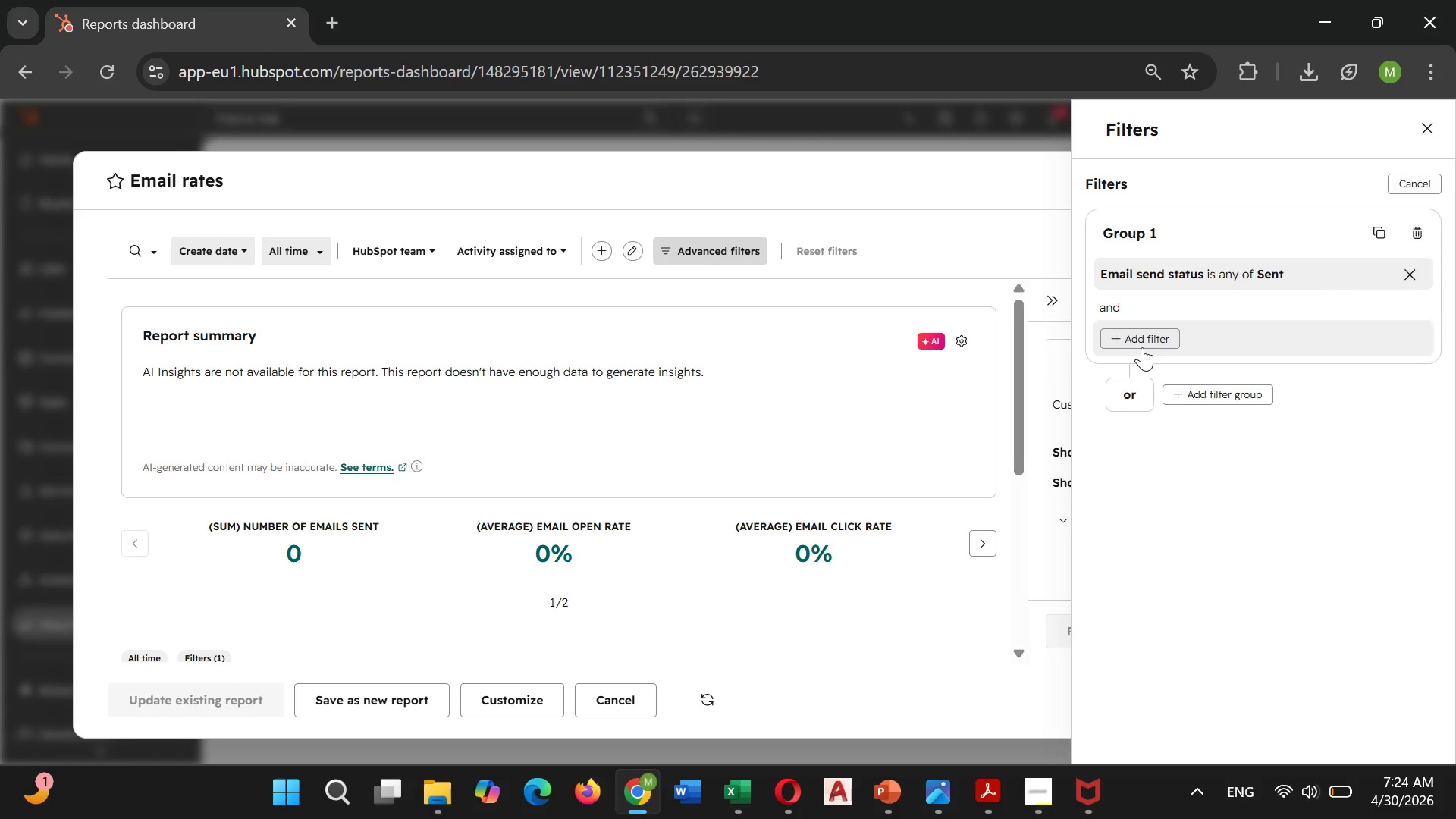 
left_click([1142, 347])
 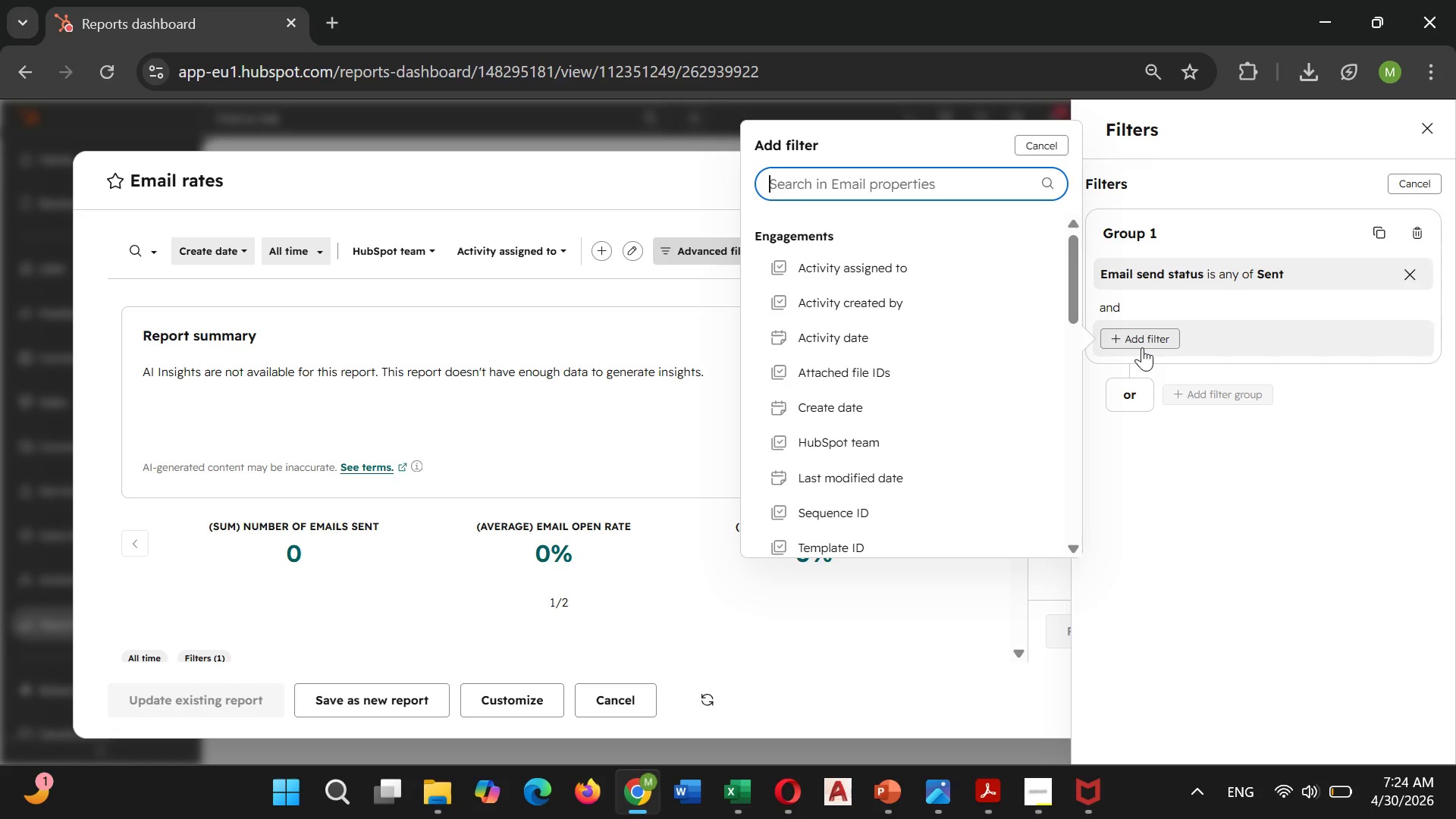 
type(se)
 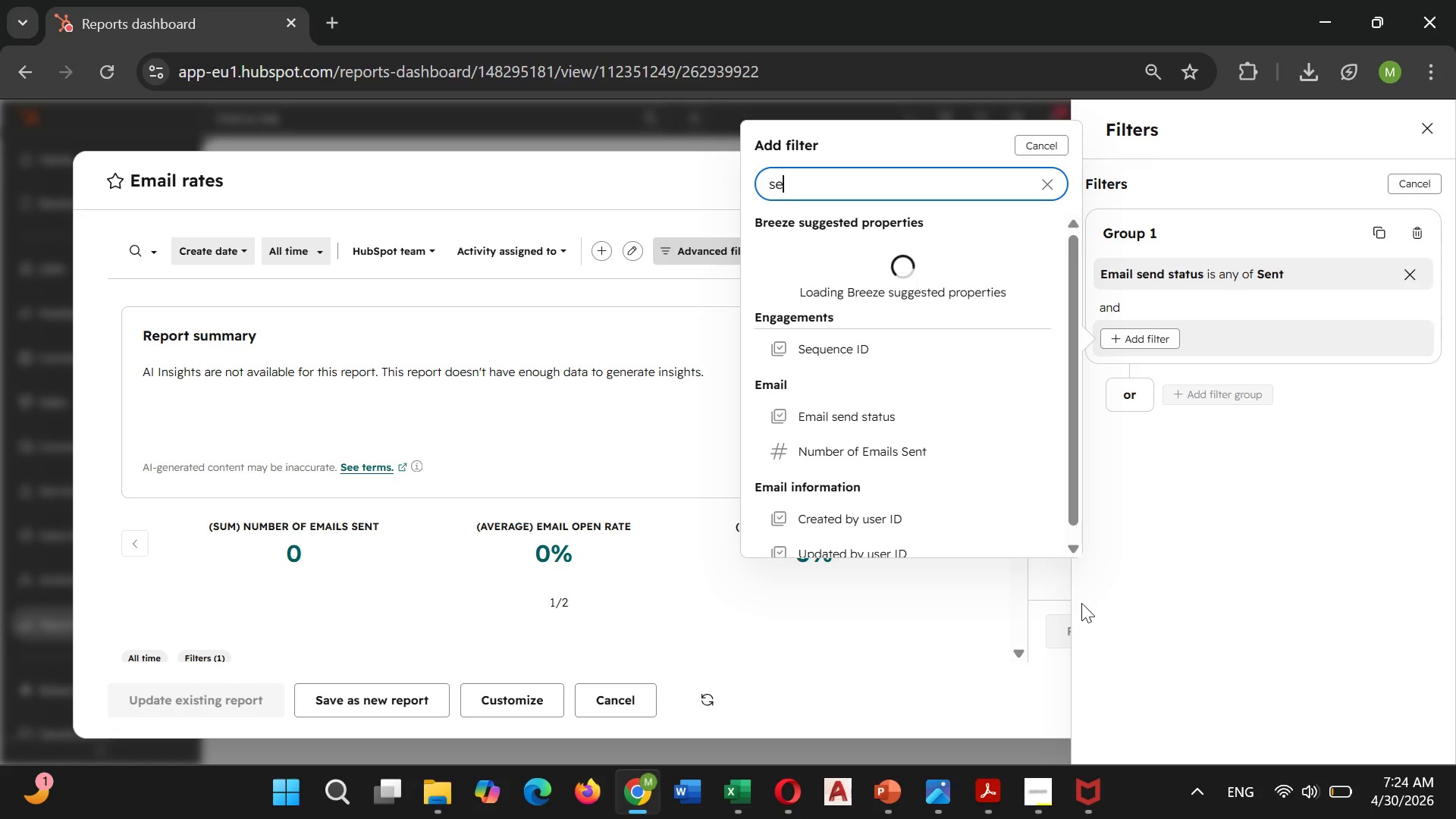 
scroll: coordinate [939, 493], scroll_direction: down, amount: 2.0
 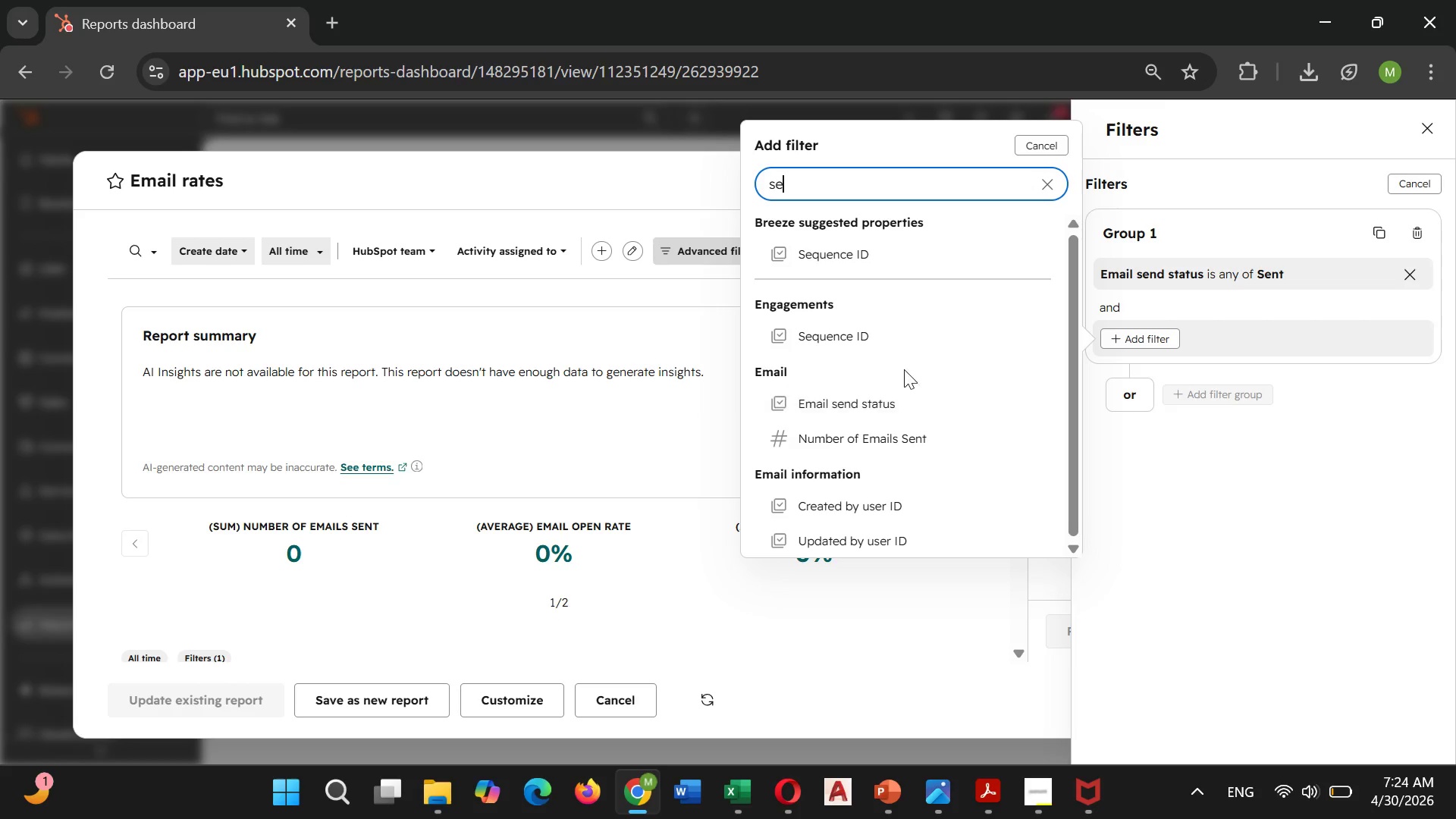 
left_click([880, 322])
 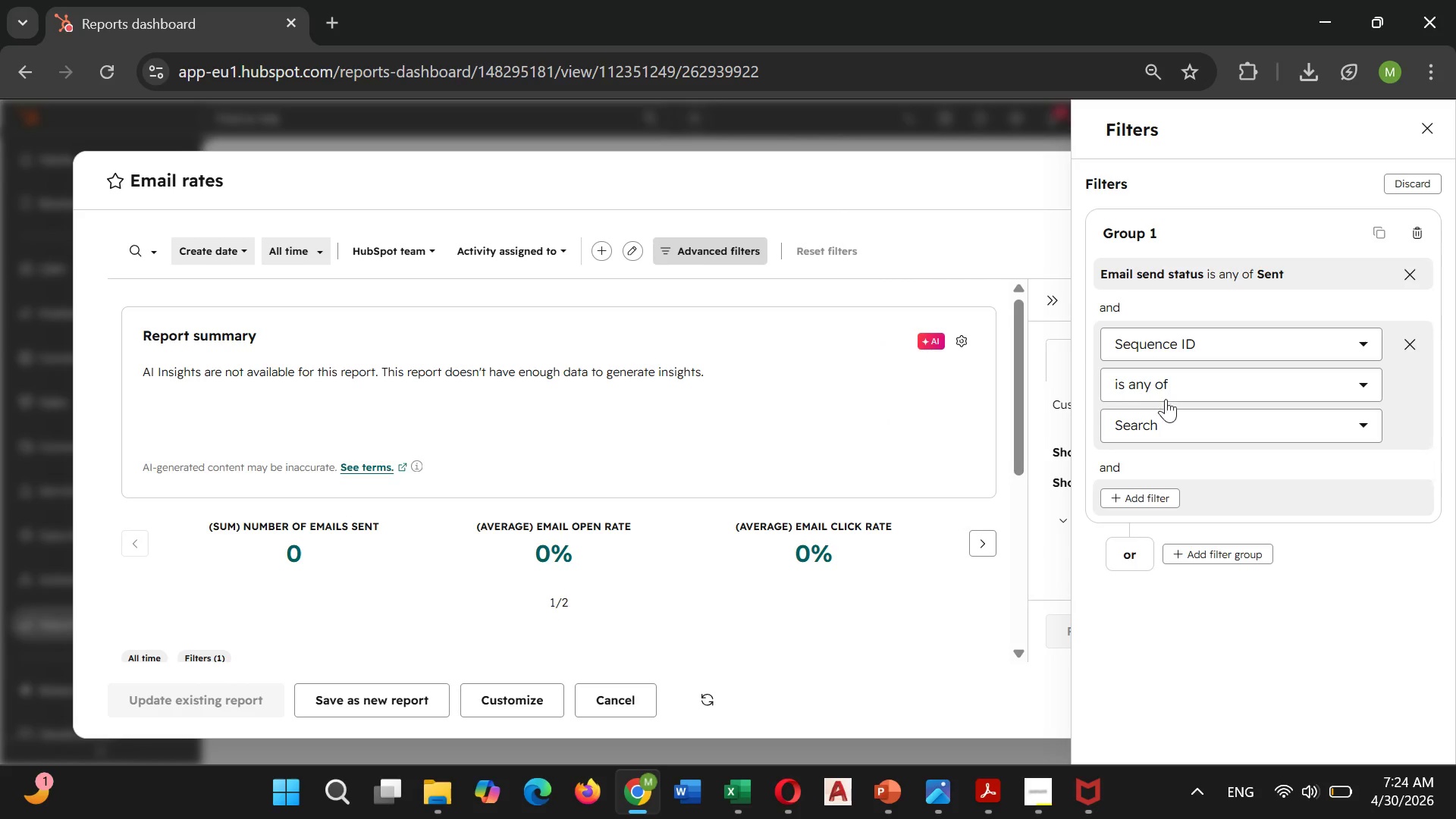 
left_click([1169, 420])
 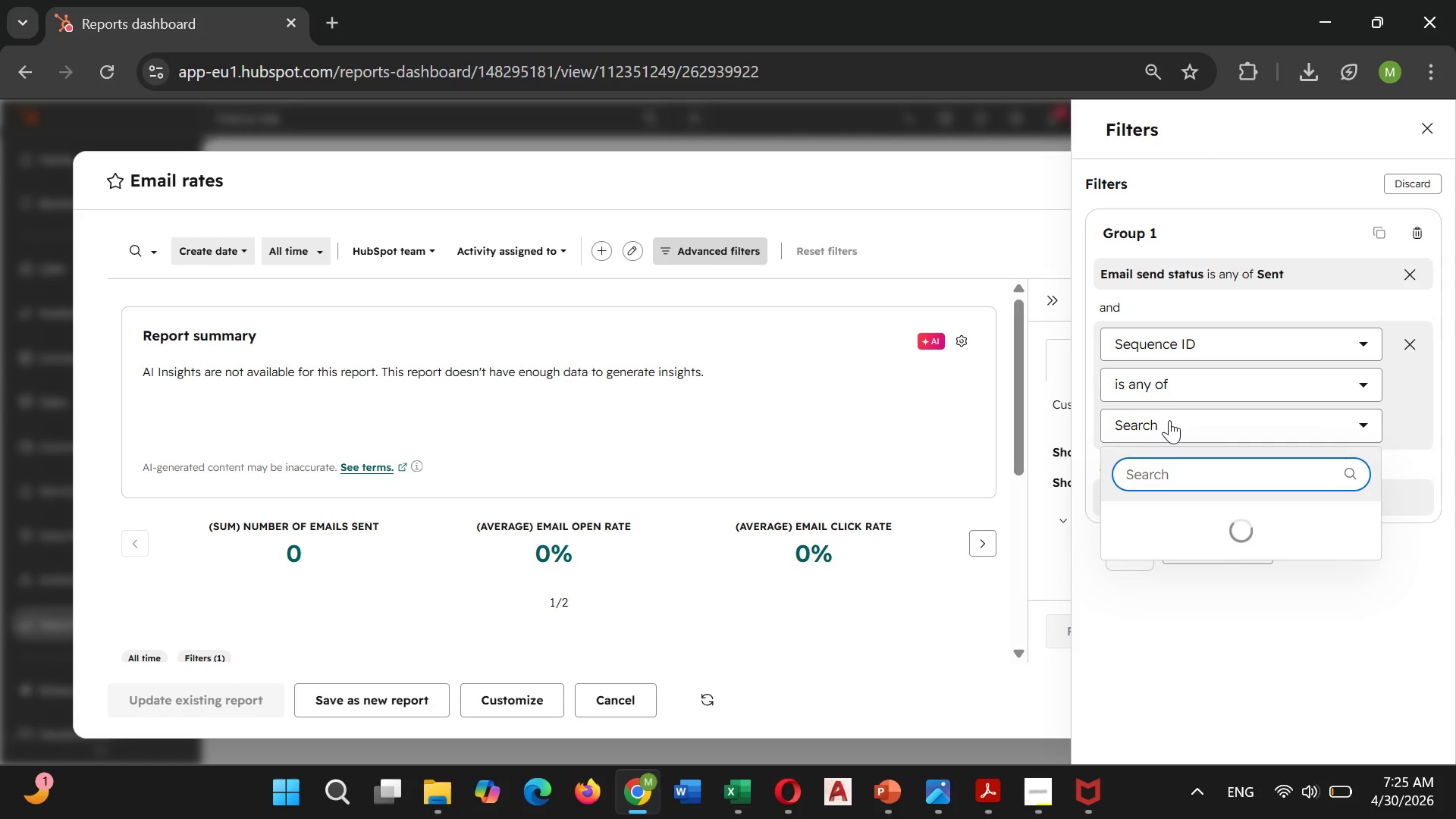 
wait(32.34)
 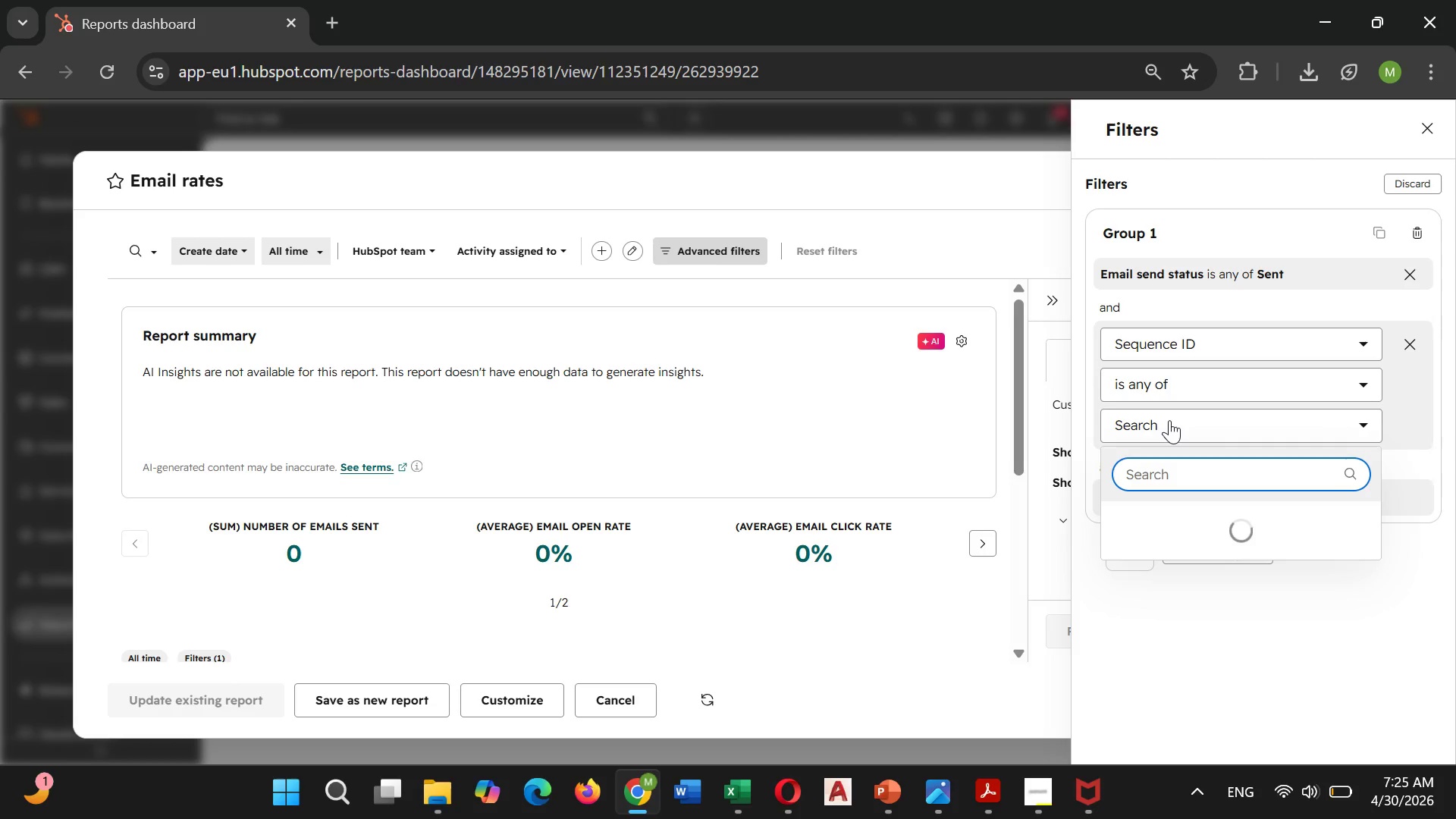 
scroll: coordinate [1240, 526], scroll_direction: down, amount: 4.0
 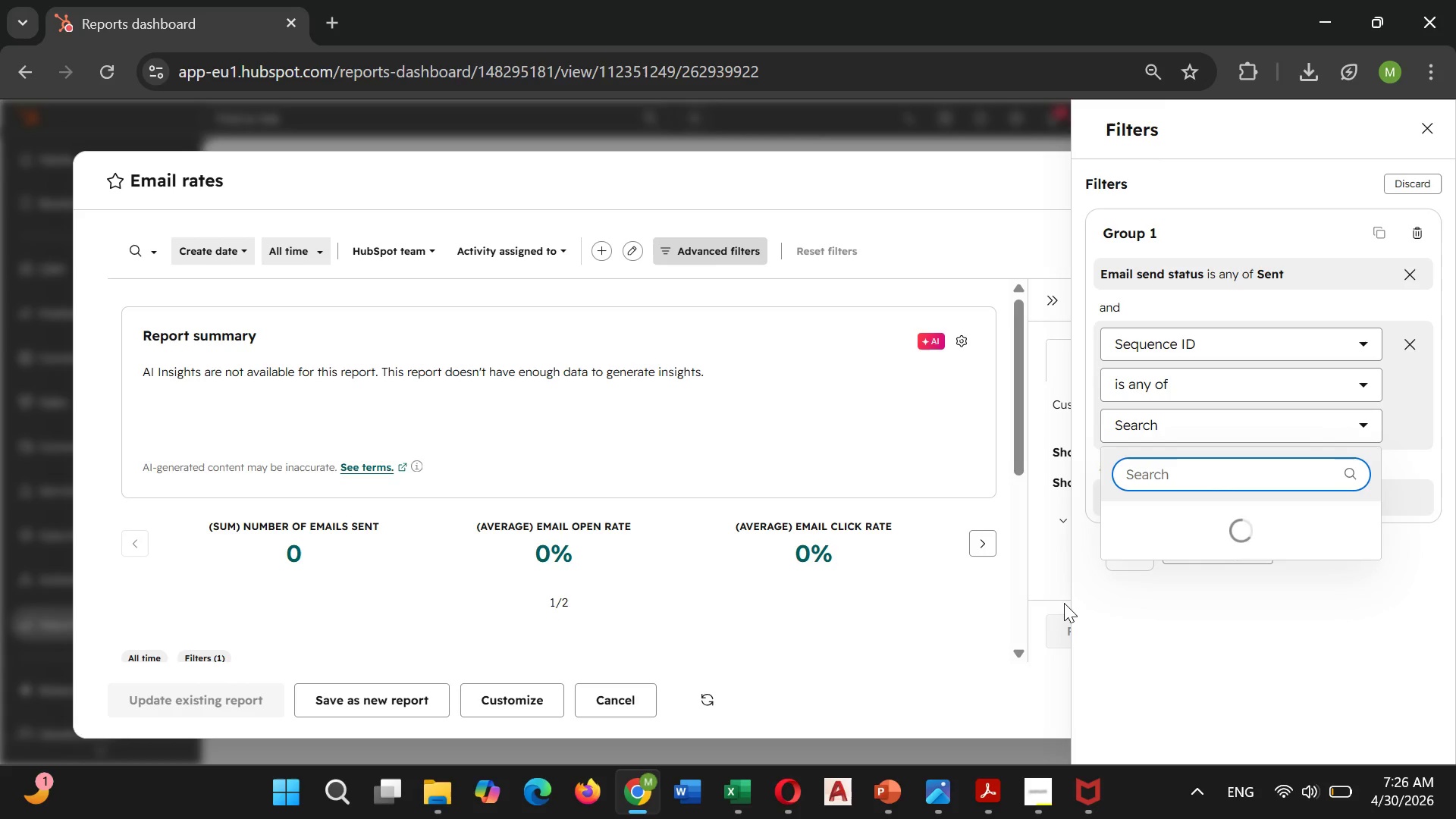 
wait(86.92)
 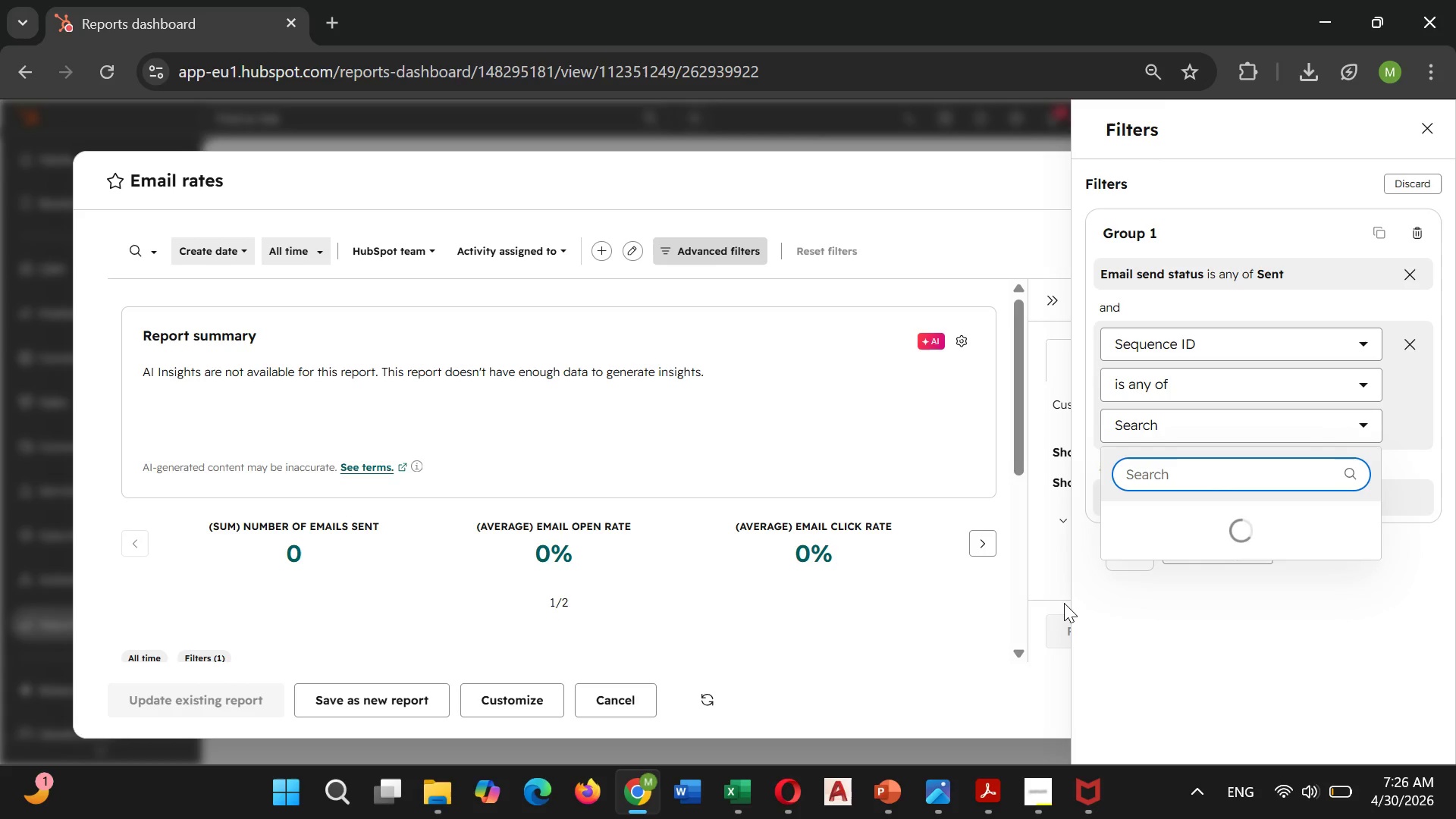 
left_click([1283, 781])
 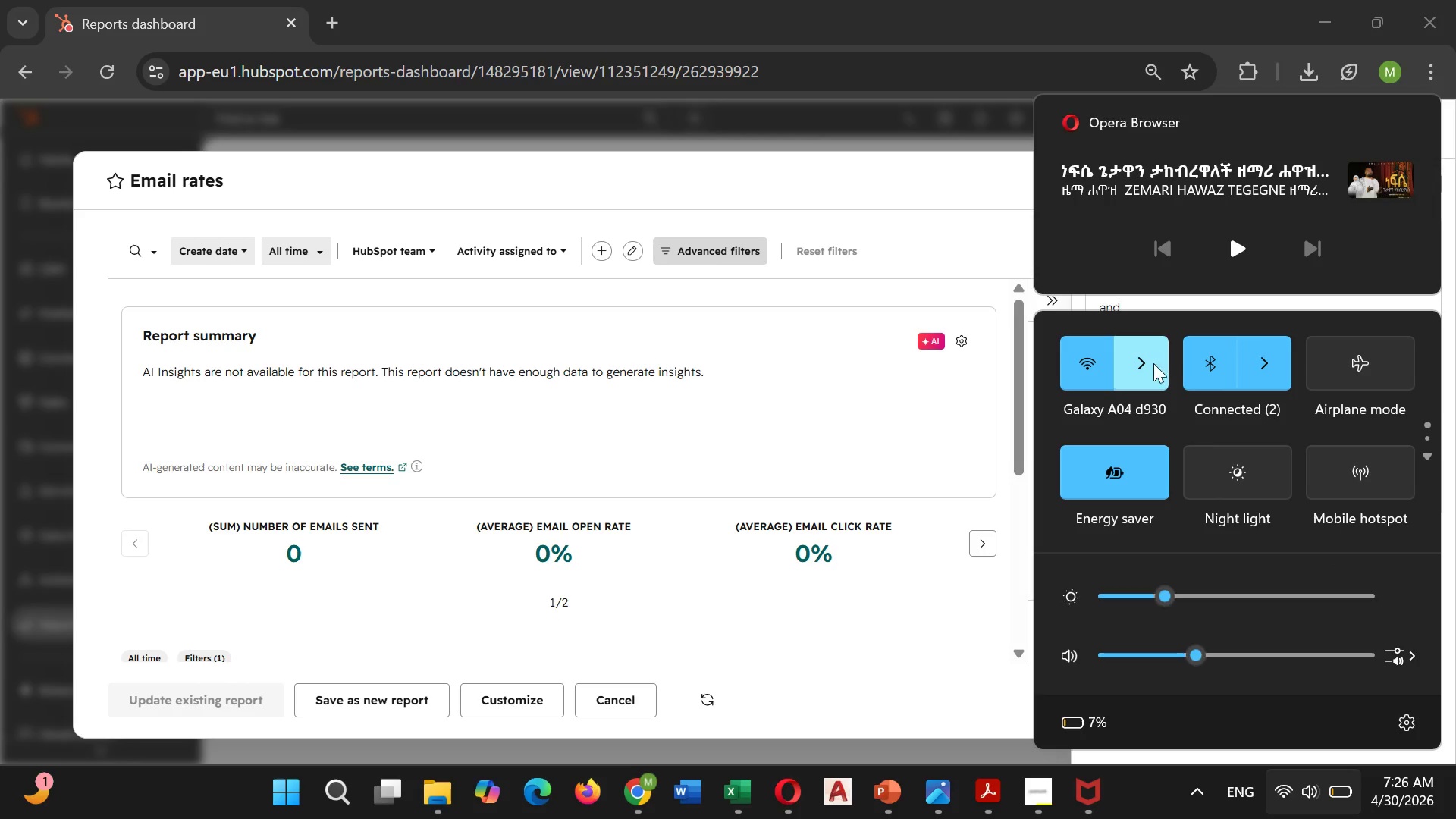 
left_click([1147, 368])
 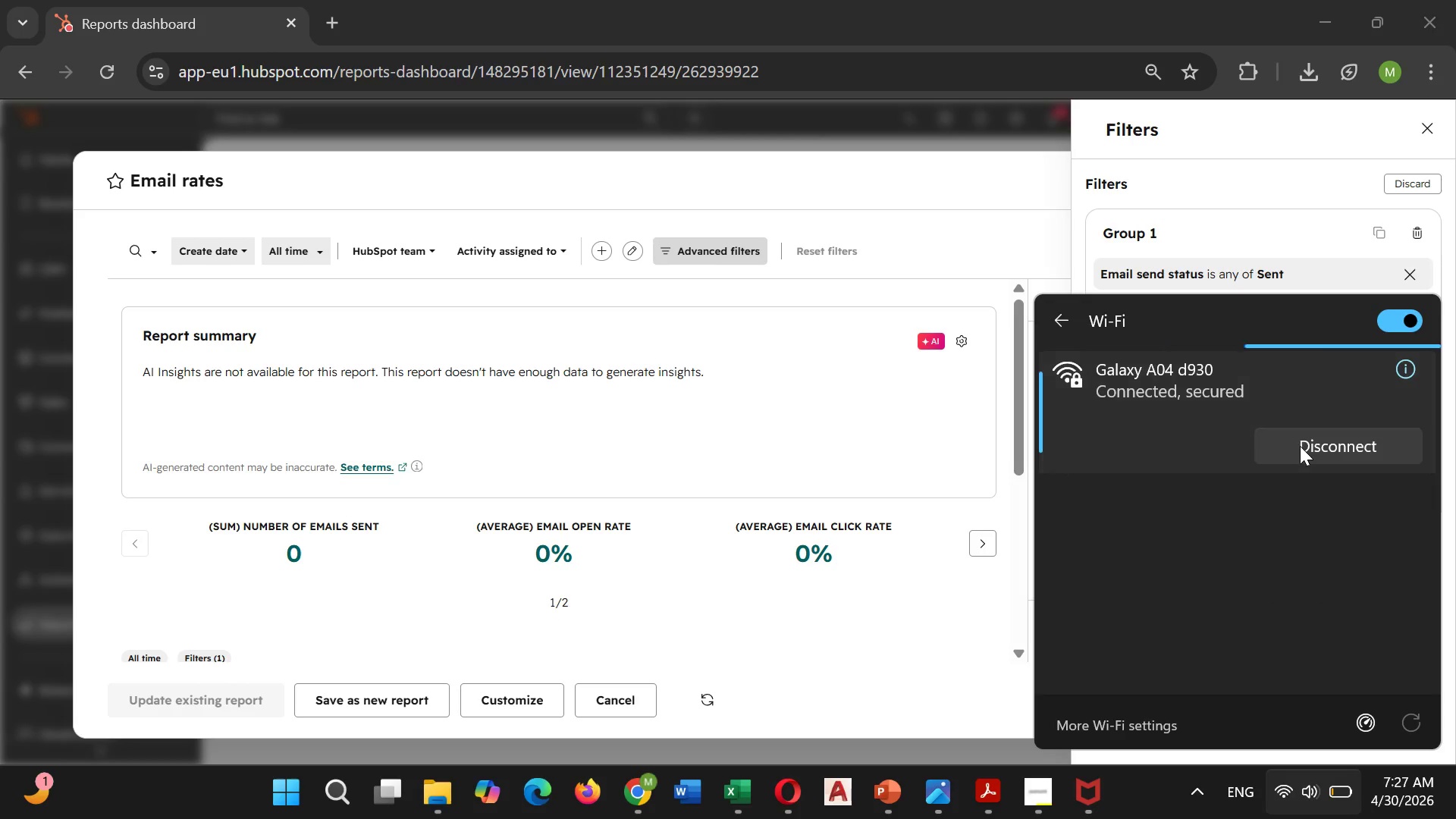 
left_click([1300, 450])
 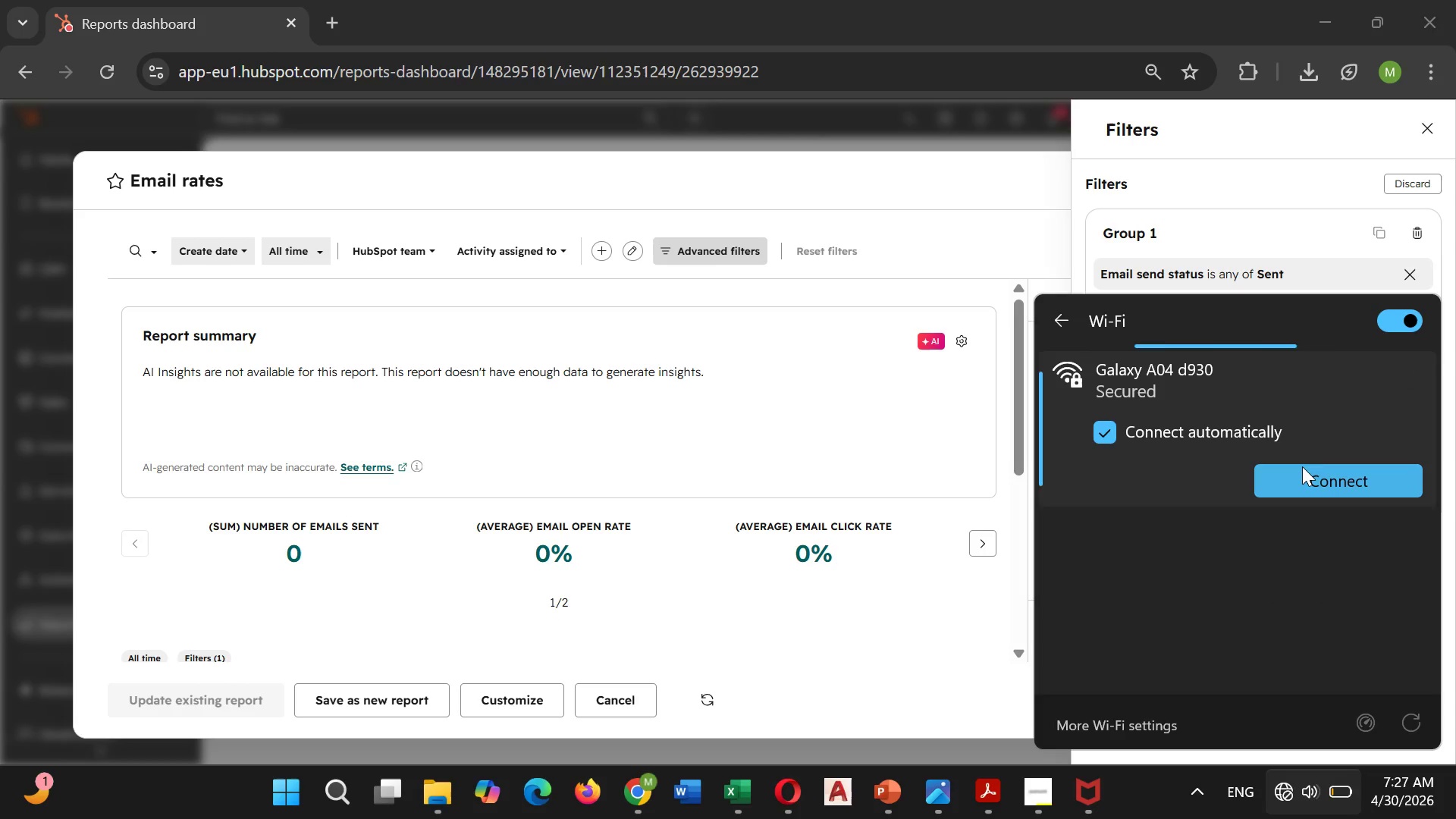 
mouse_move([1314, 456])
 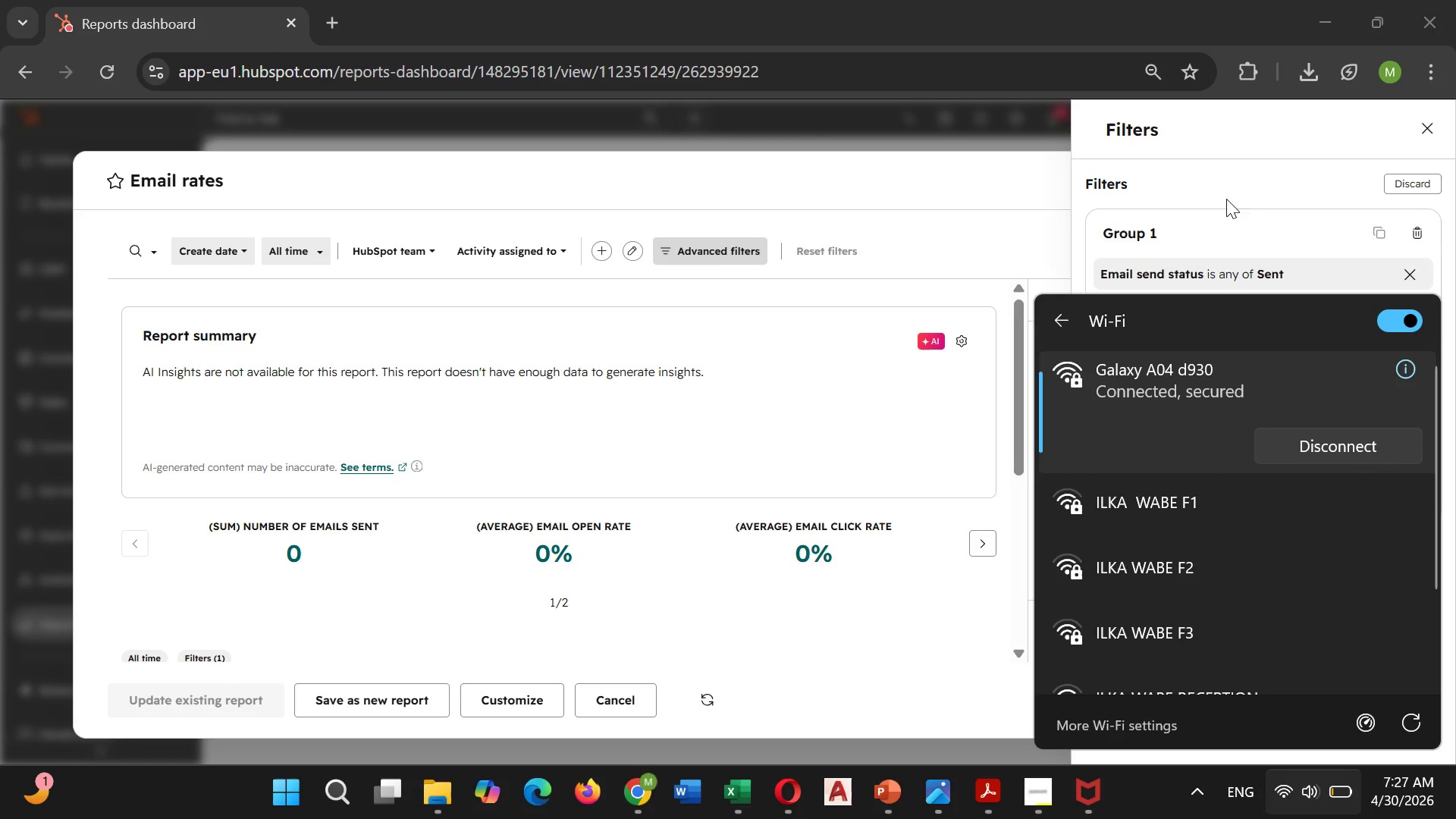 
left_click([1220, 184])
 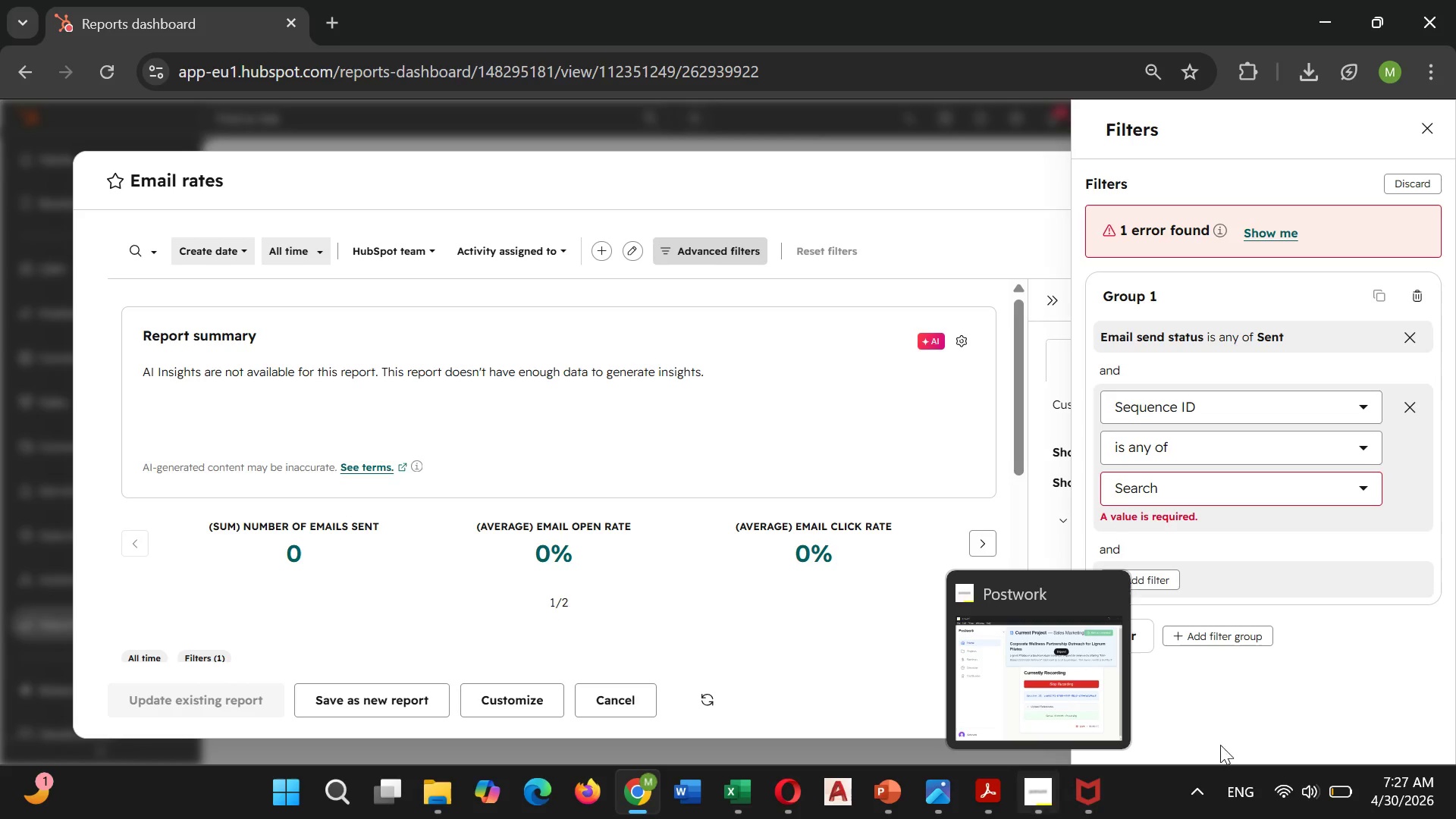 
left_click([1271, 485])
 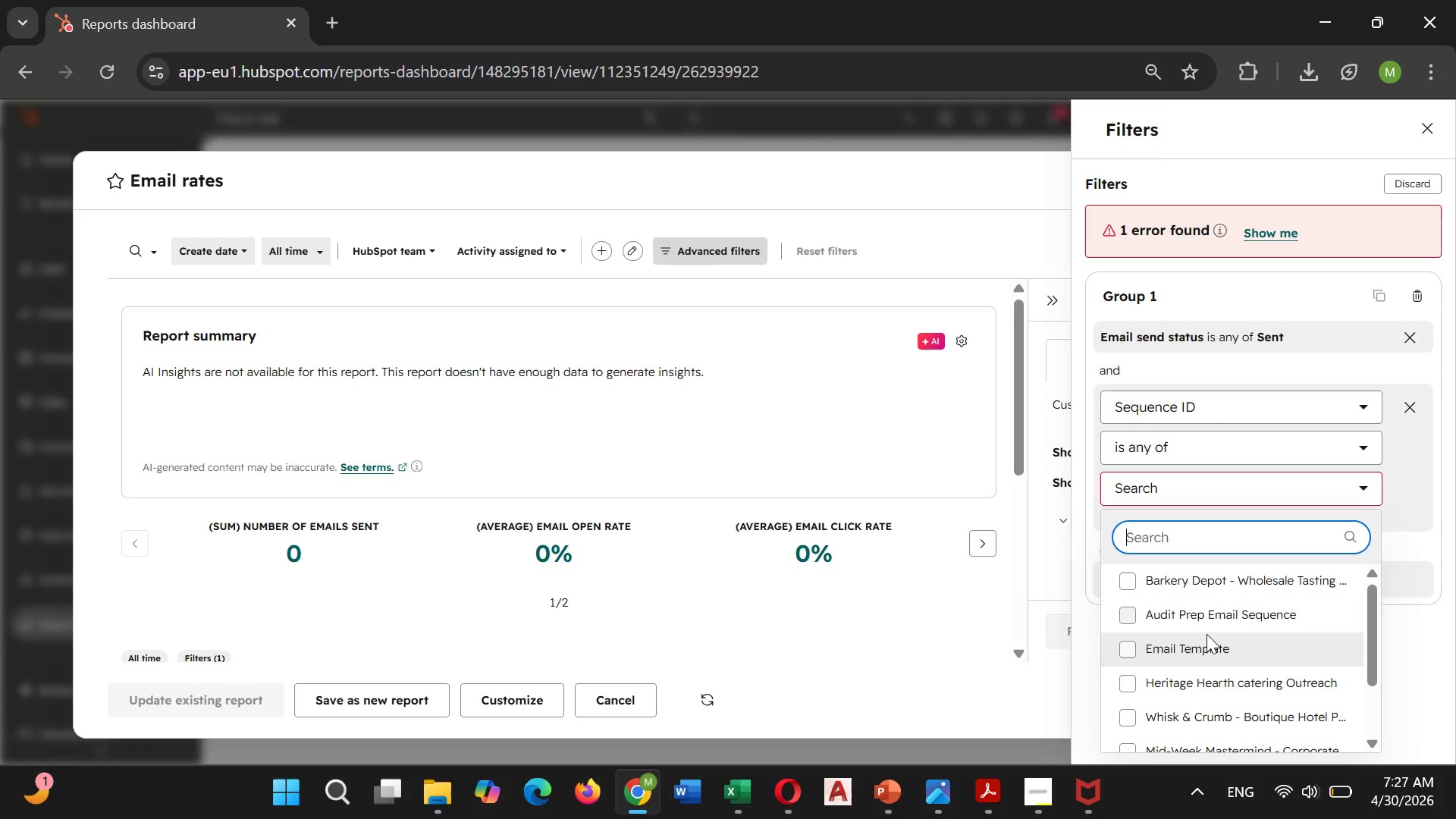 
scroll: coordinate [1206, 634], scroll_direction: down, amount: 2.0
 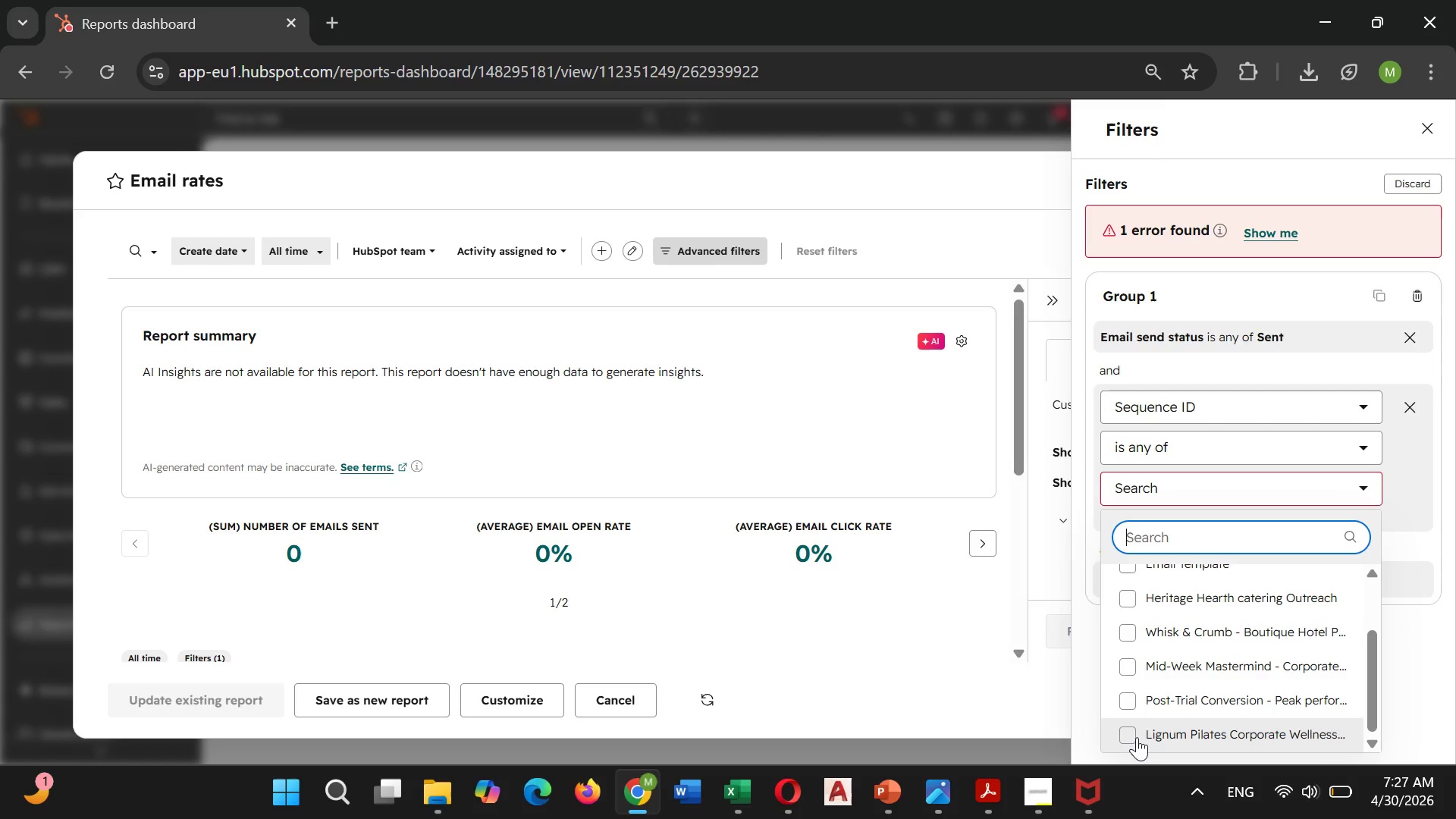 
mouse_move([1153, 725])
 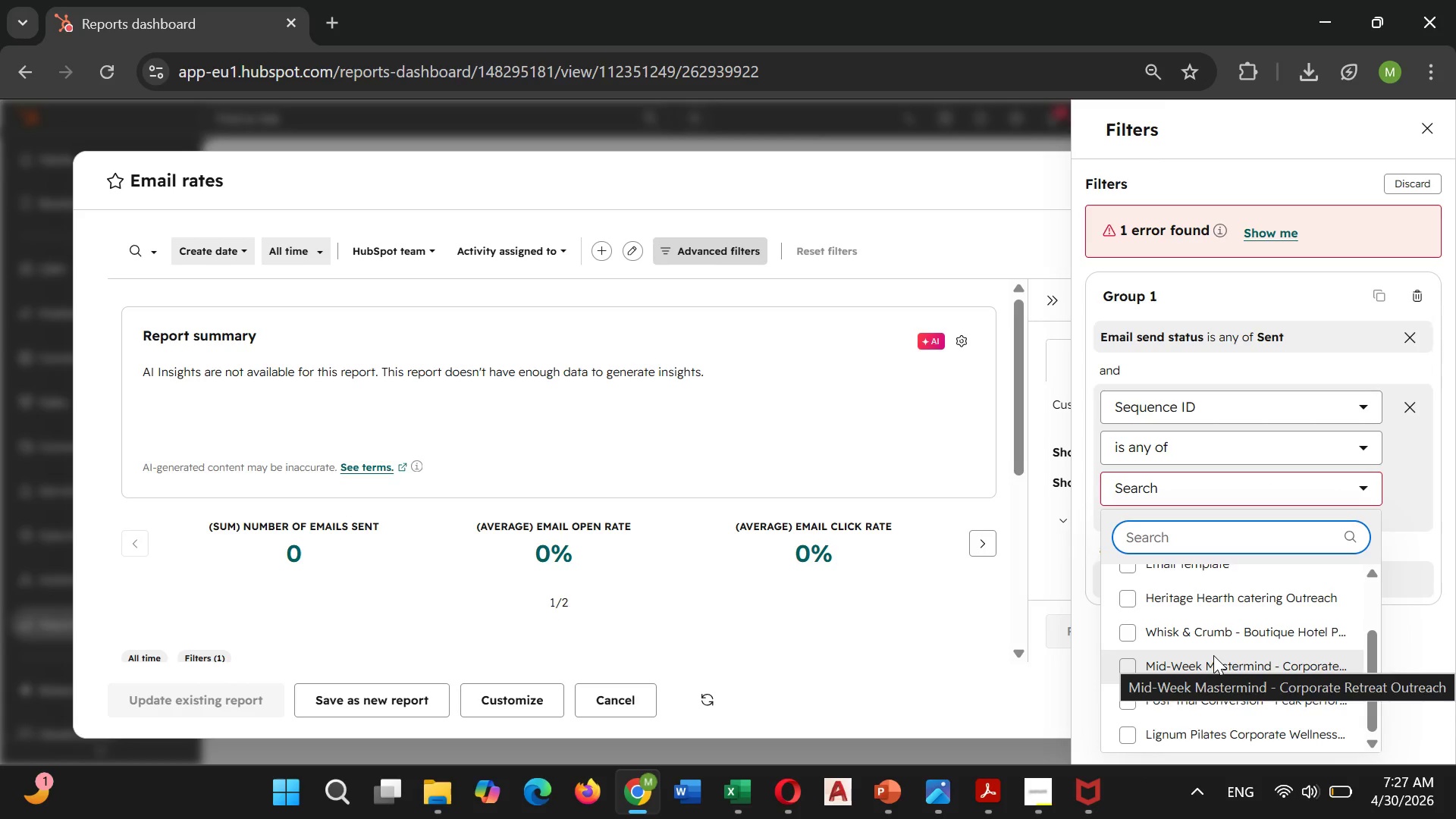 
scroll: coordinate [1213, 655], scroll_direction: up, amount: 1.0
 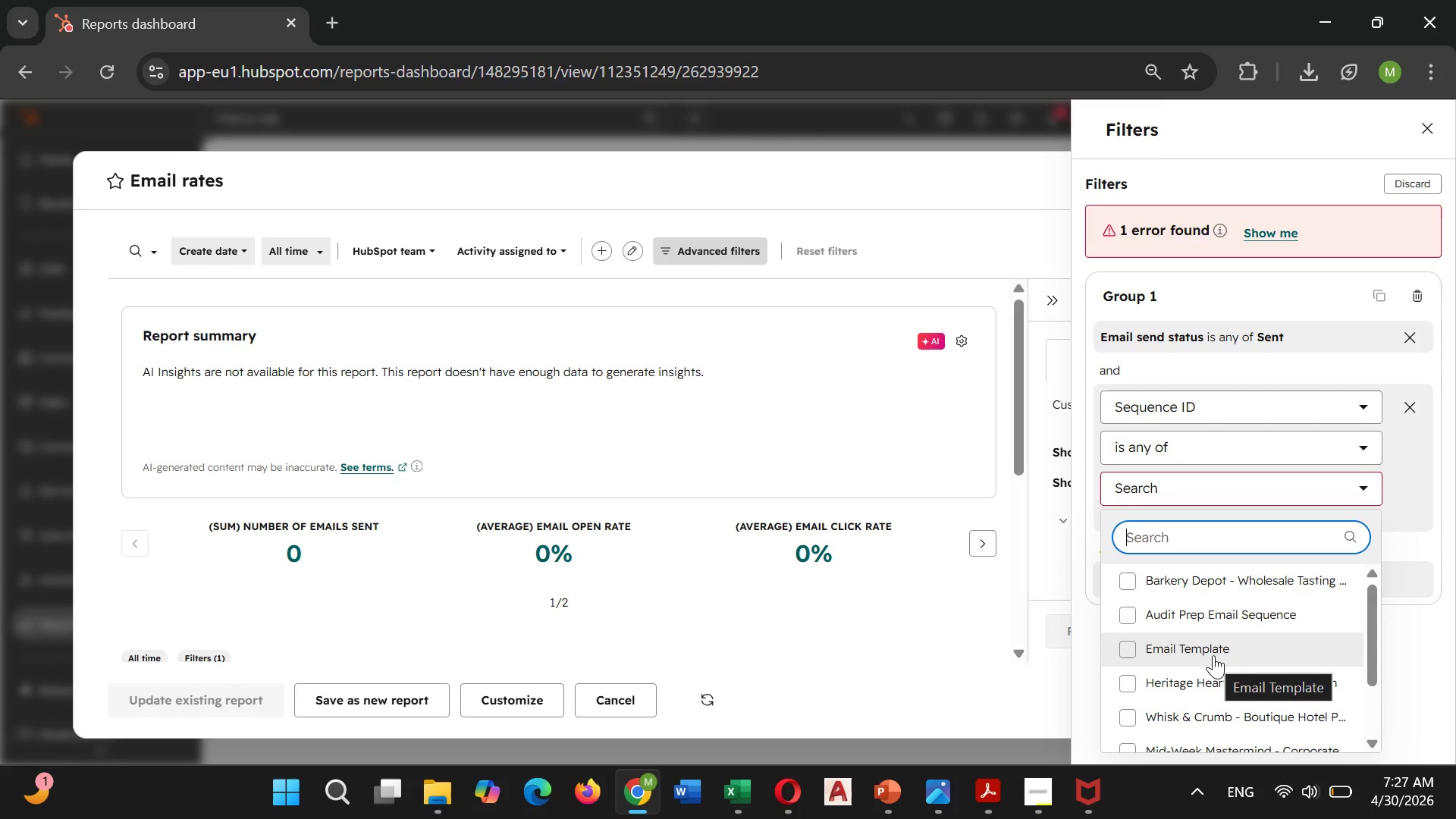 
scroll: coordinate [1213, 655], scroll_direction: down, amount: 6.0
 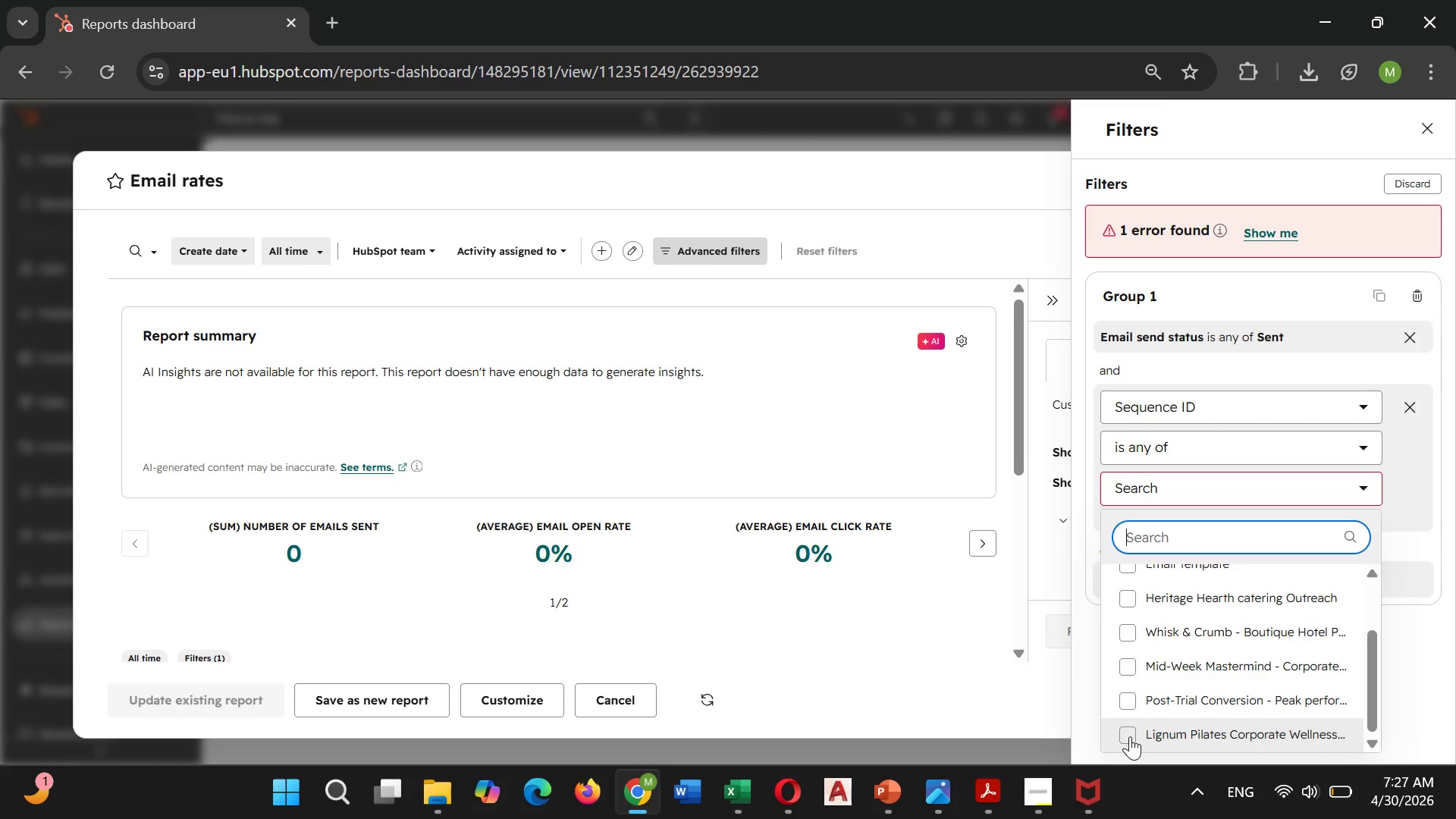 
left_click([1129, 734])
 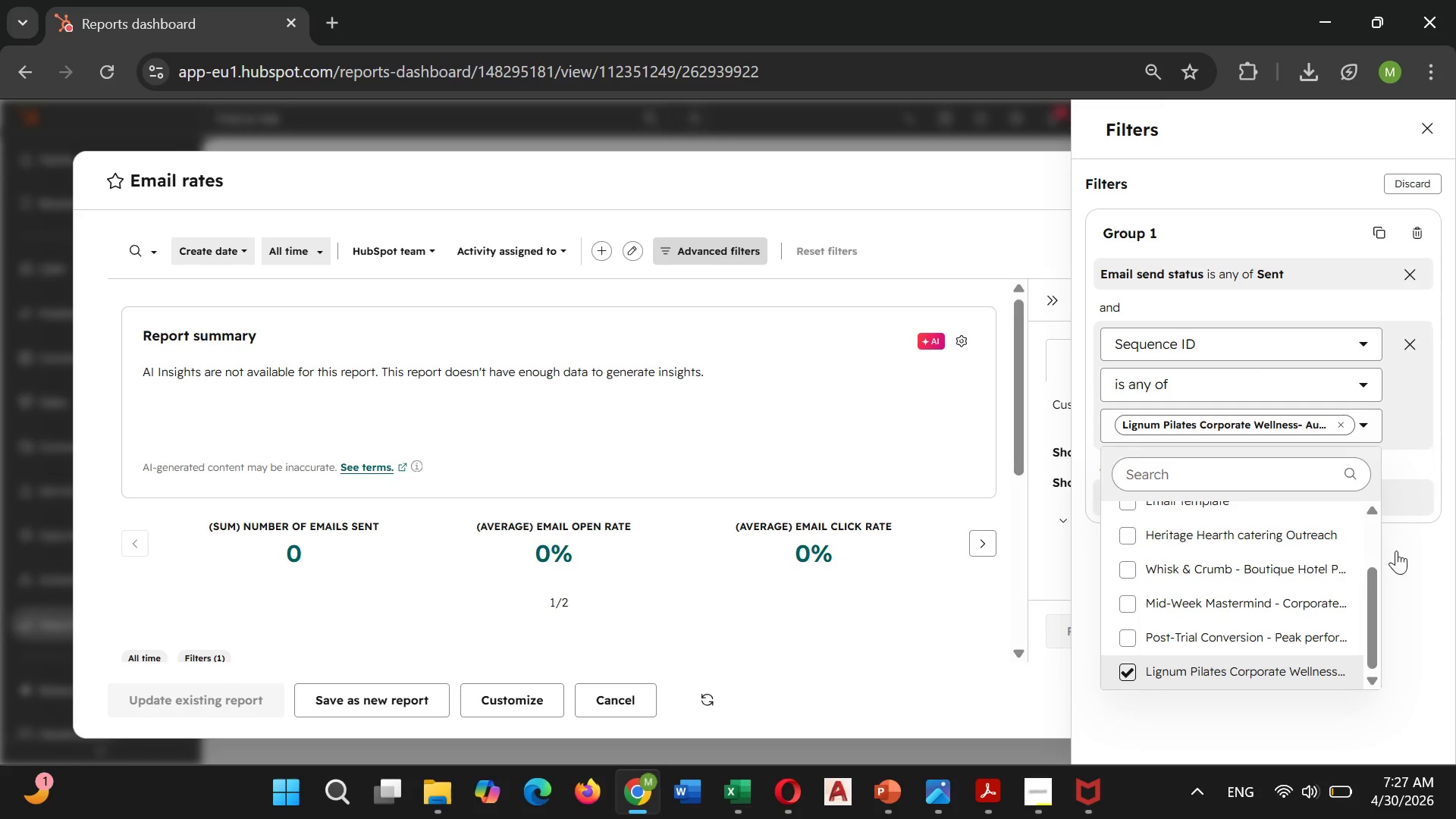 
left_click([1404, 550])
 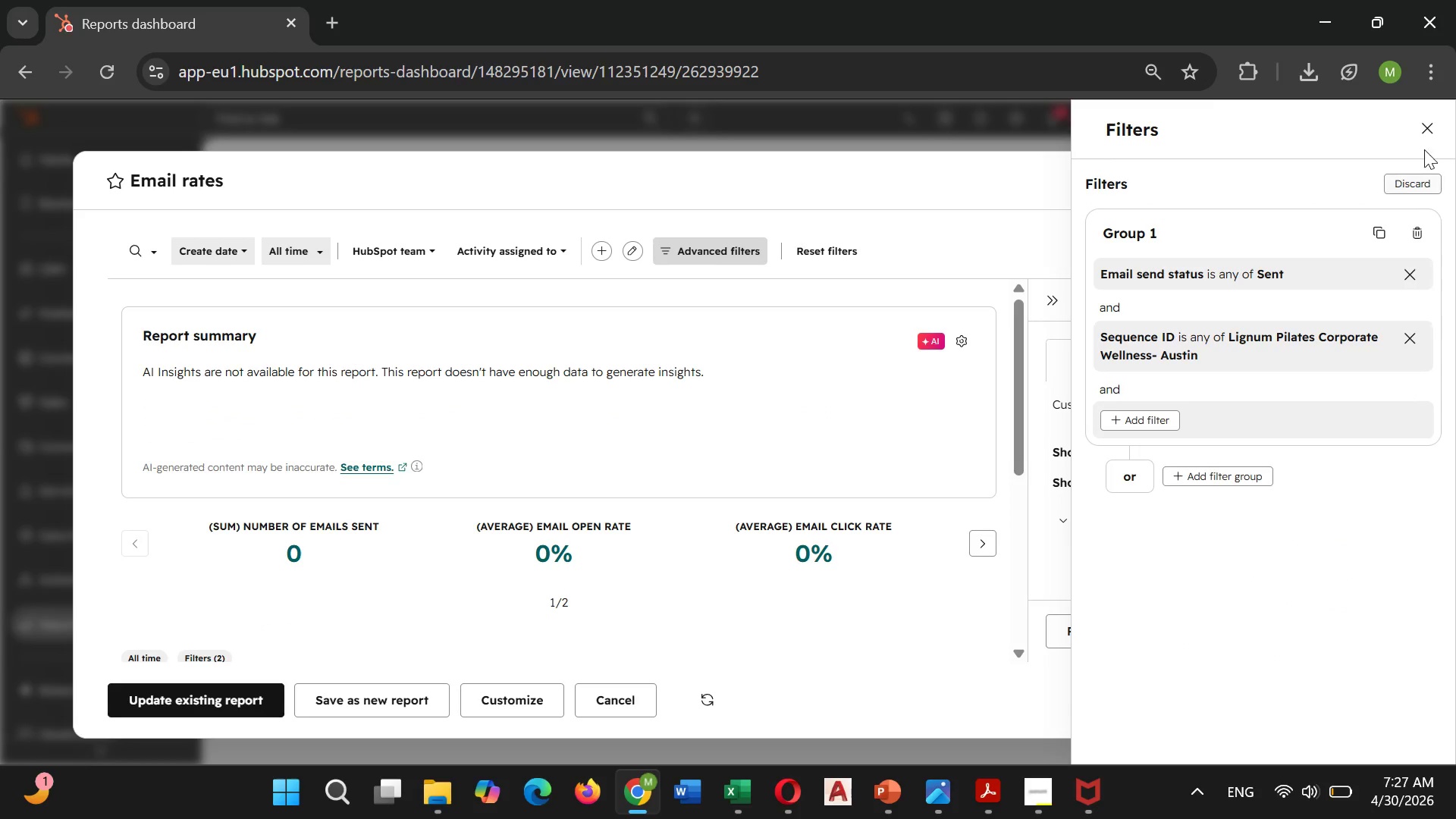 
left_click([1429, 133])
 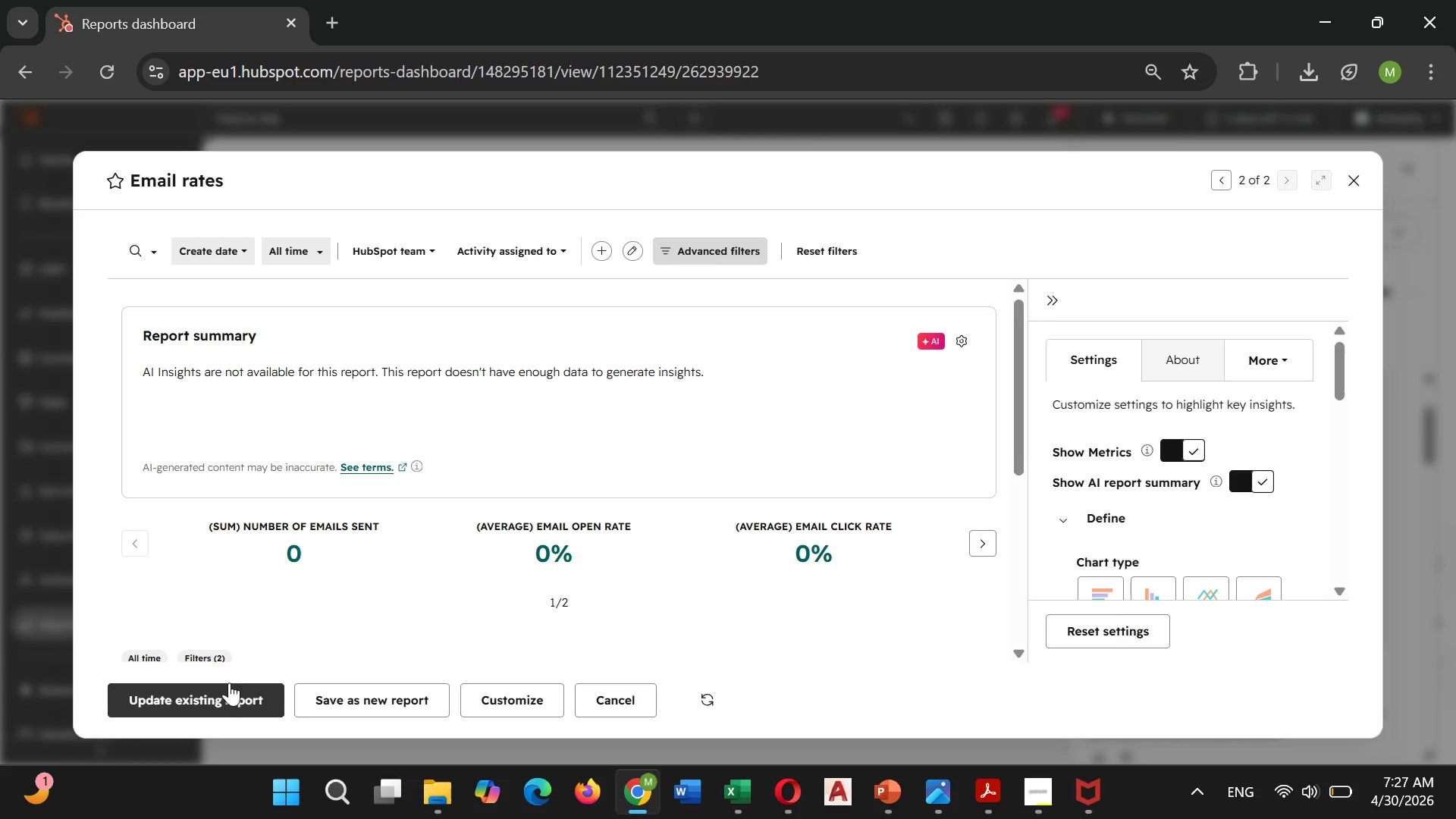 
left_click([224, 702])
 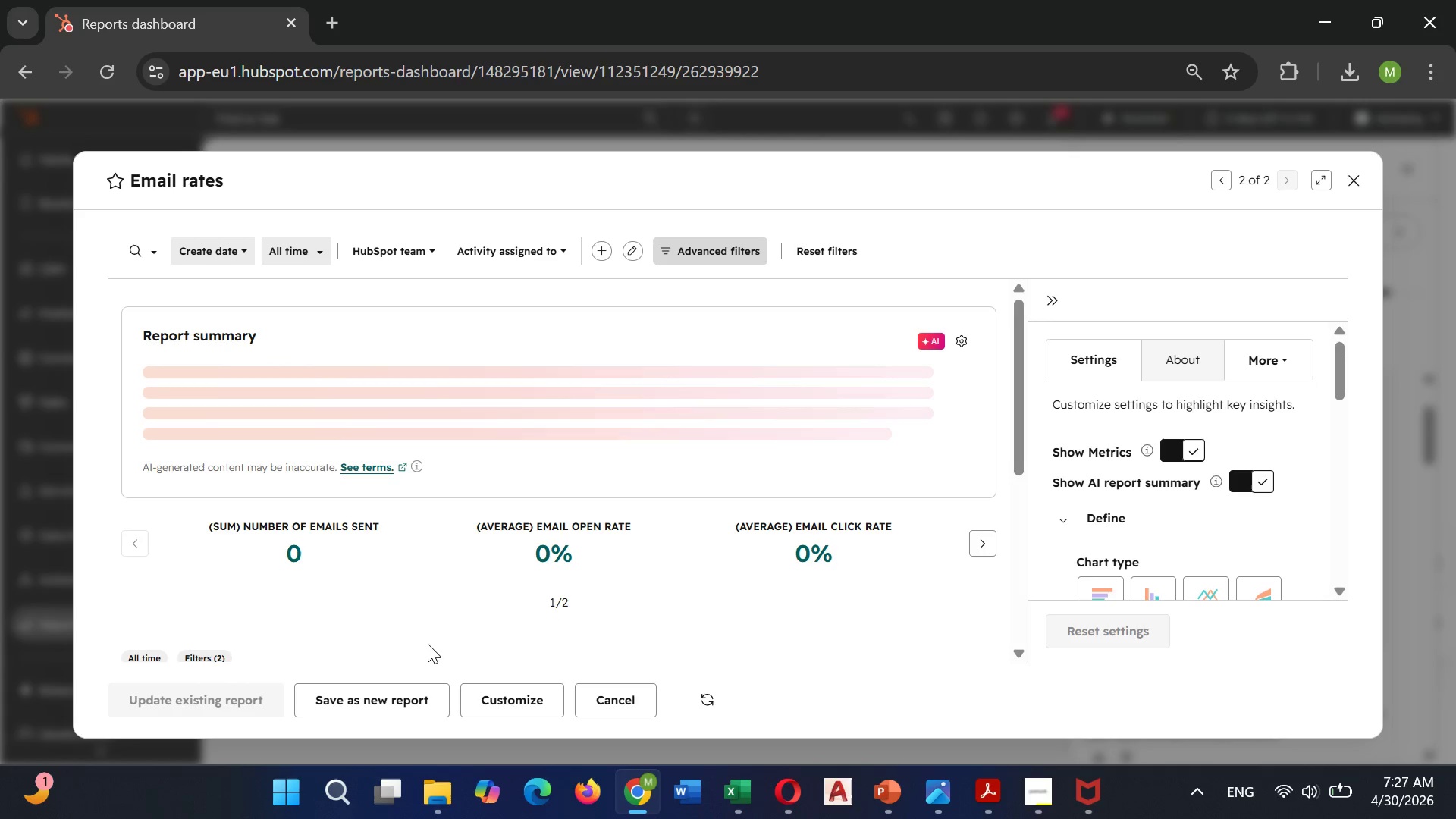 
wait(27.88)
 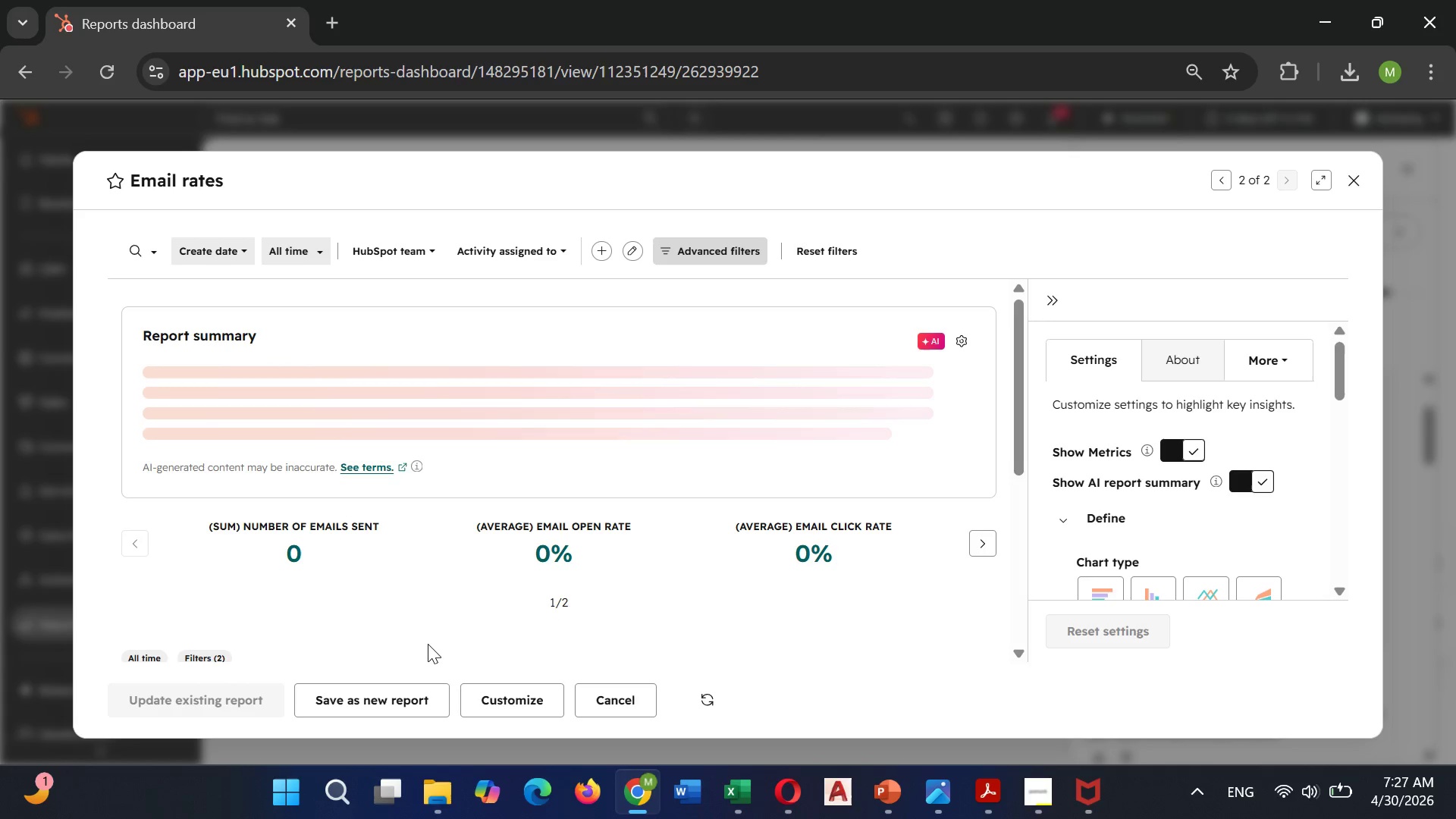 
left_click([1359, 183])
 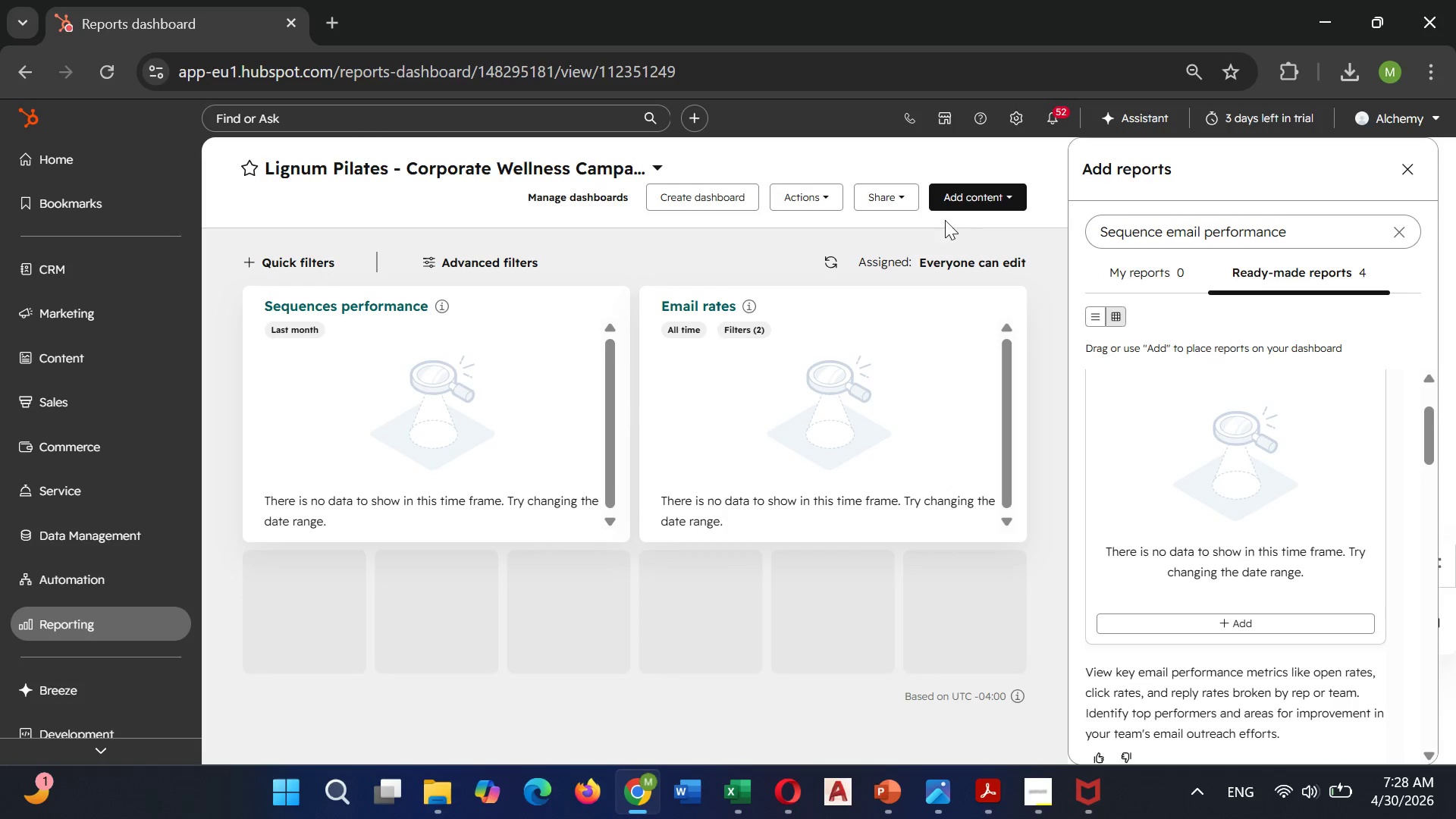 
left_click([985, 187])
 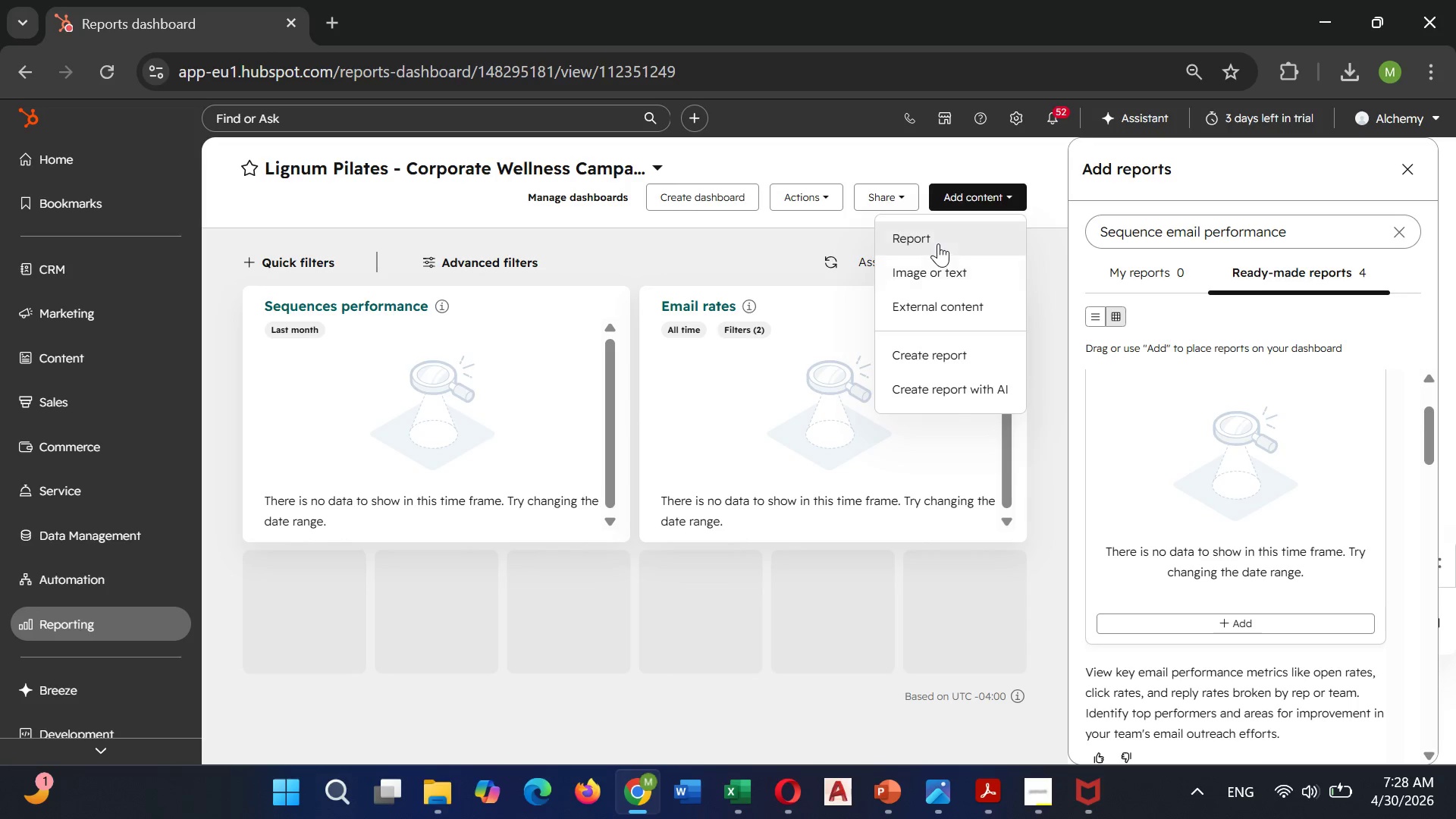 
left_click([938, 242])
 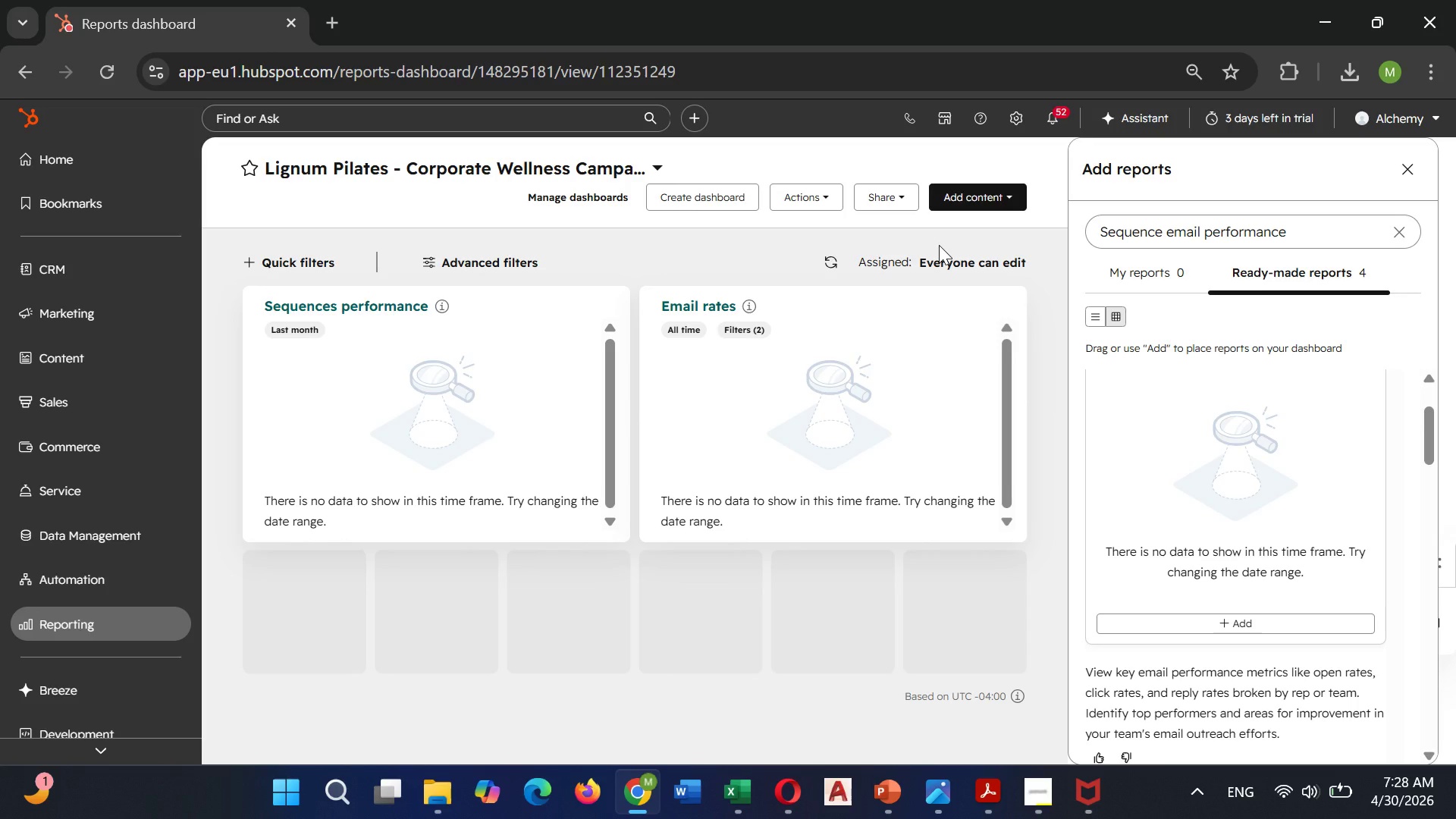 
wait(8.56)
 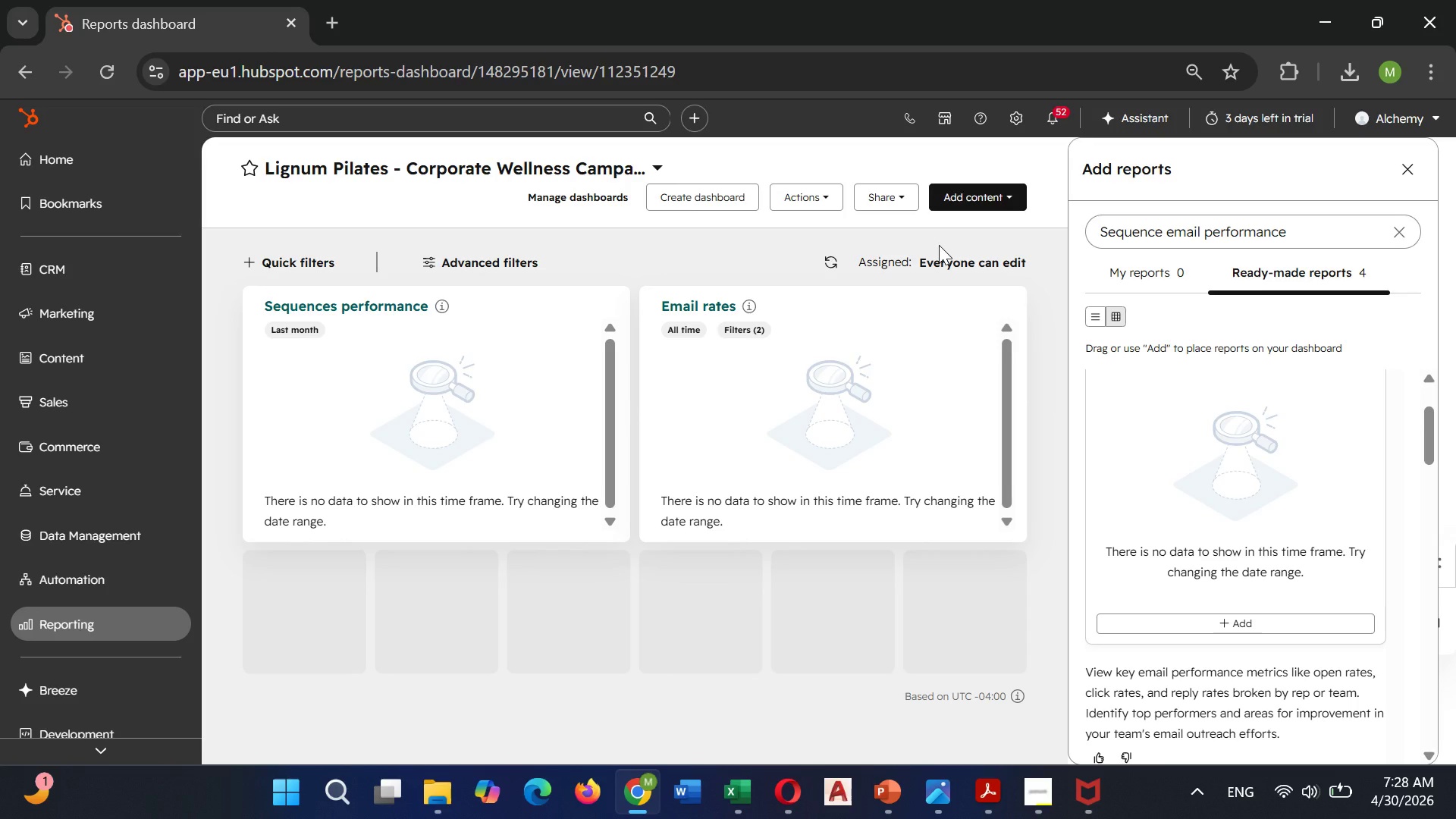 
left_click([991, 195])
 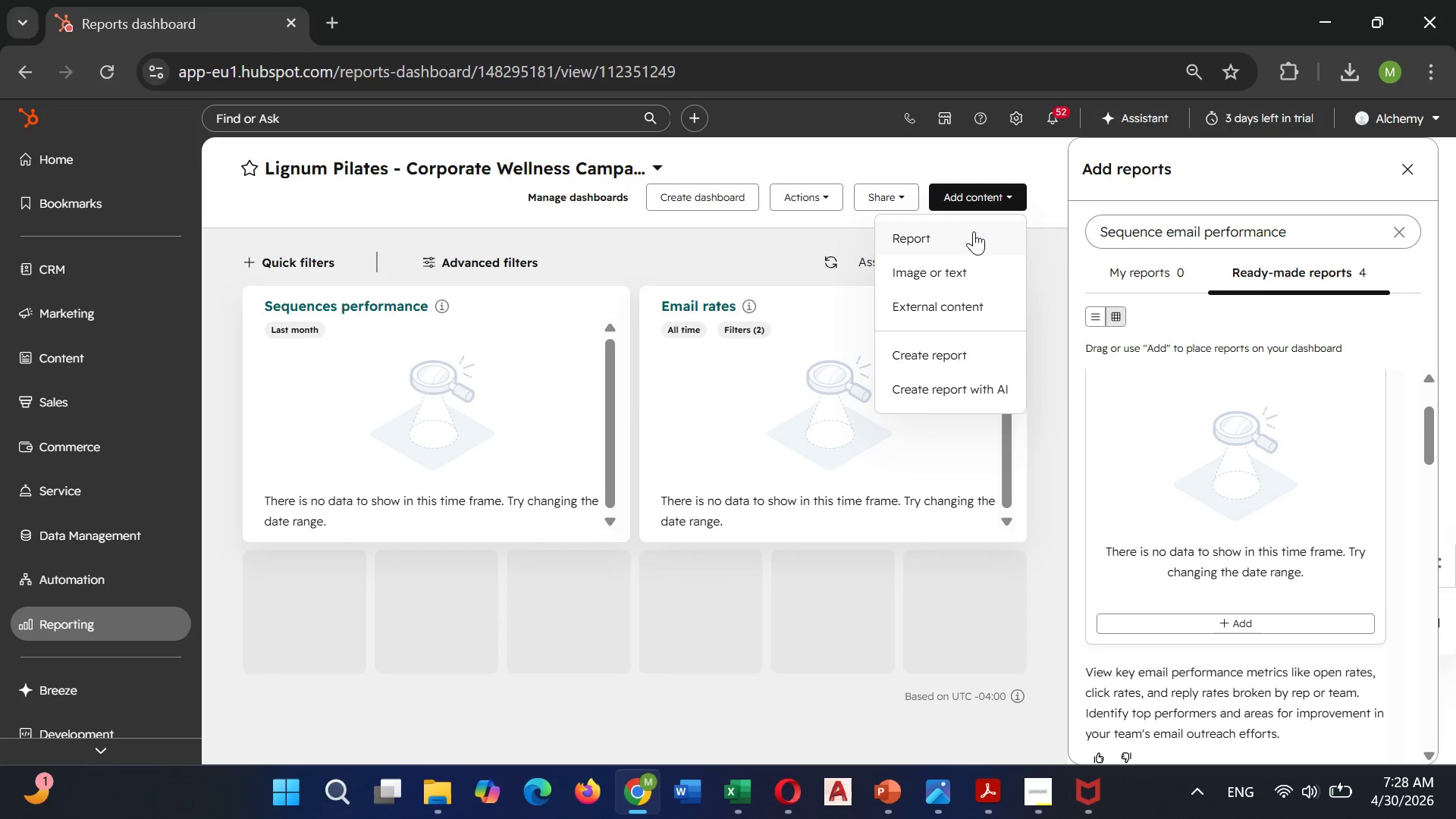 
left_click([972, 234])
 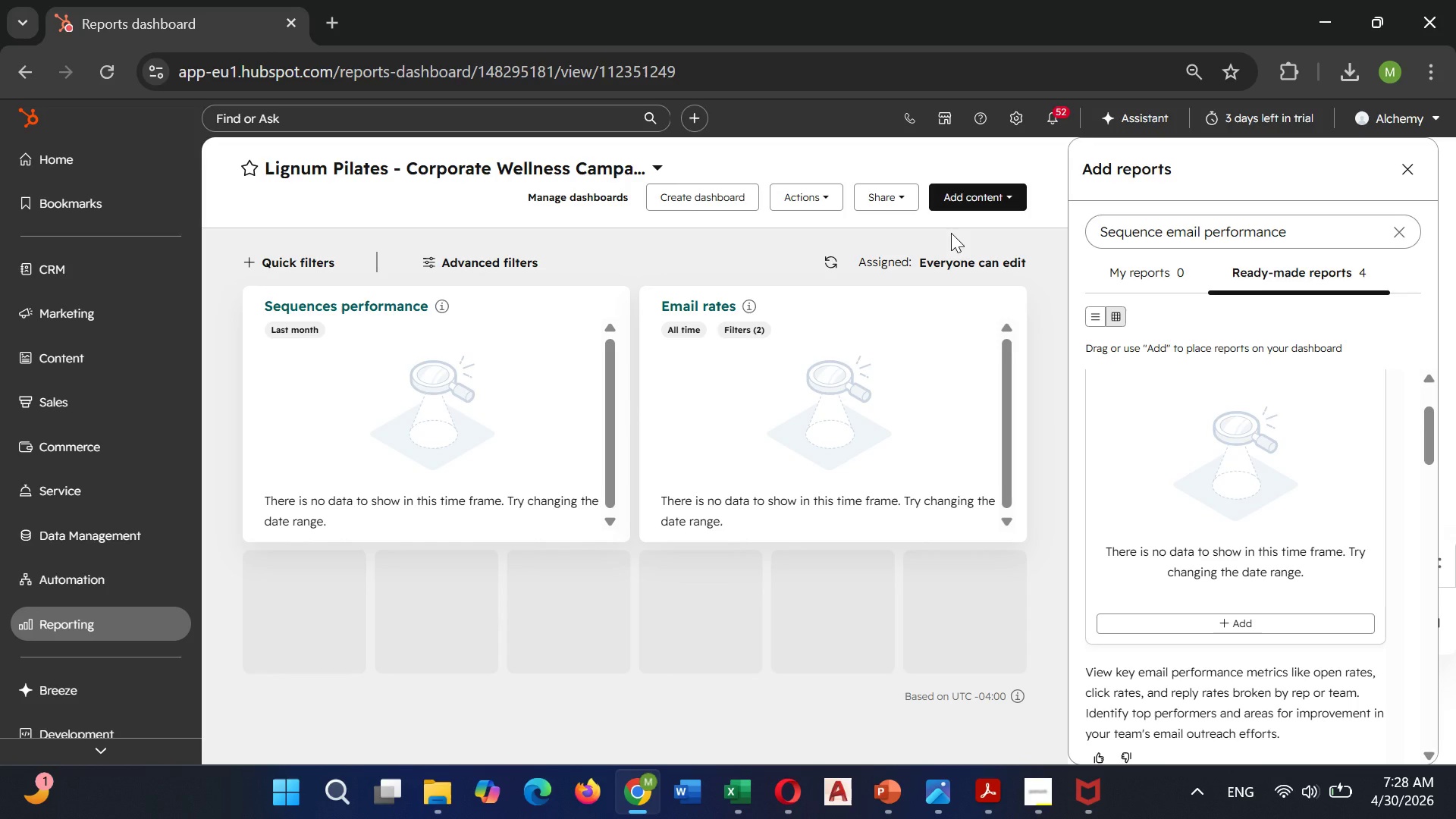 
wait(8.77)
 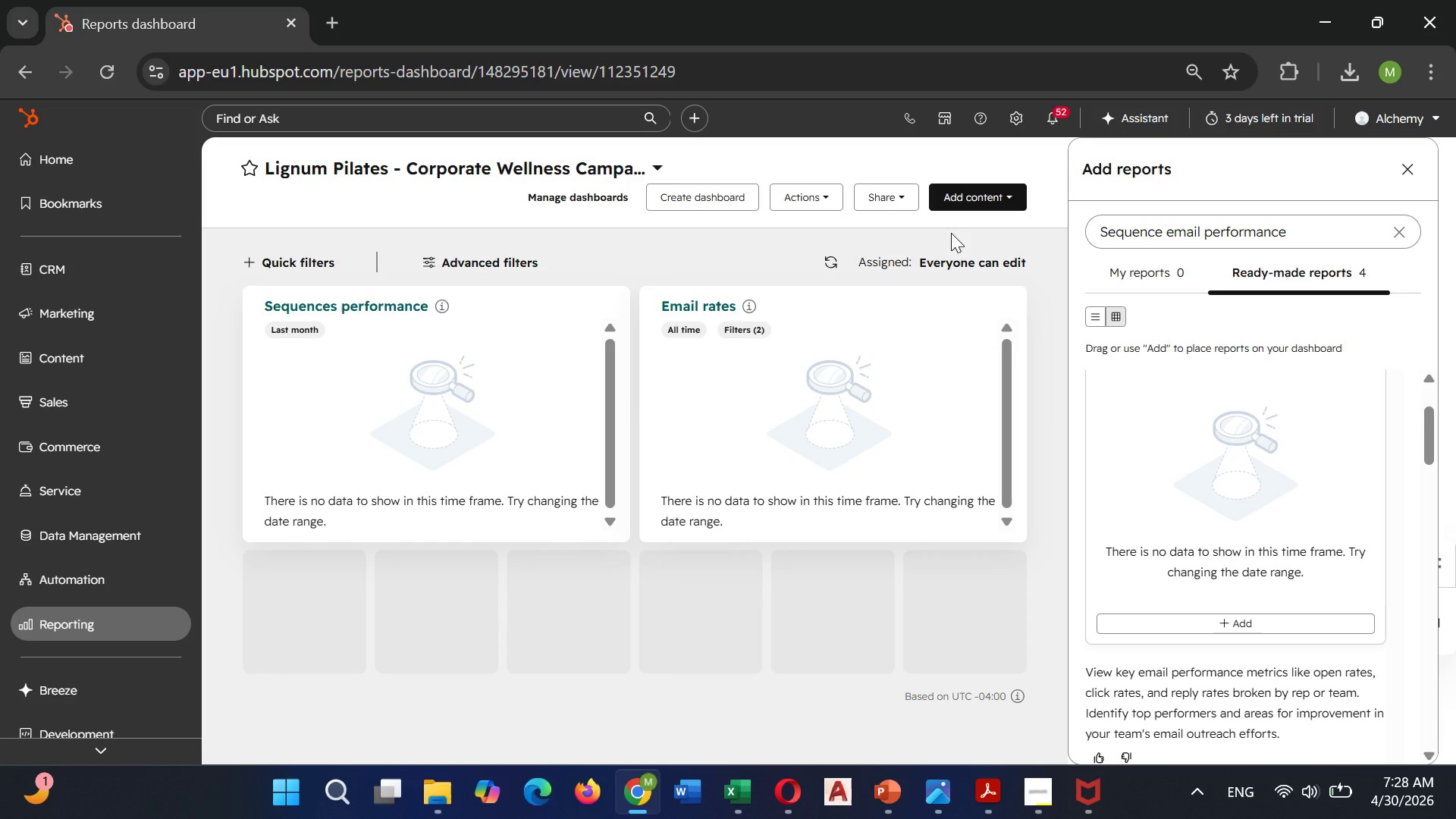 
left_click([969, 187])
 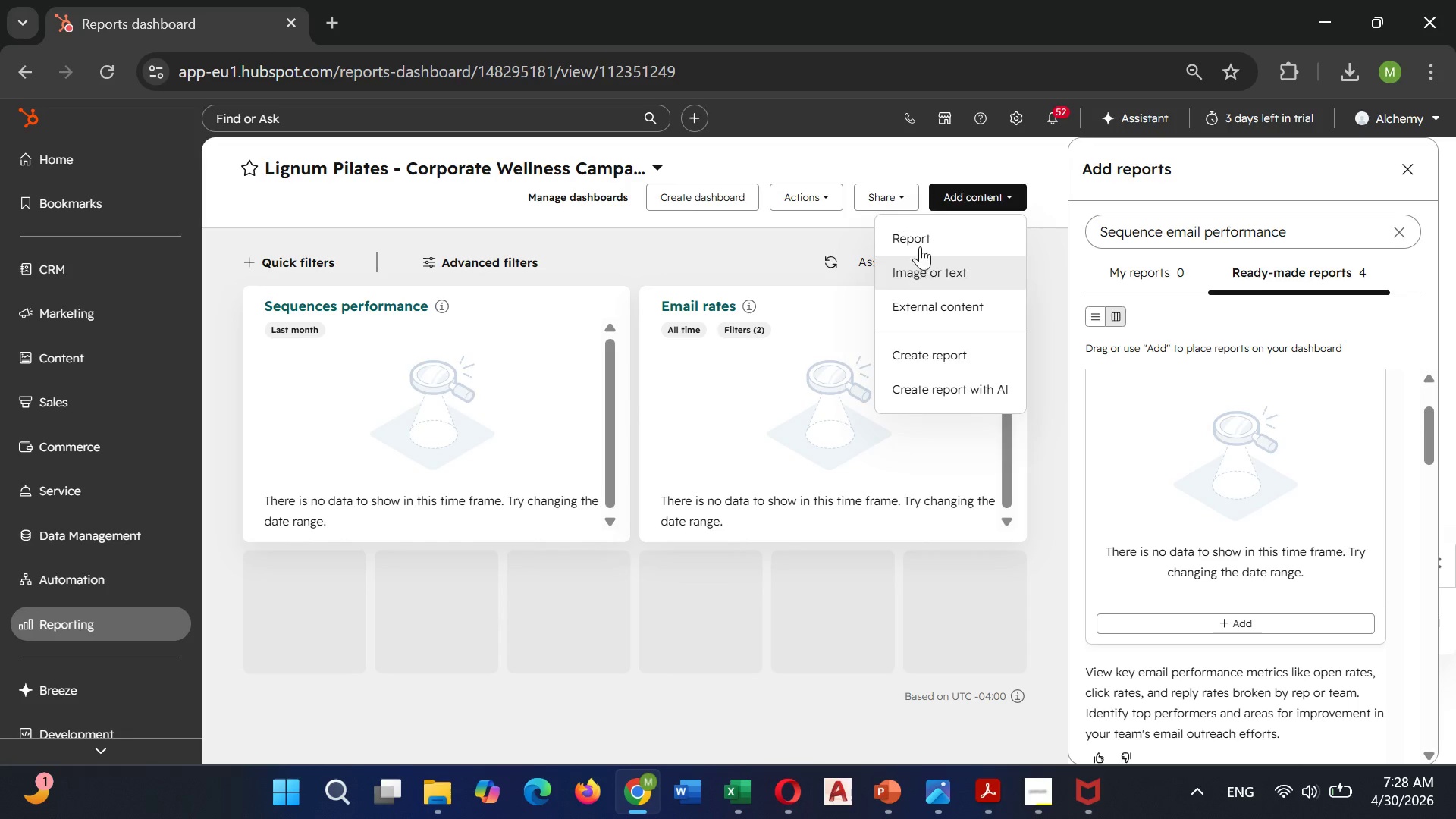 
left_click([926, 230])
 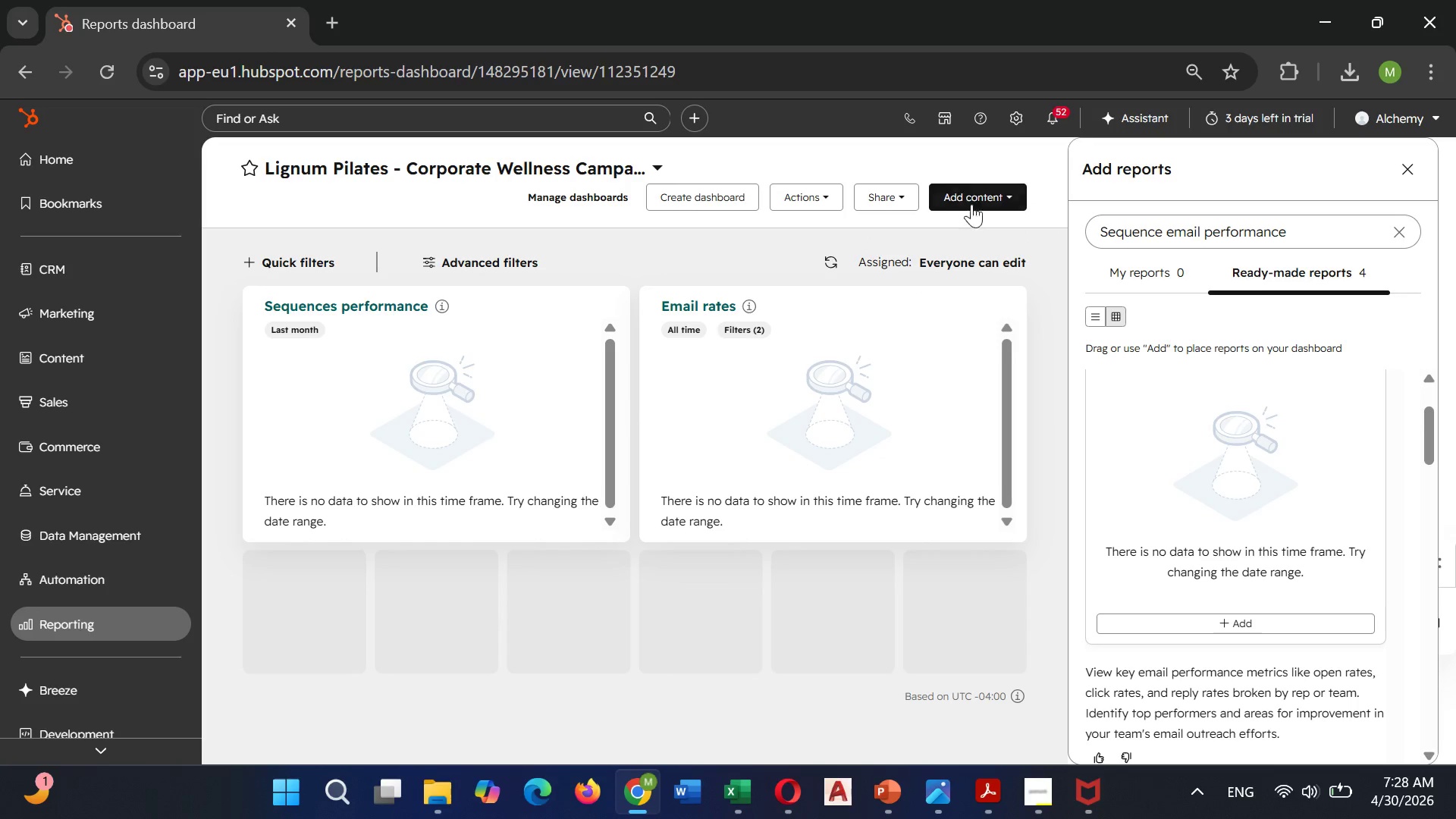 
left_click([978, 190])
 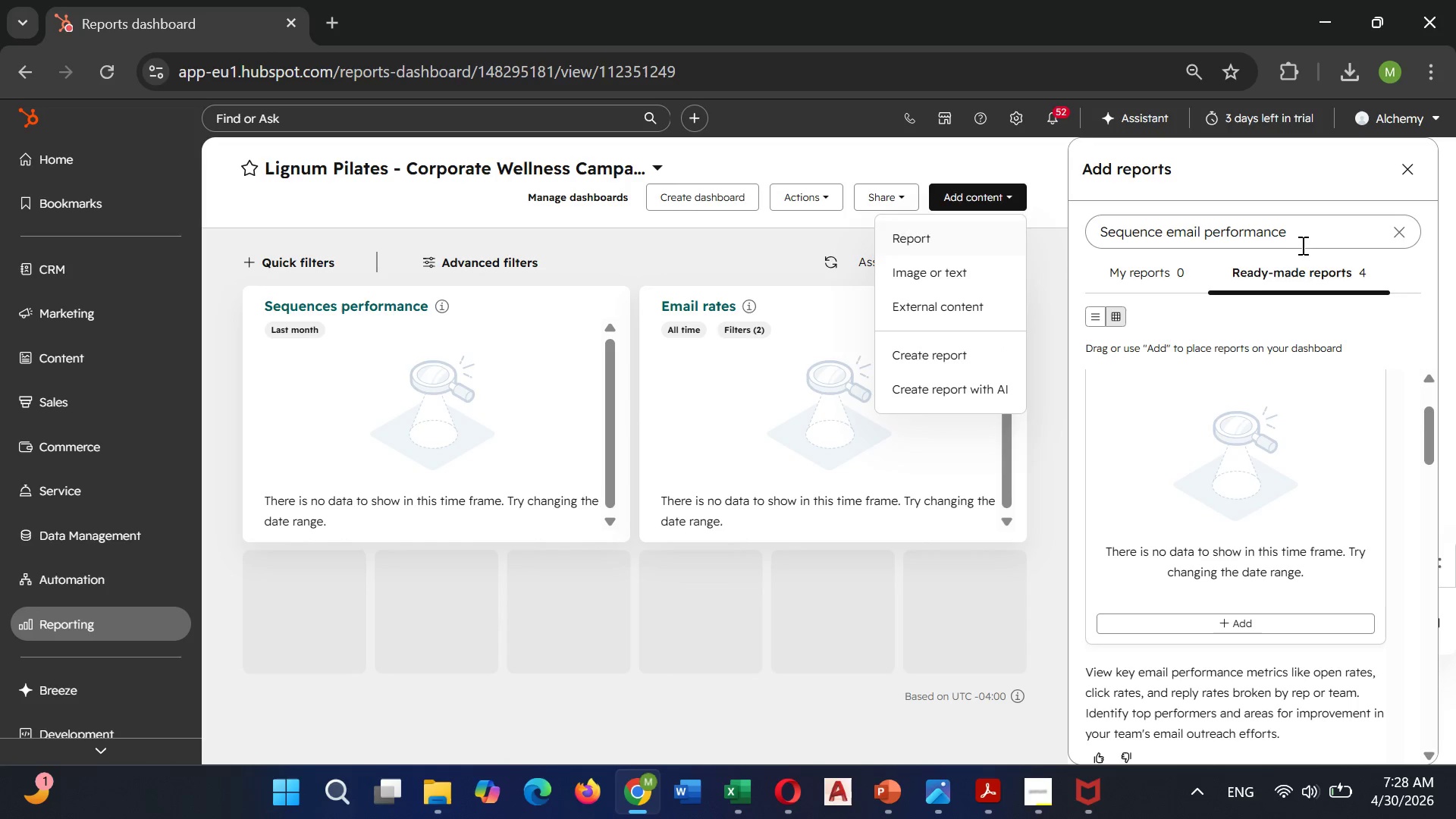 
left_click([1302, 241])
 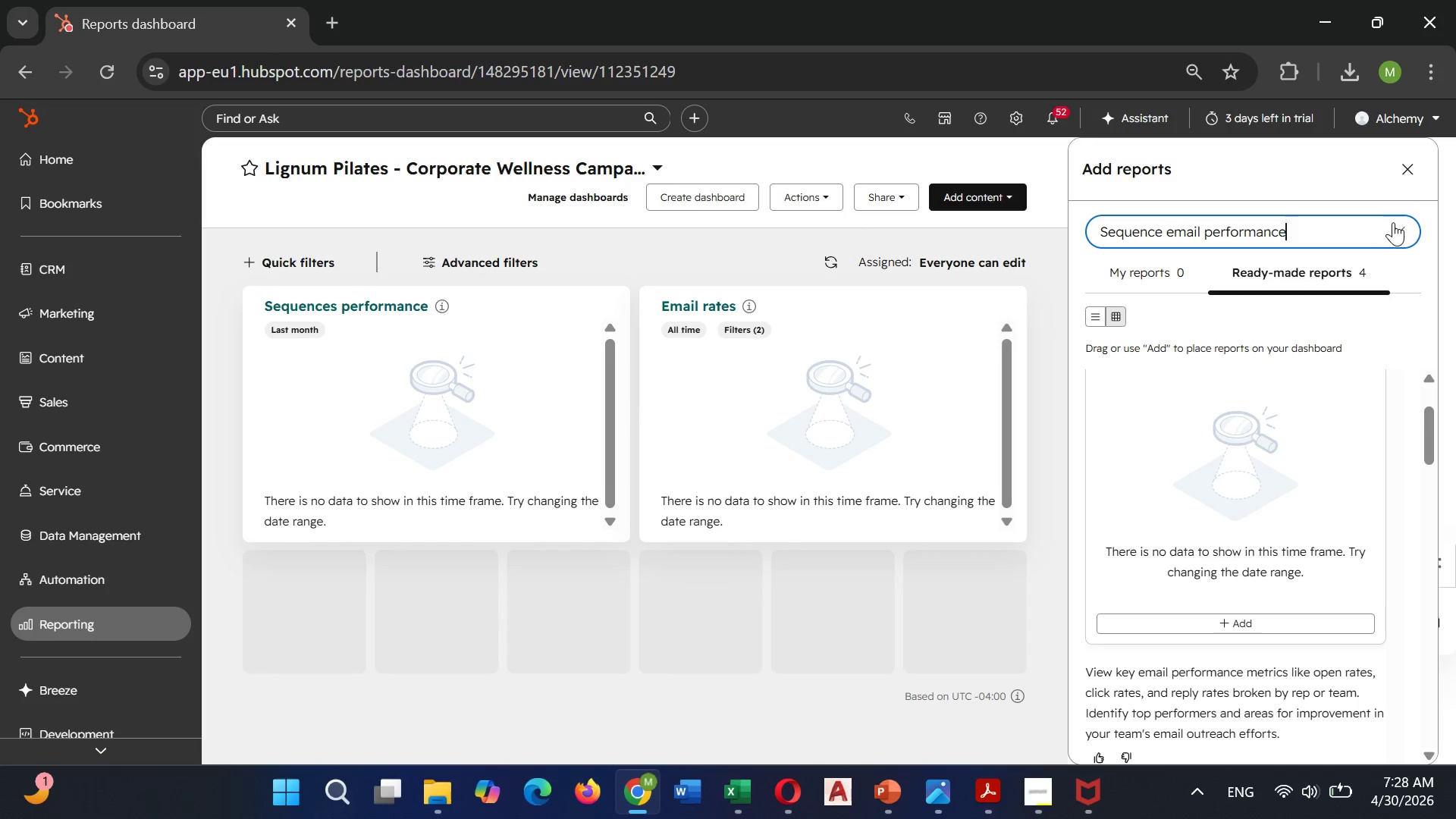 
left_click([1401, 230])
 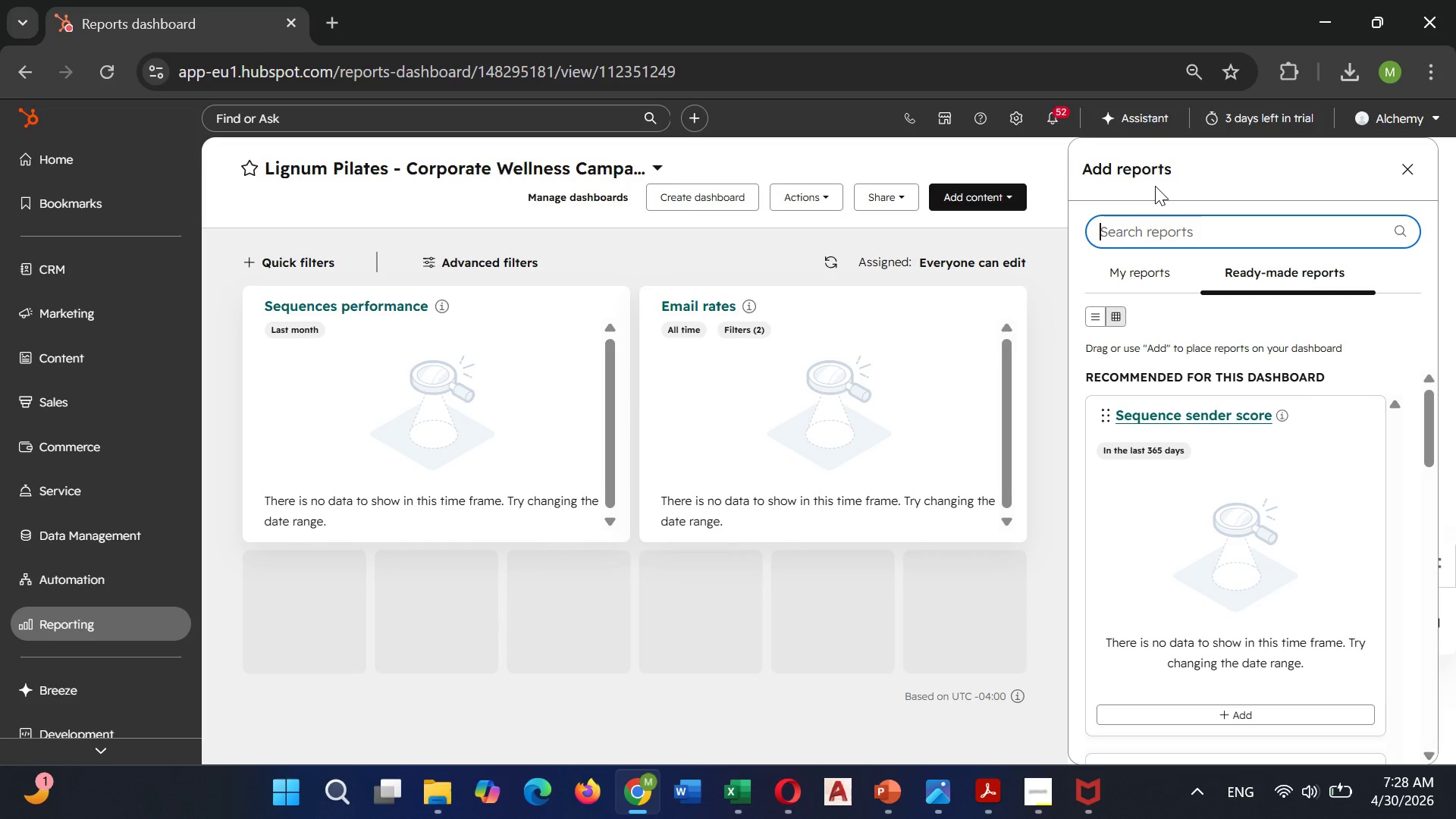 
wait(10.95)
 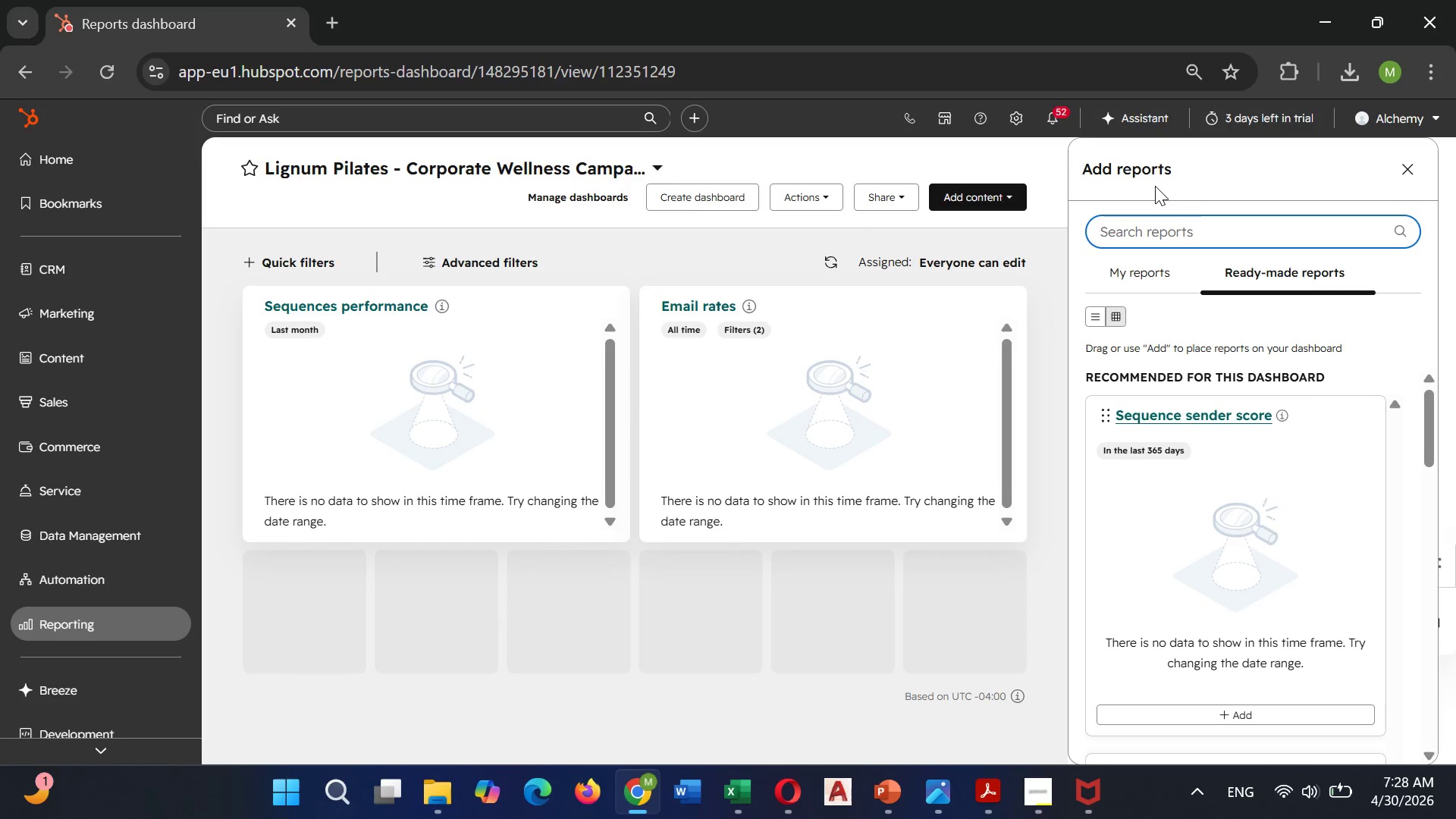 
type(Add)
 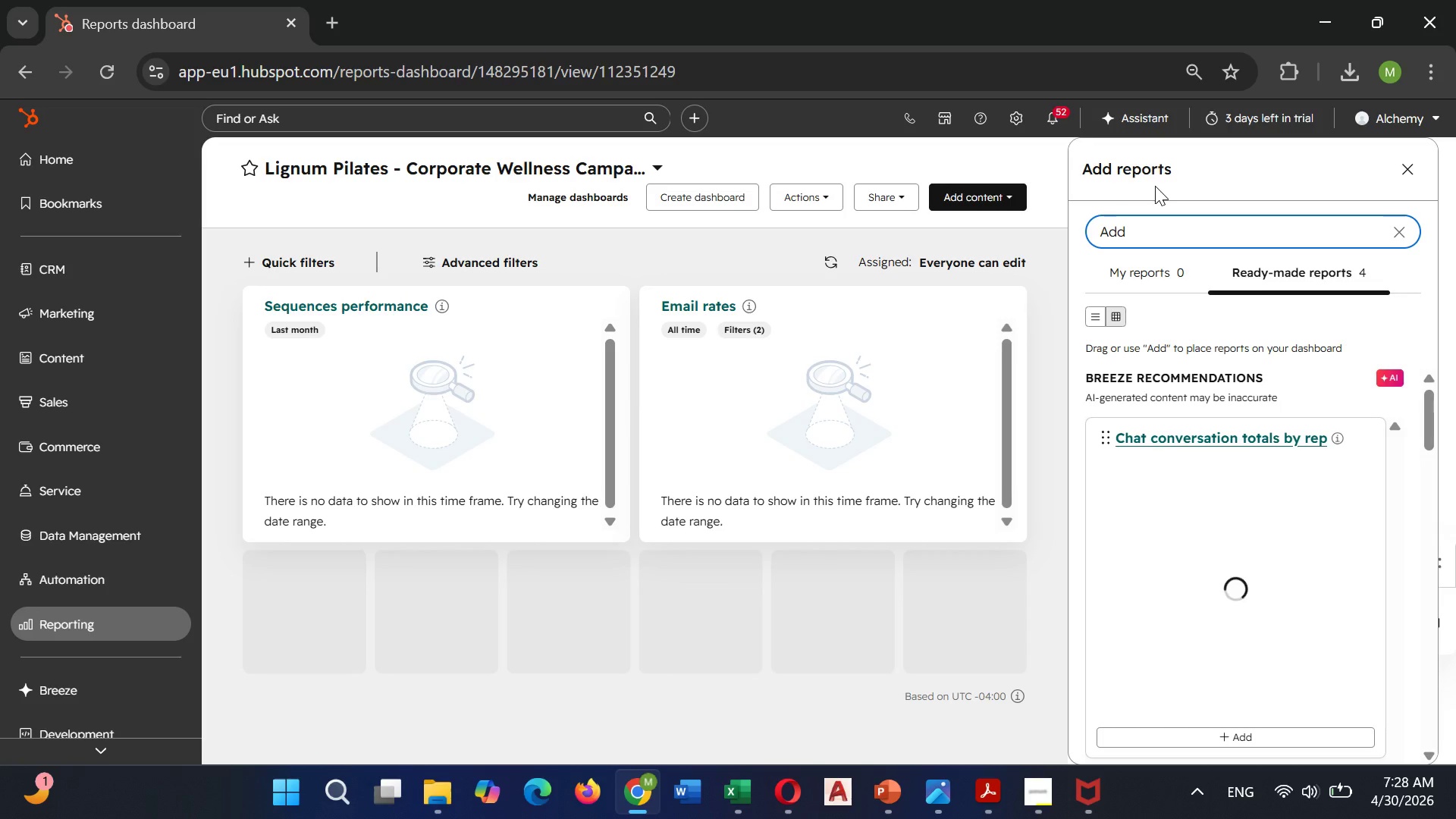 
wait(6.72)
 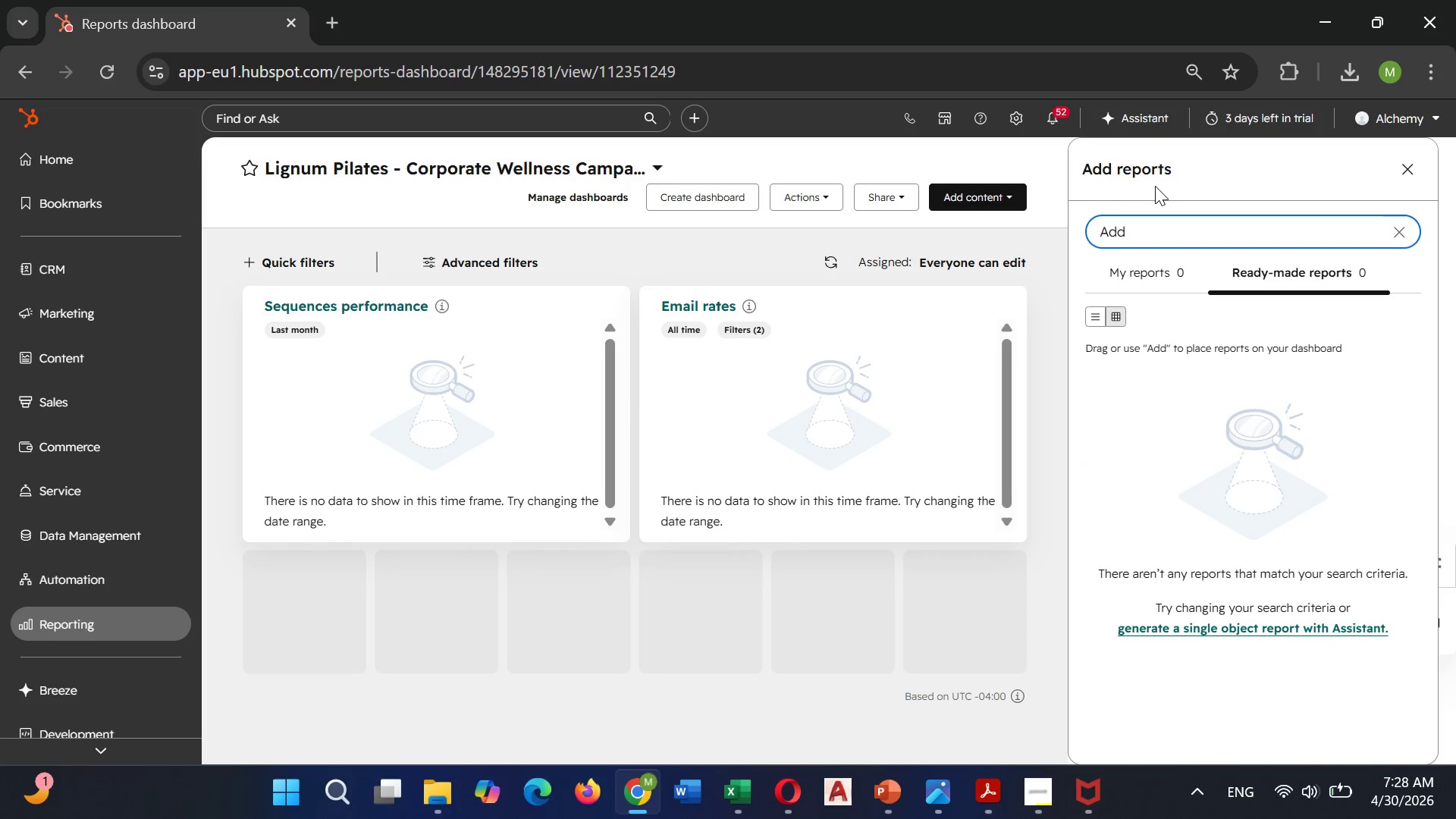 
key(Backspace)
 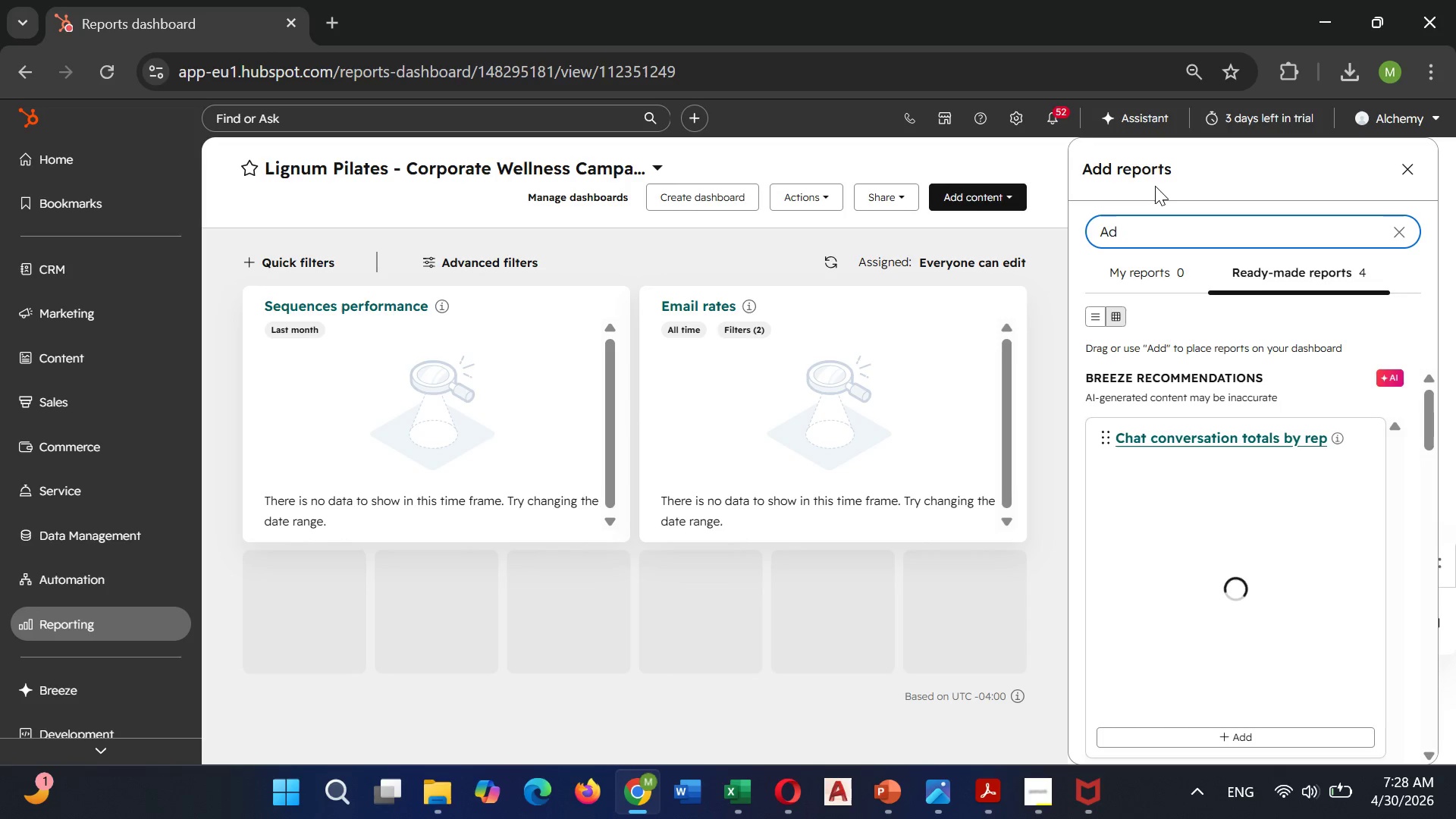 
key(Backspace)
 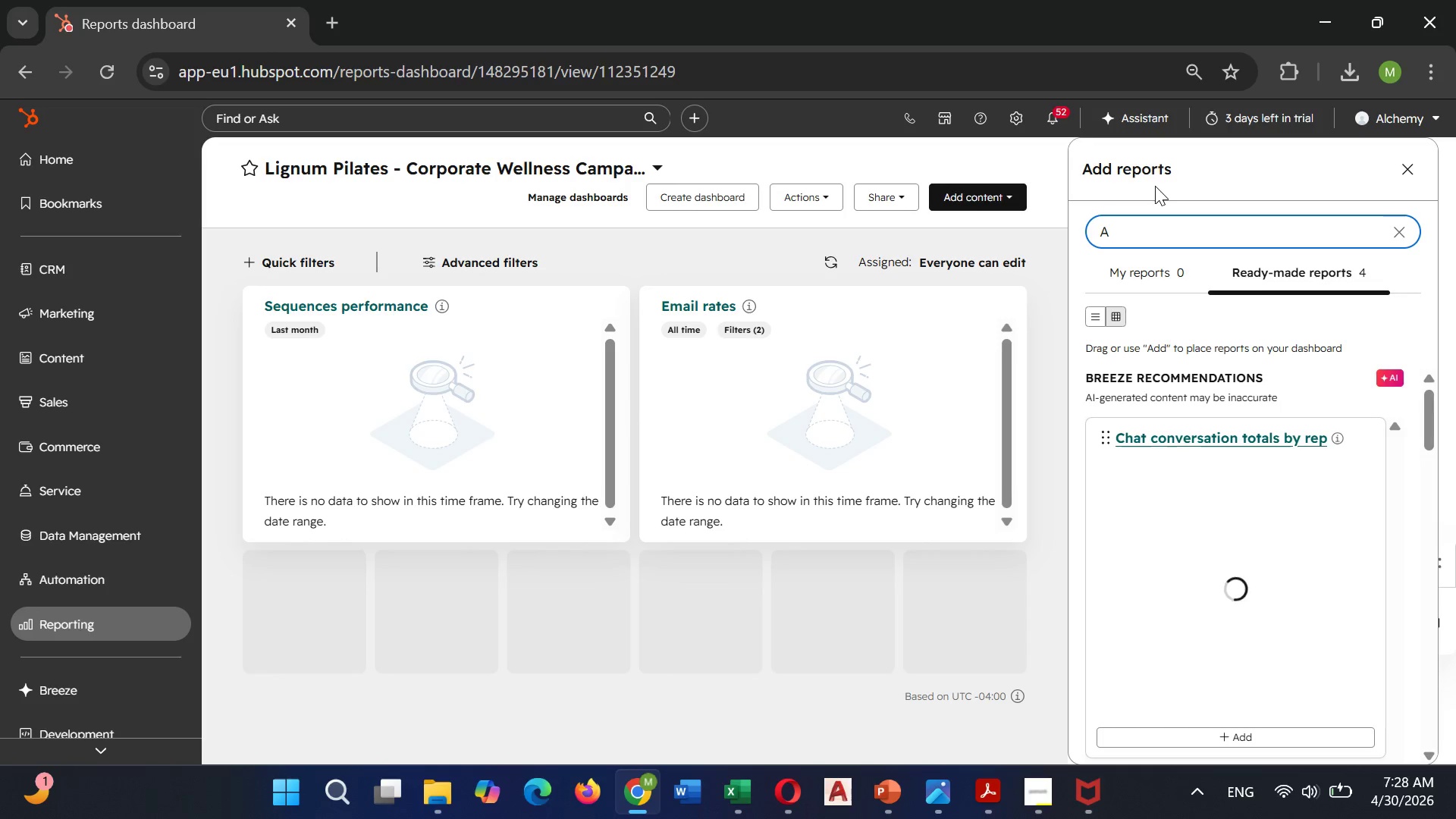 
key(Backspace)
 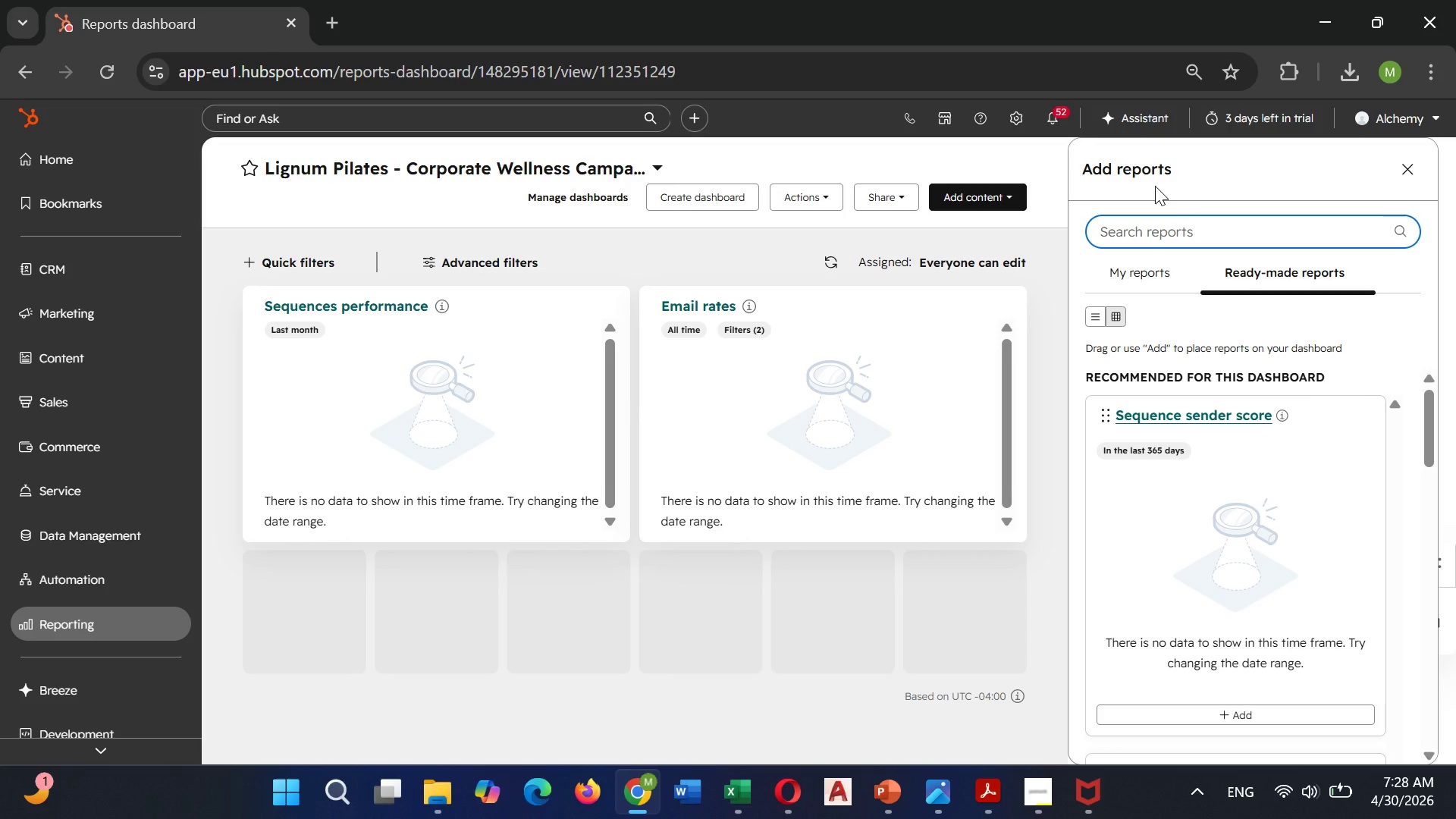 
wait(6.8)
 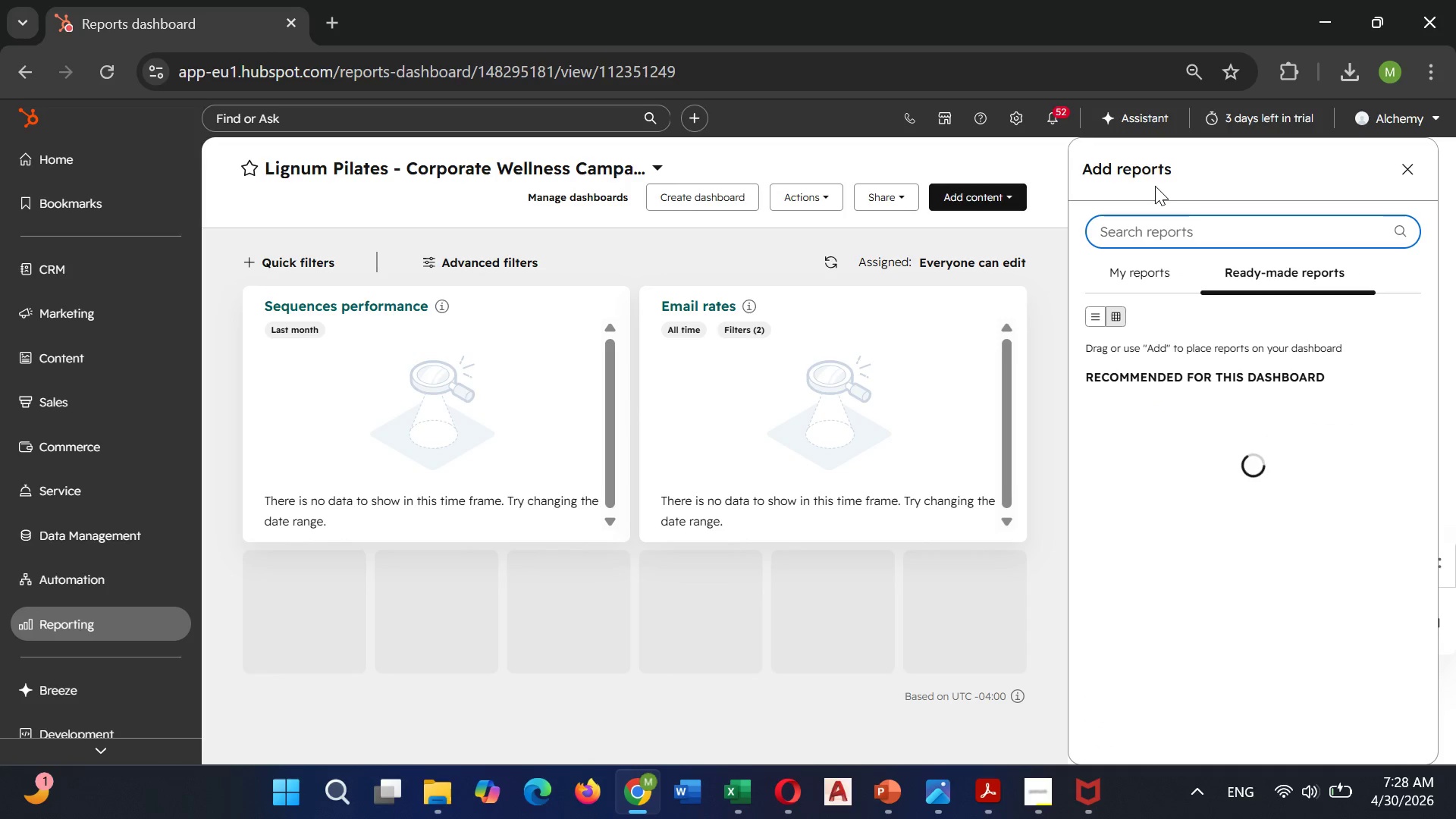 
type(Contact pro)
 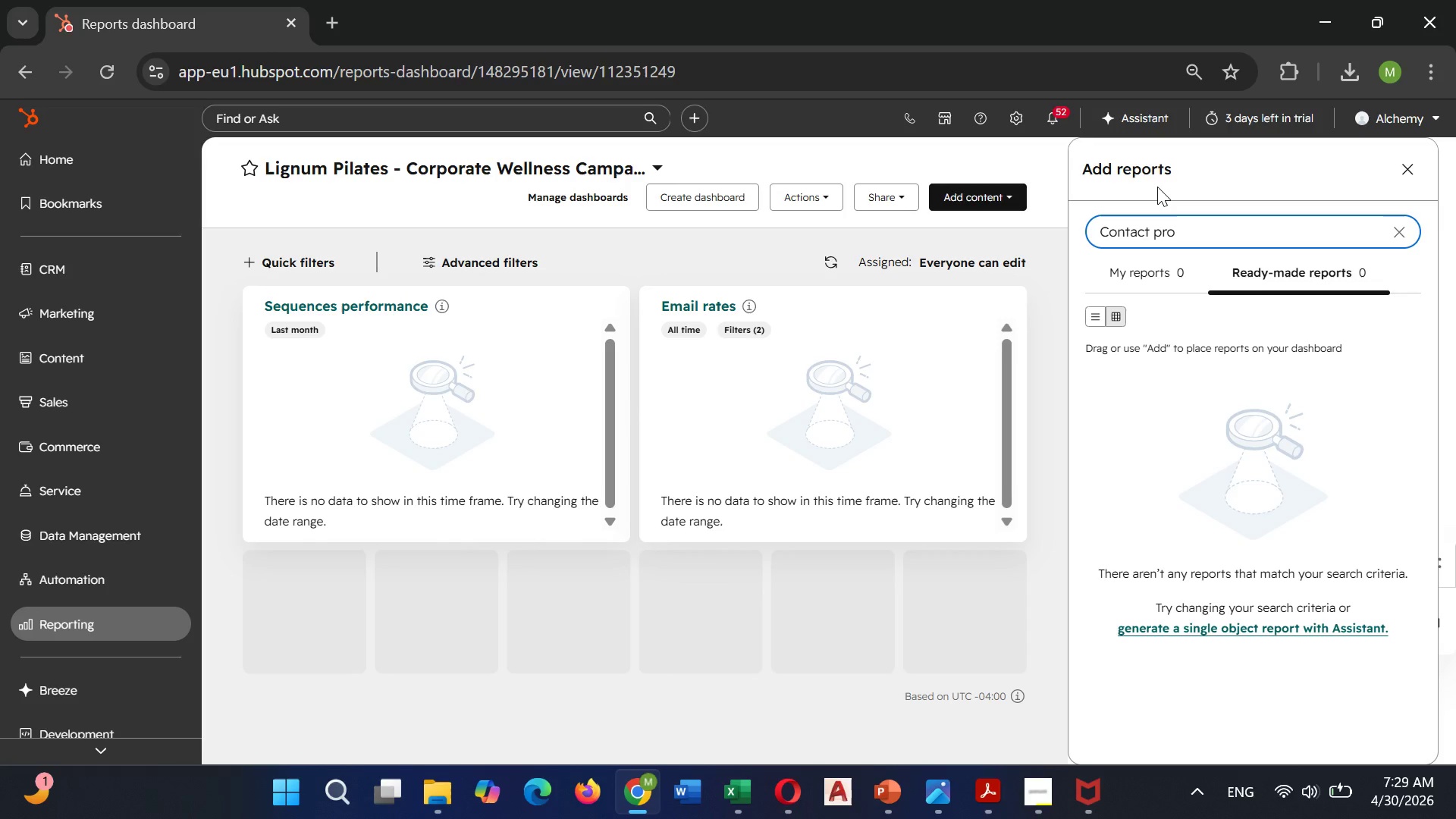 
wait(9.69)
 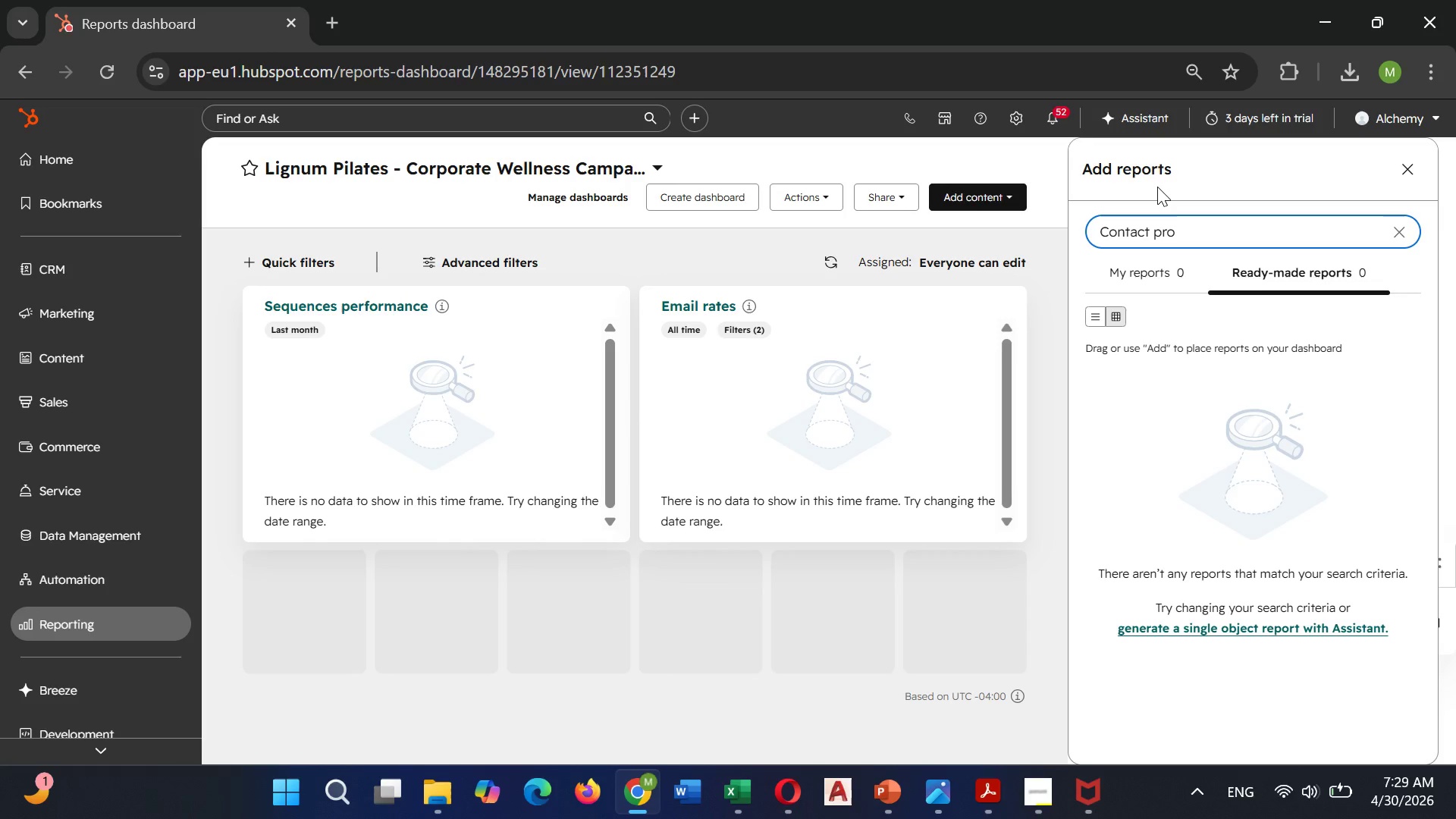 
type(perties)
 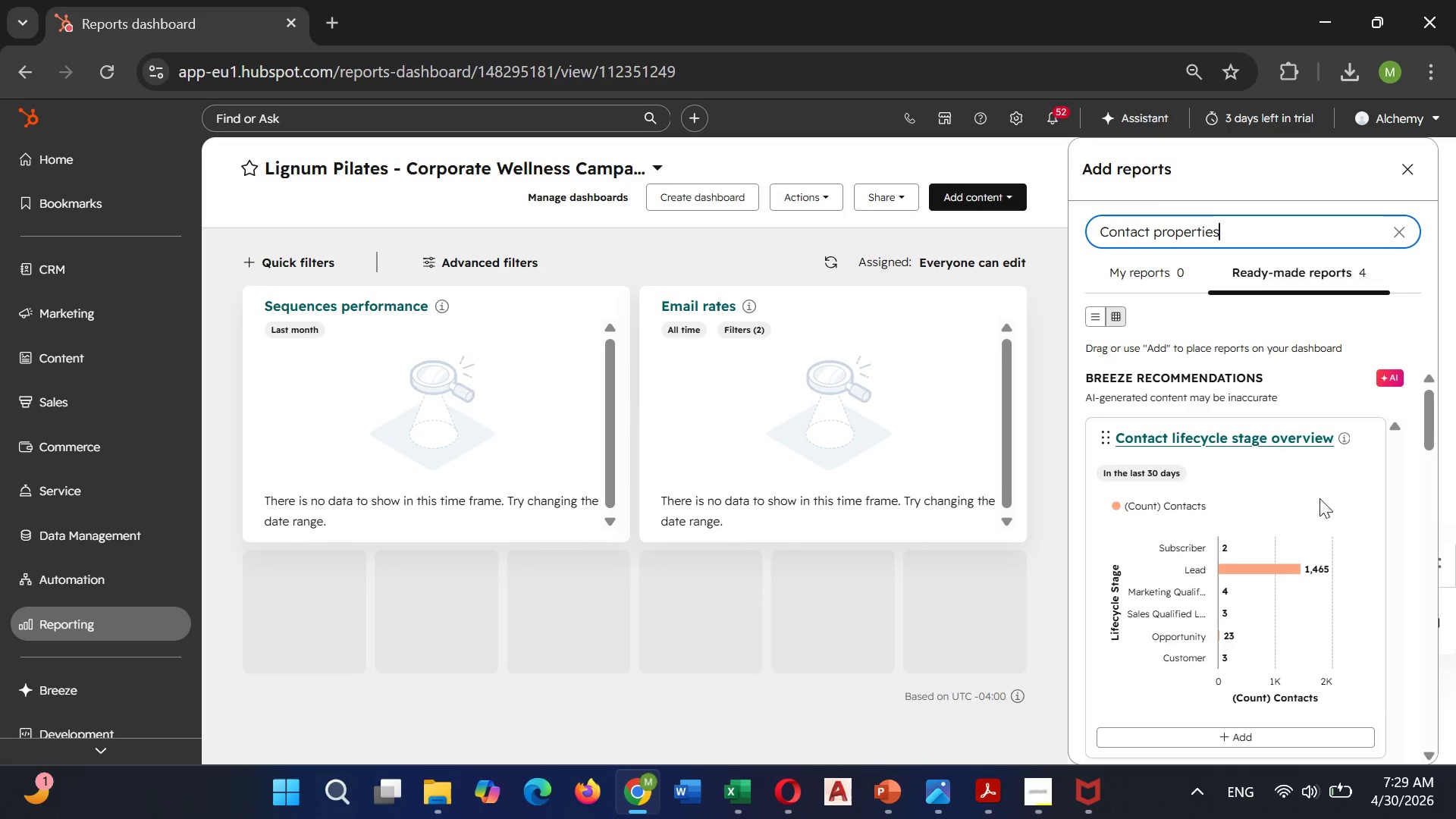 
wait(7.11)
 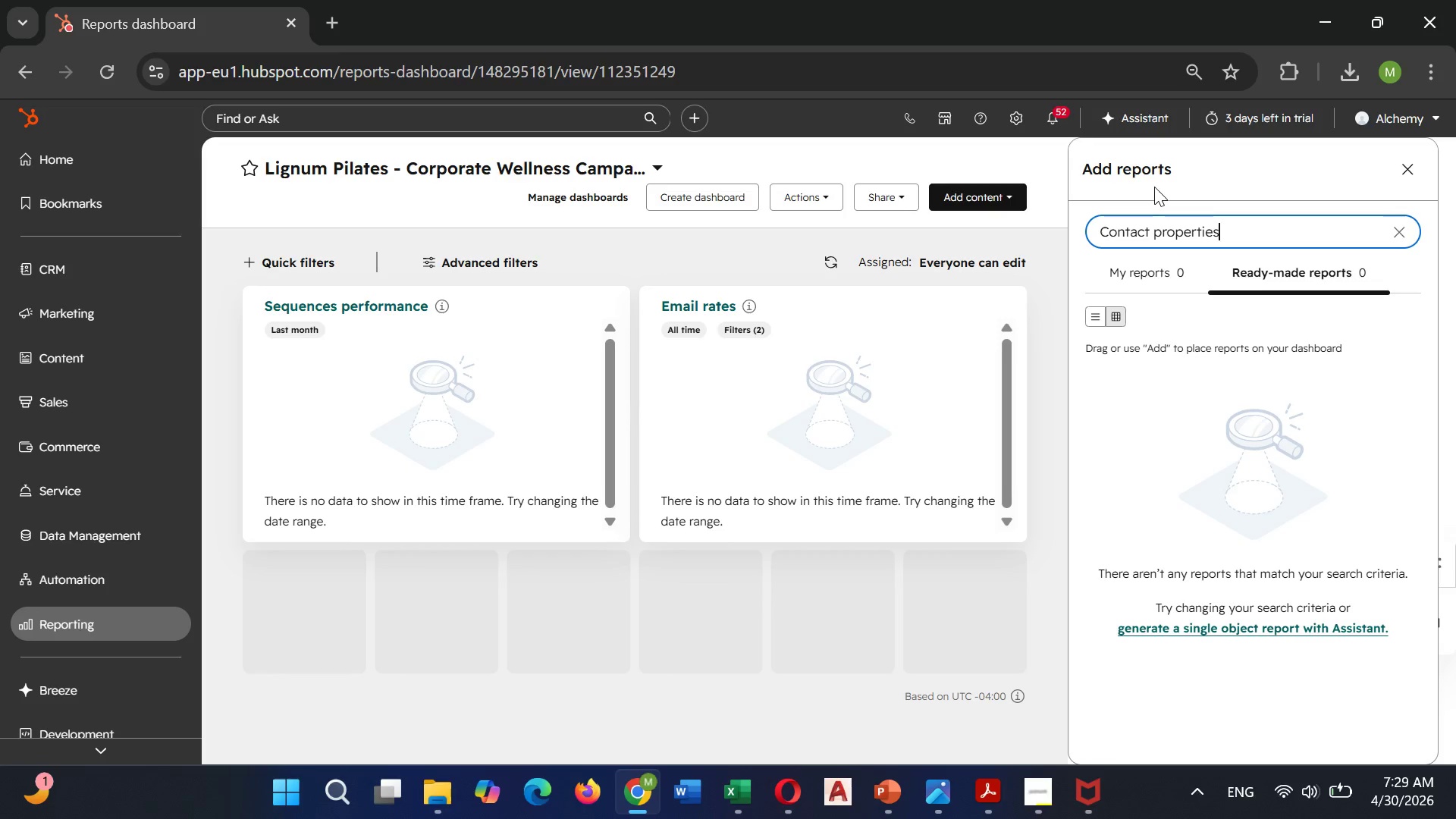 
scroll: coordinate [1250, 535], scroll_direction: down, amount: 3.0
 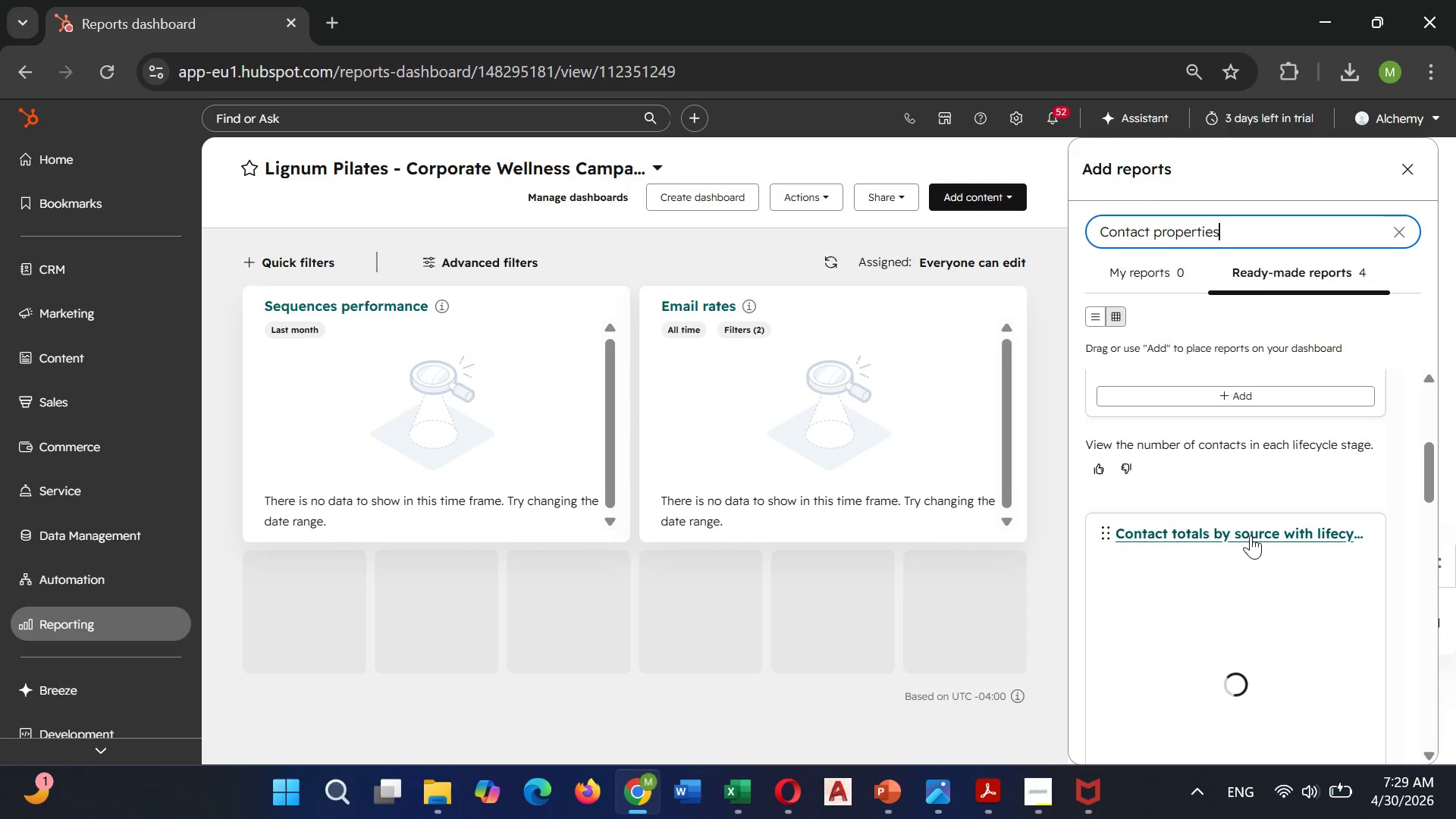 
scroll: coordinate [1250, 535], scroll_direction: up, amount: 1.0
 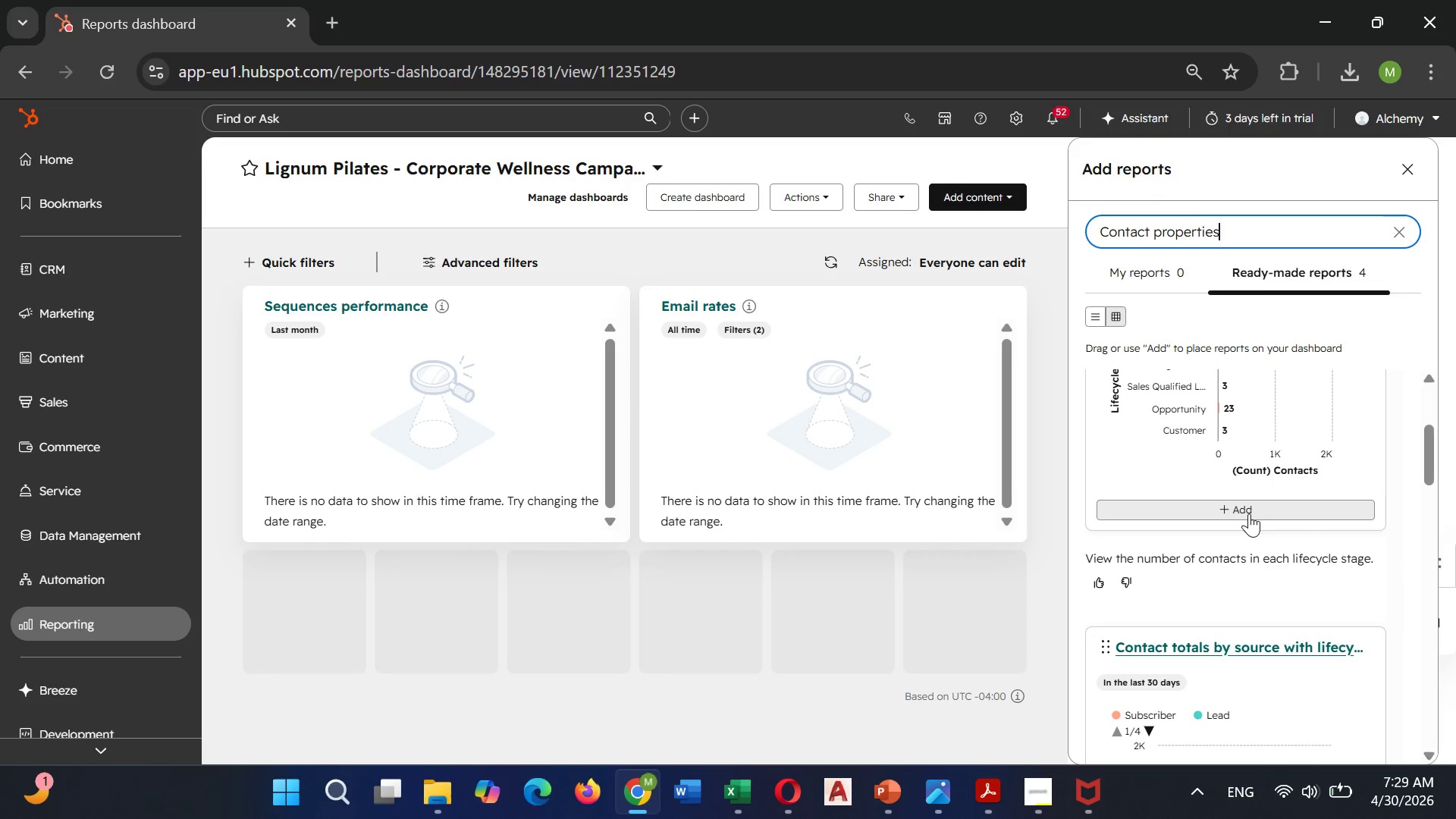 
left_click([1249, 513])
 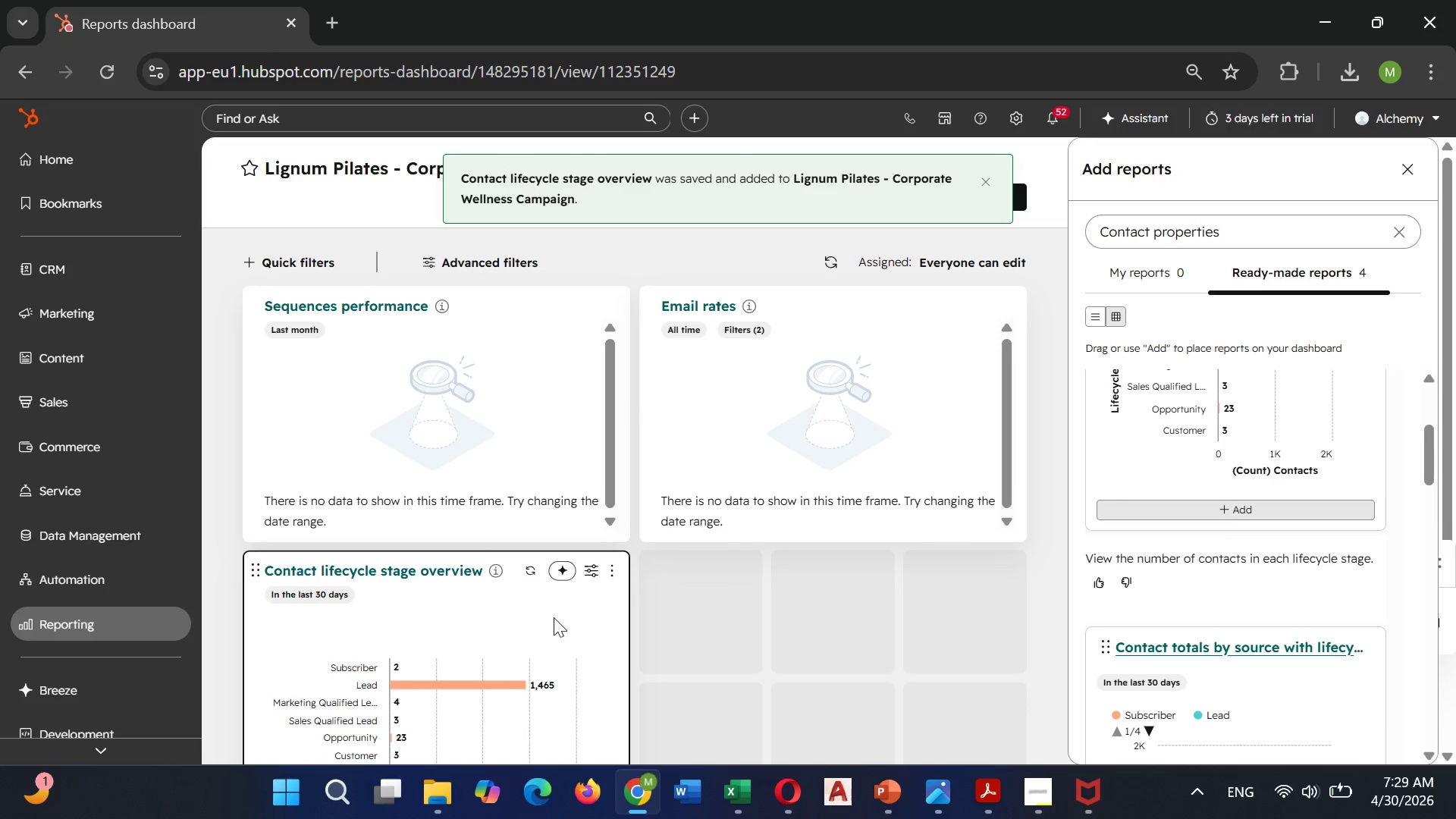 
wait(7.7)
 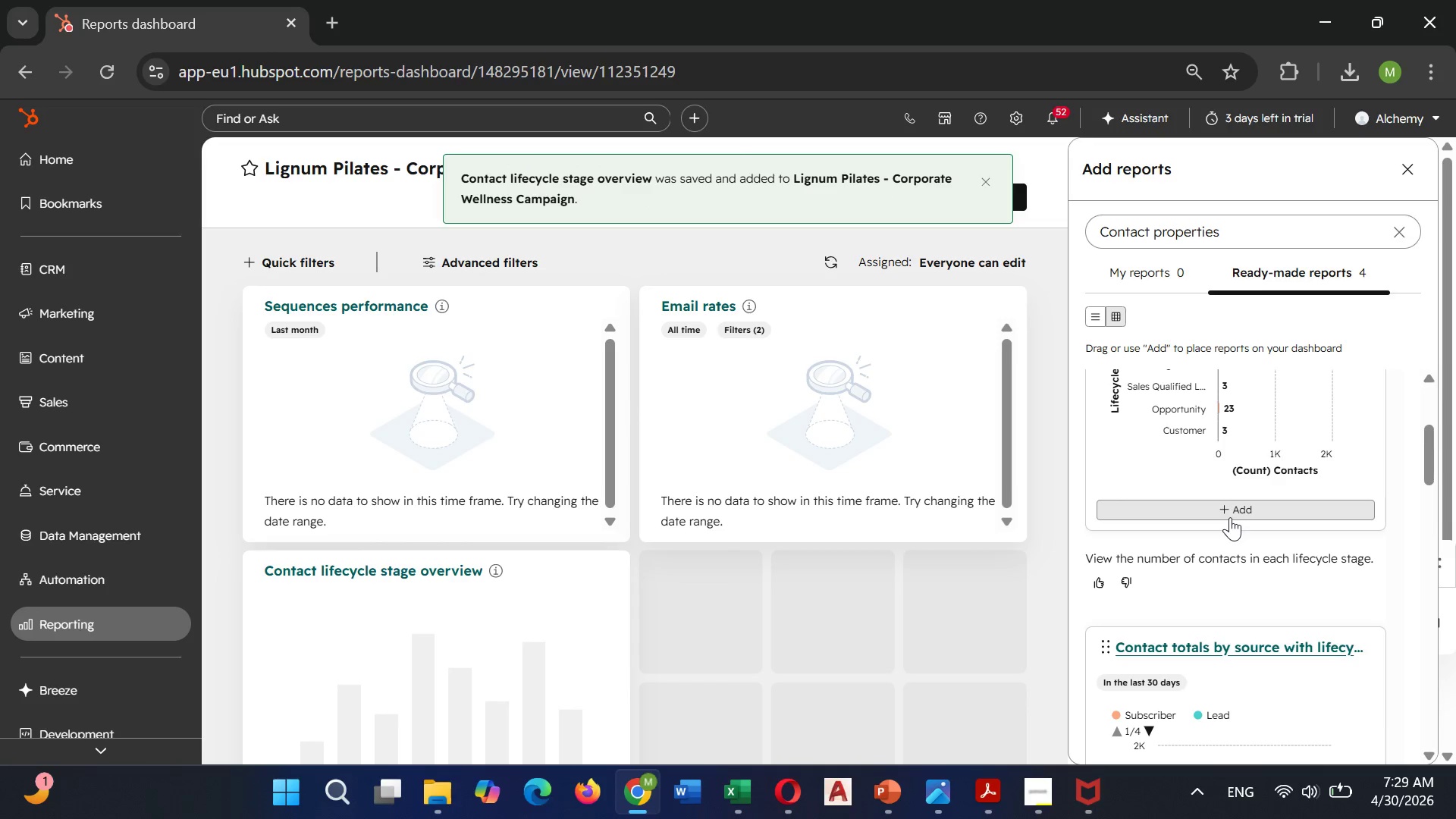 
scroll: coordinate [494, 612], scroll_direction: down, amount: 2.0
 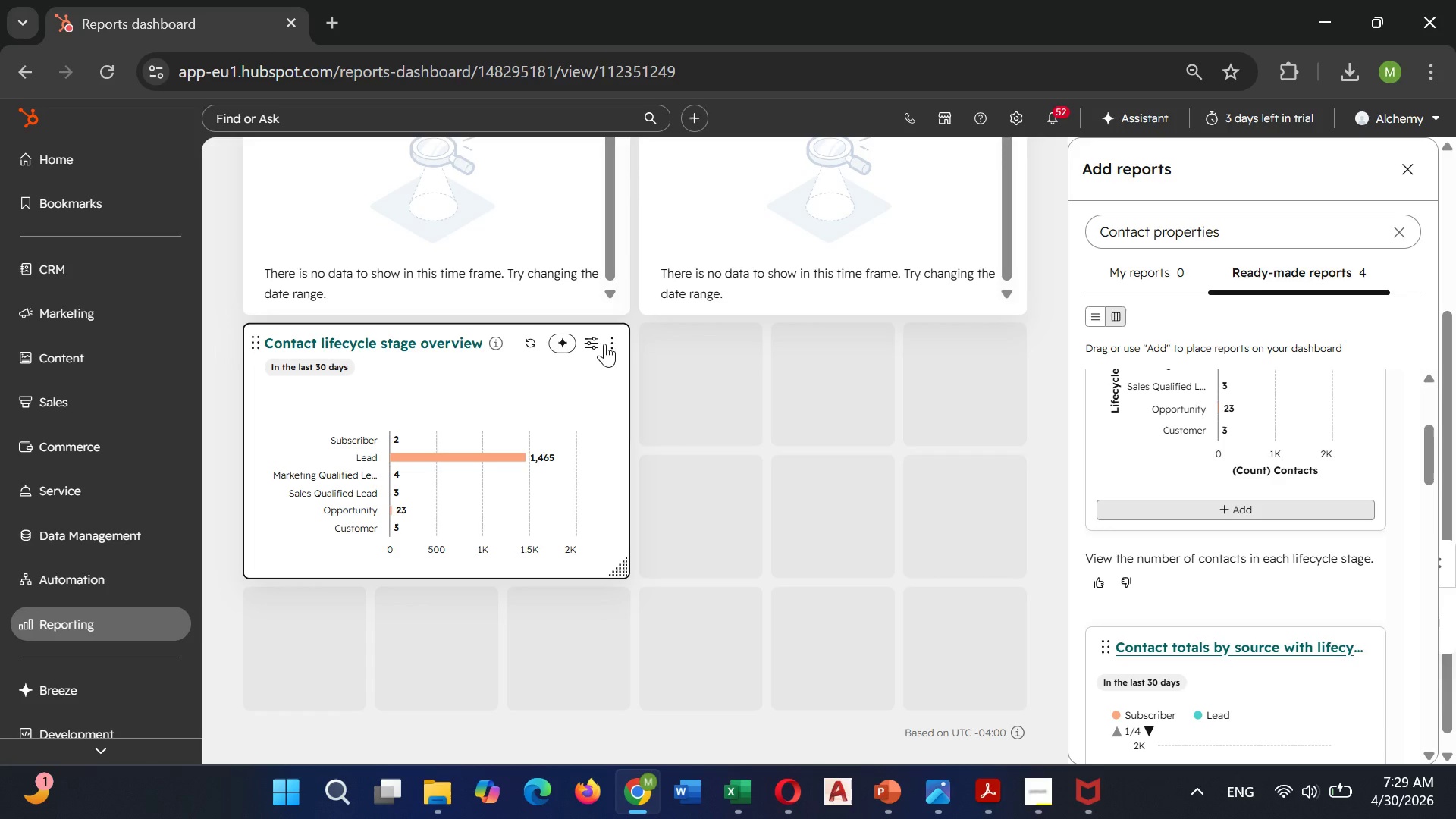 
wait(5.25)
 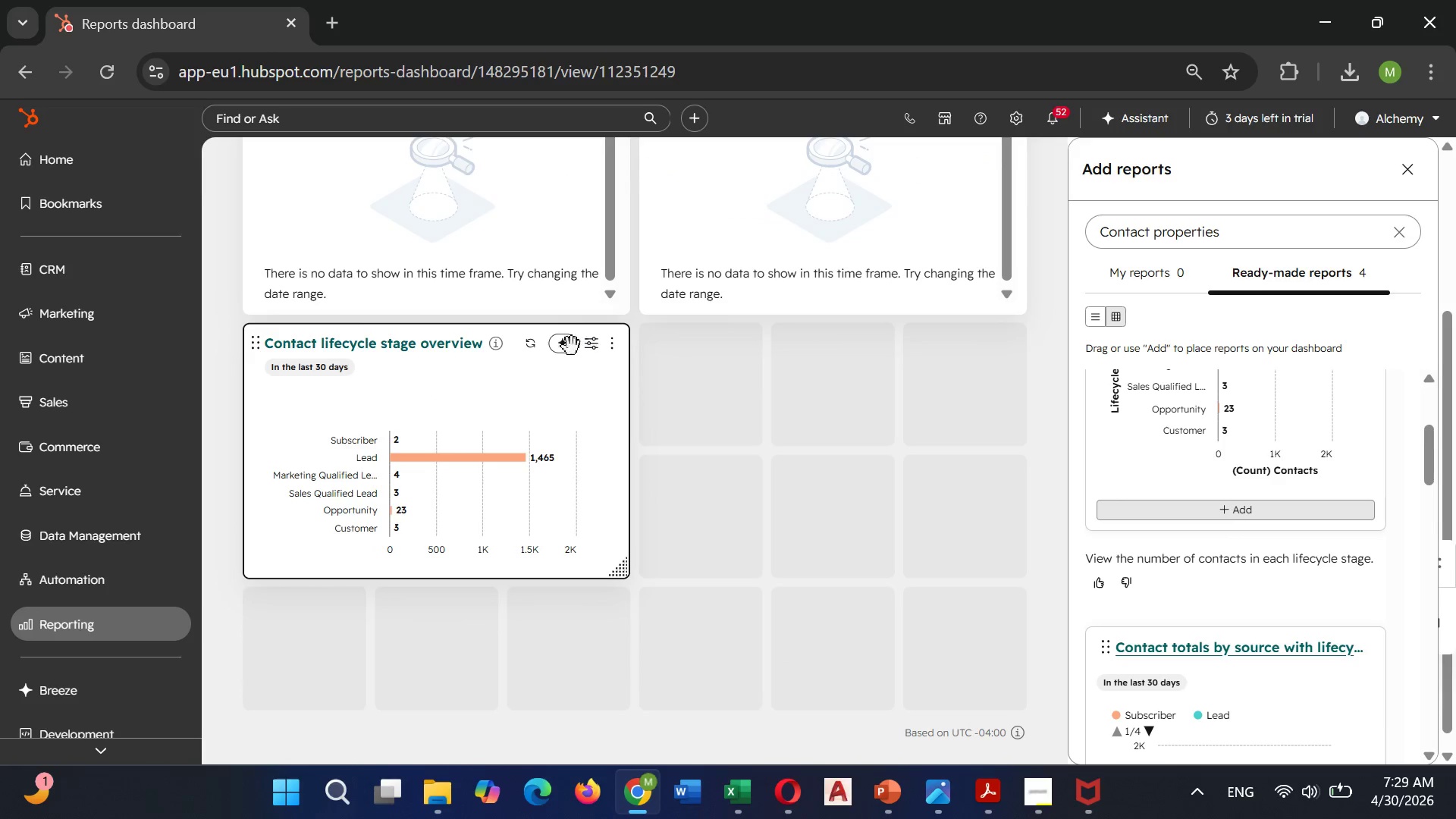 
left_click([592, 349])
 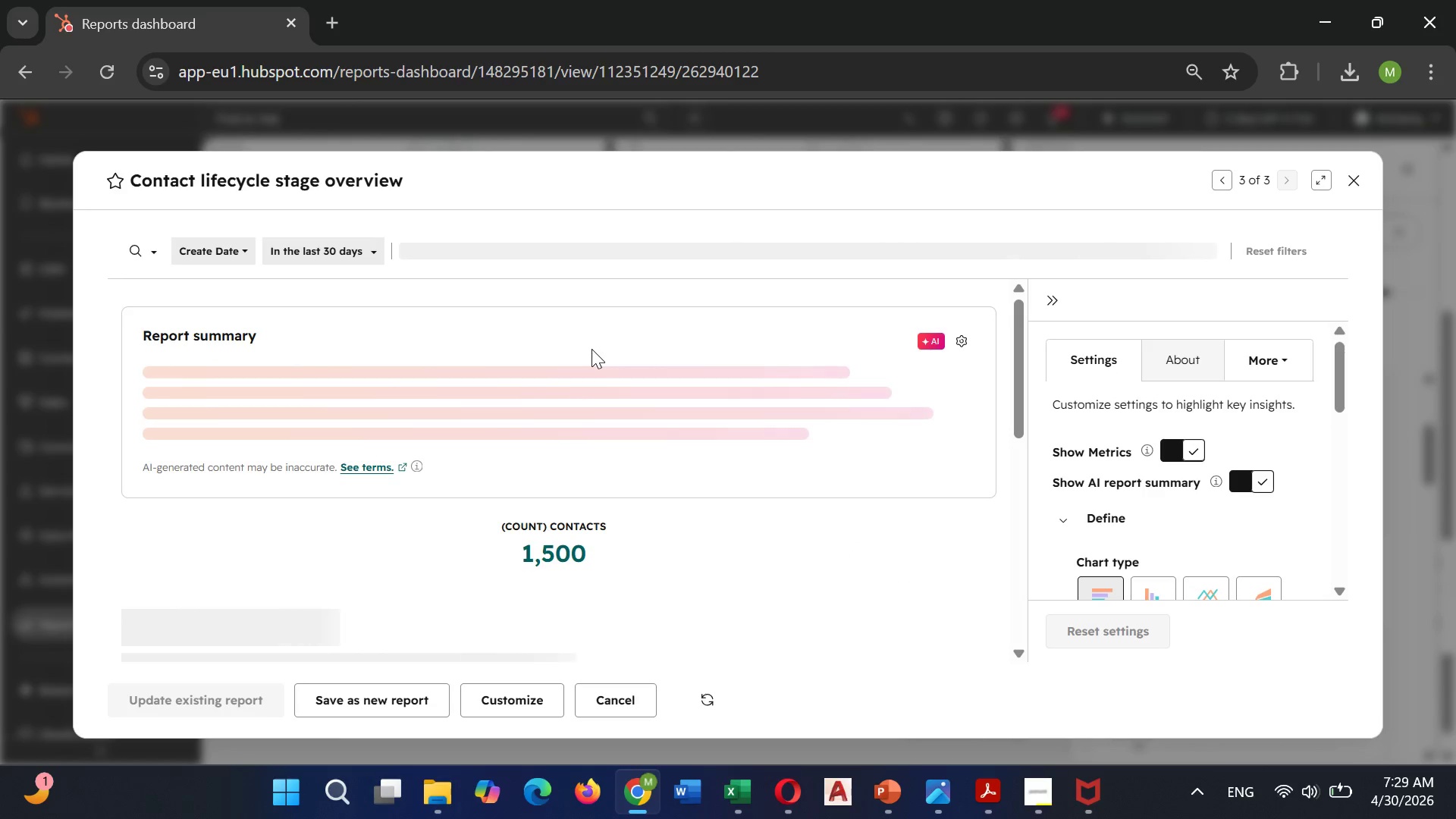 
wait(10.08)
 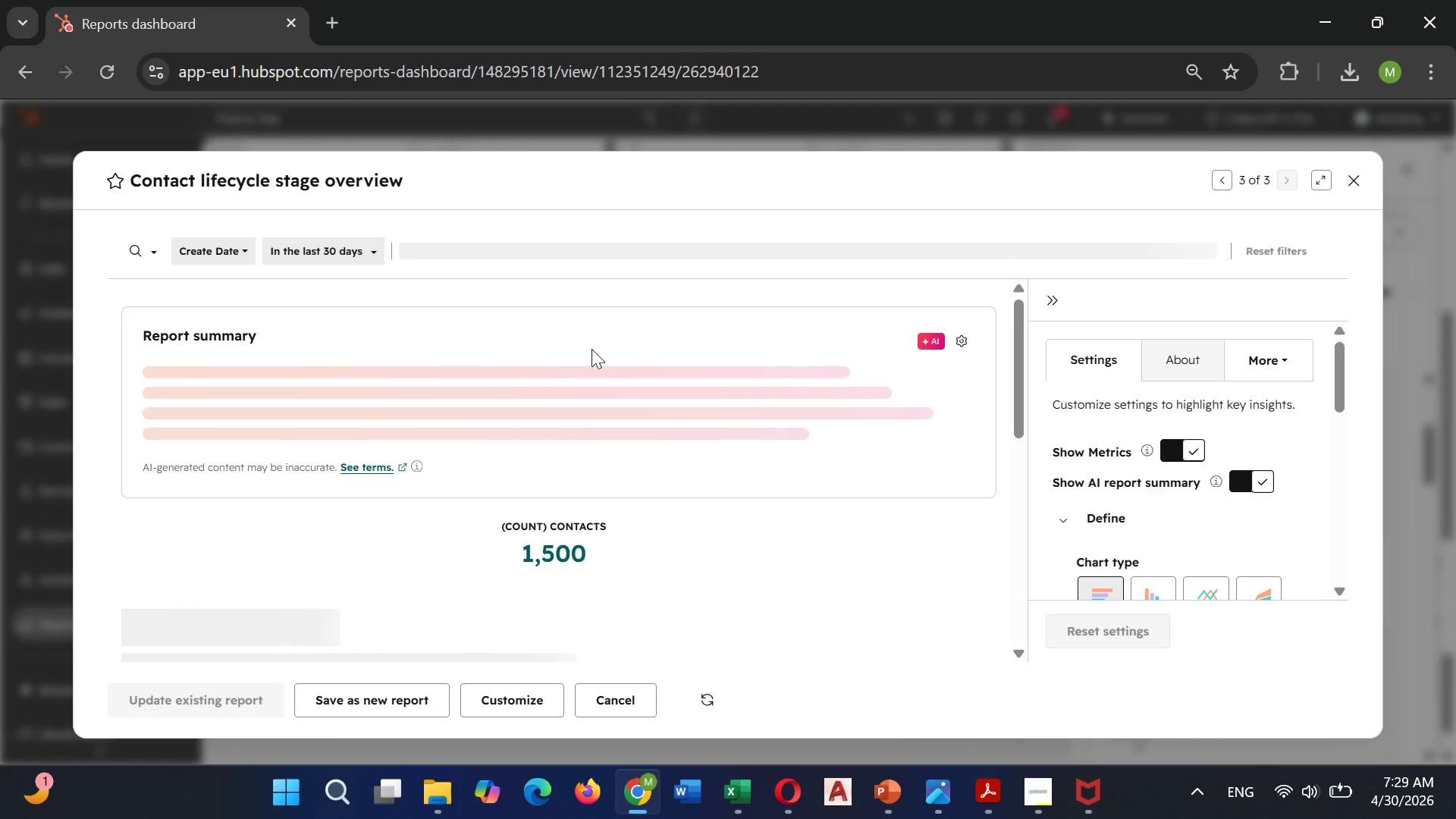 
mouse_move([402, 247])
 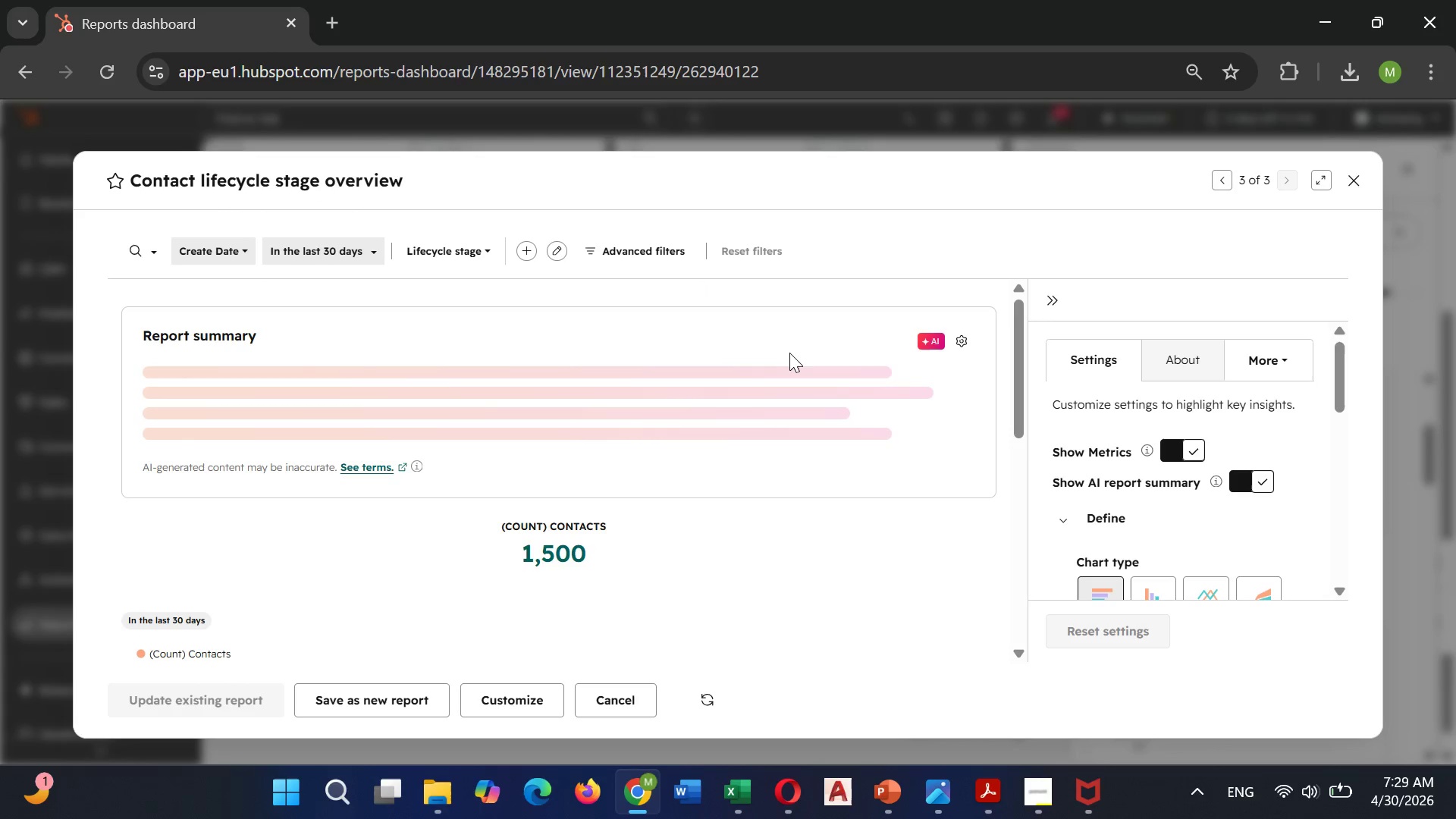 
scroll: coordinate [1189, 533], scroll_direction: down, amount: 4.0
 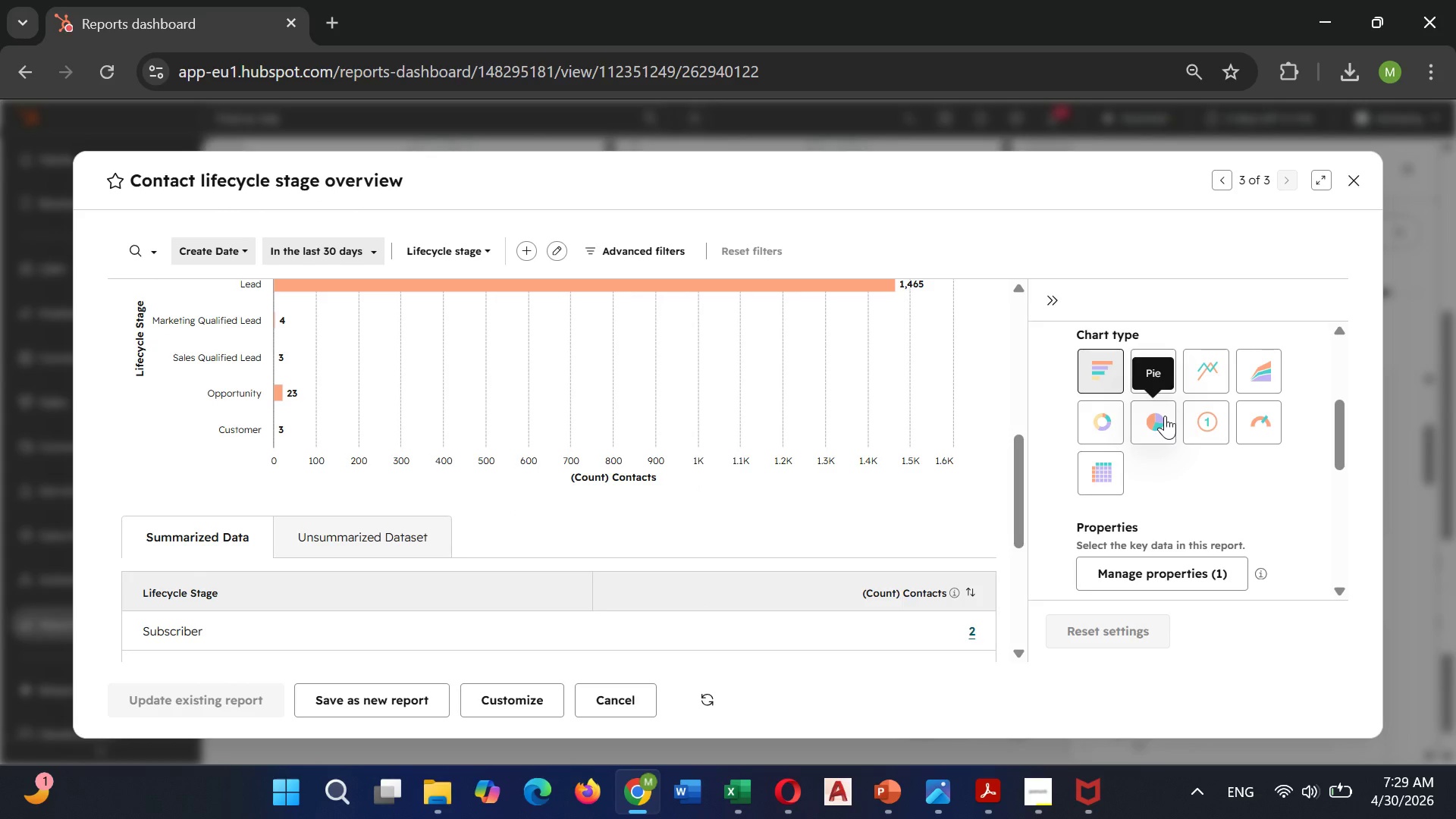 
left_click([1165, 415])
 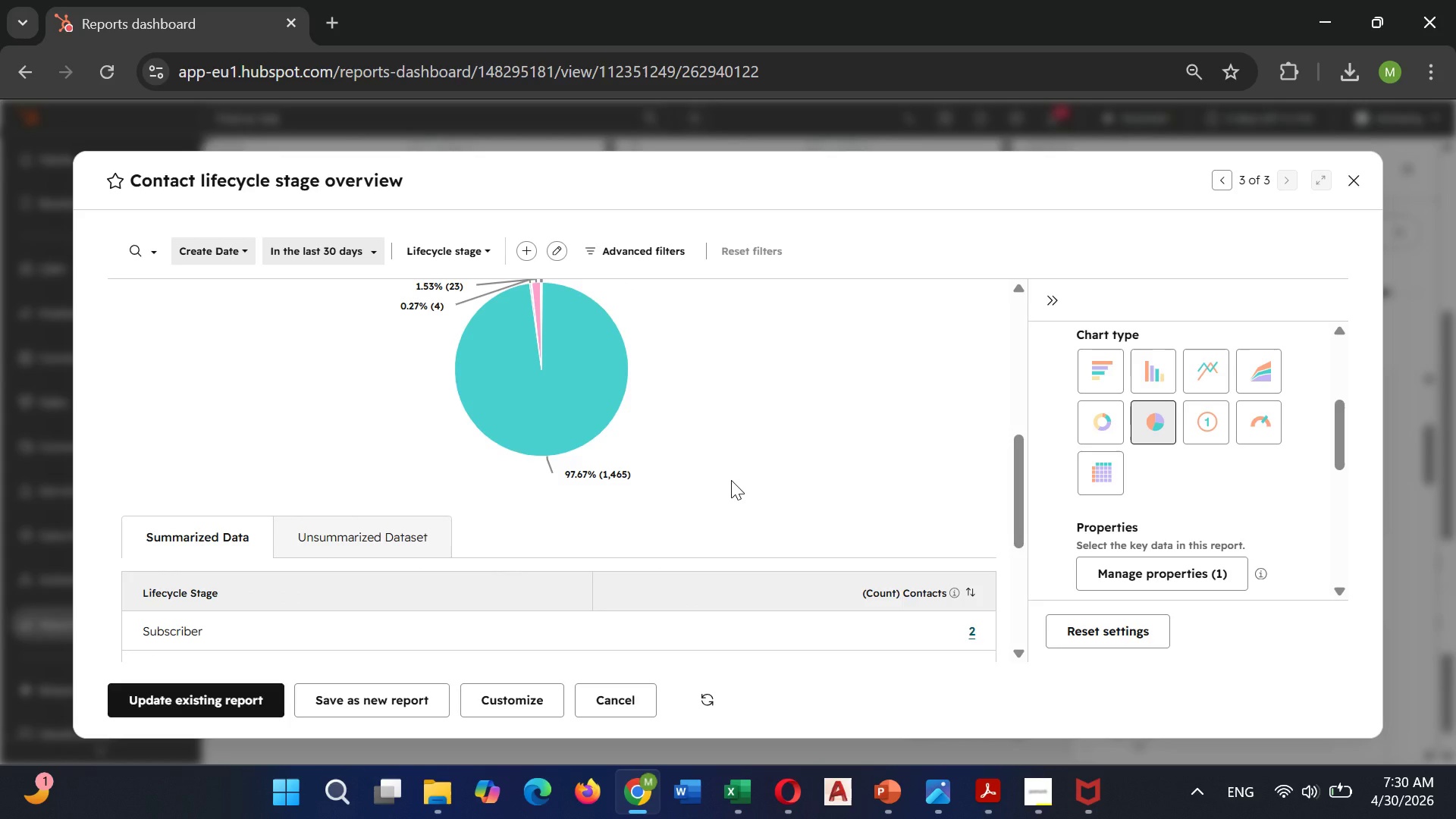 
wait(13.39)
 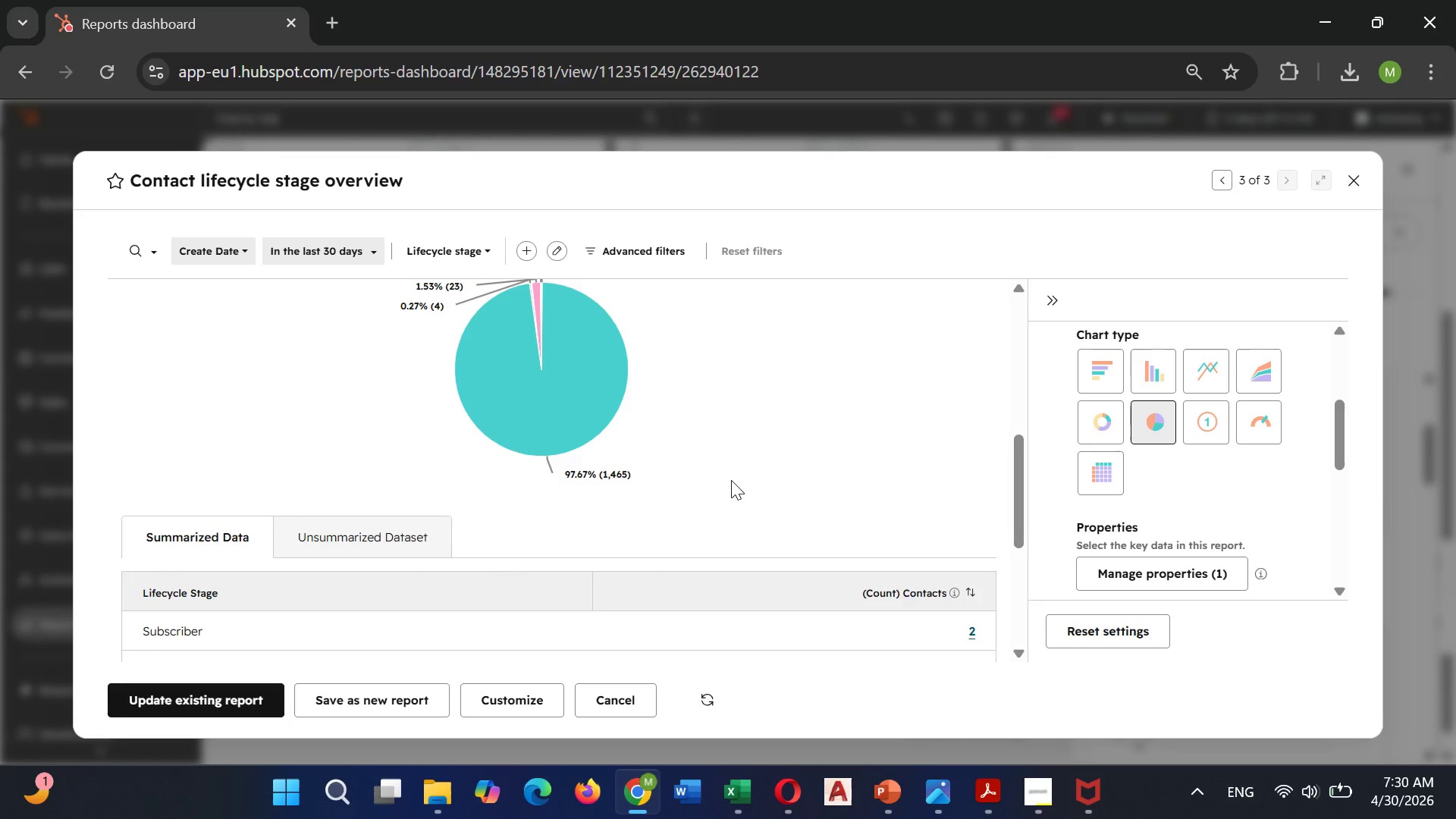 
left_click([208, 698])
 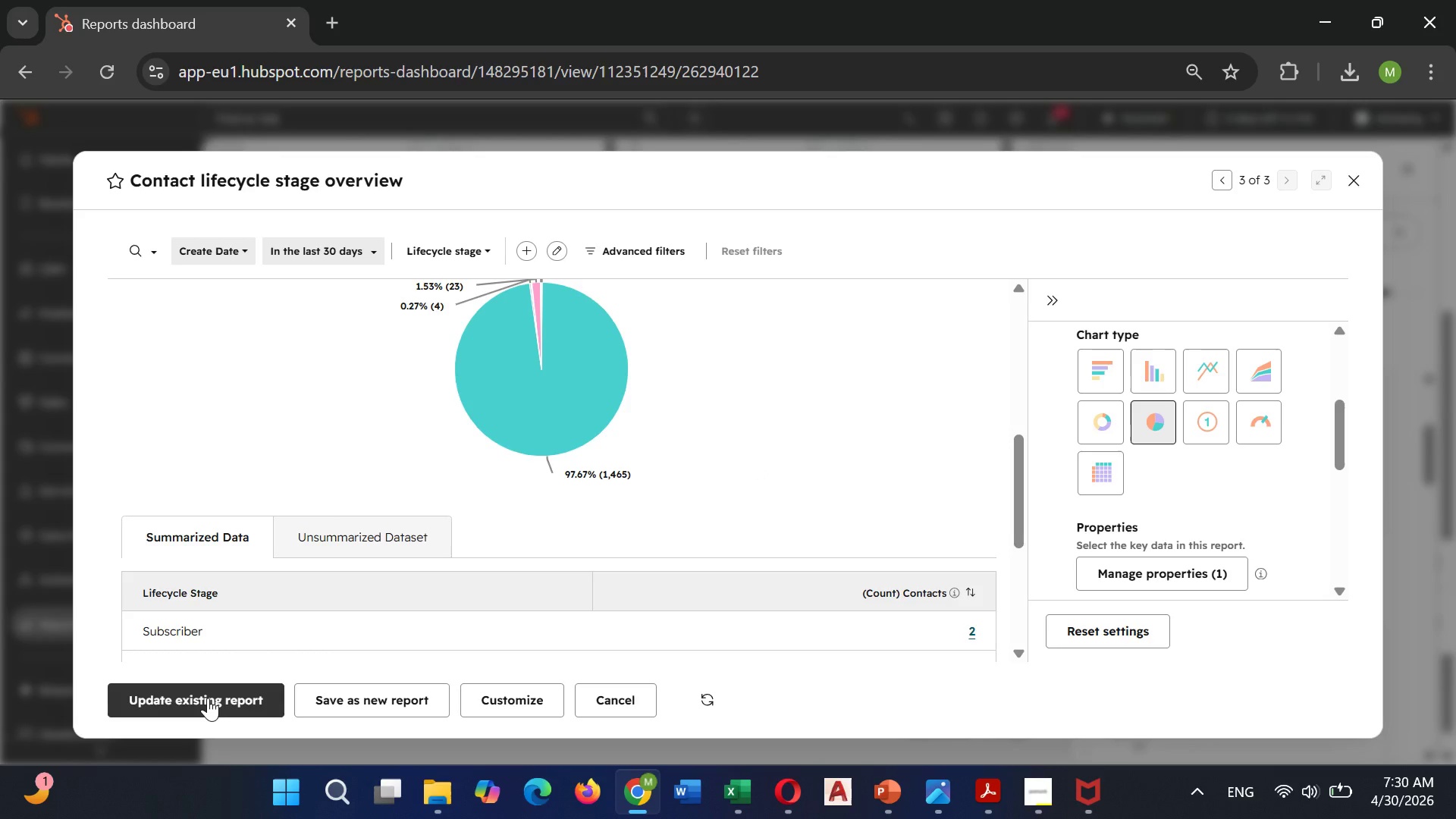 
left_click([215, 696])
 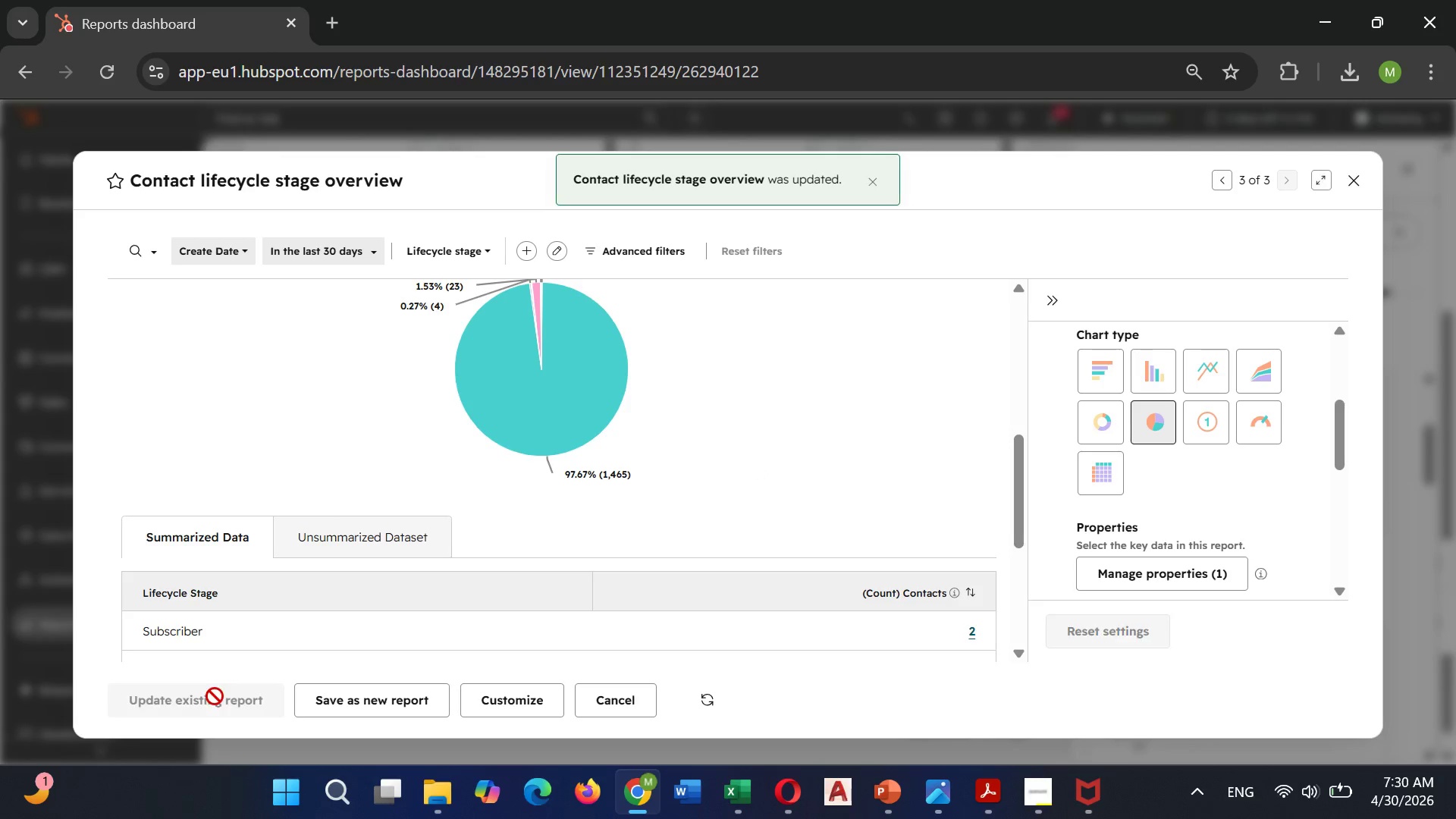 
double_click([215, 696])
 